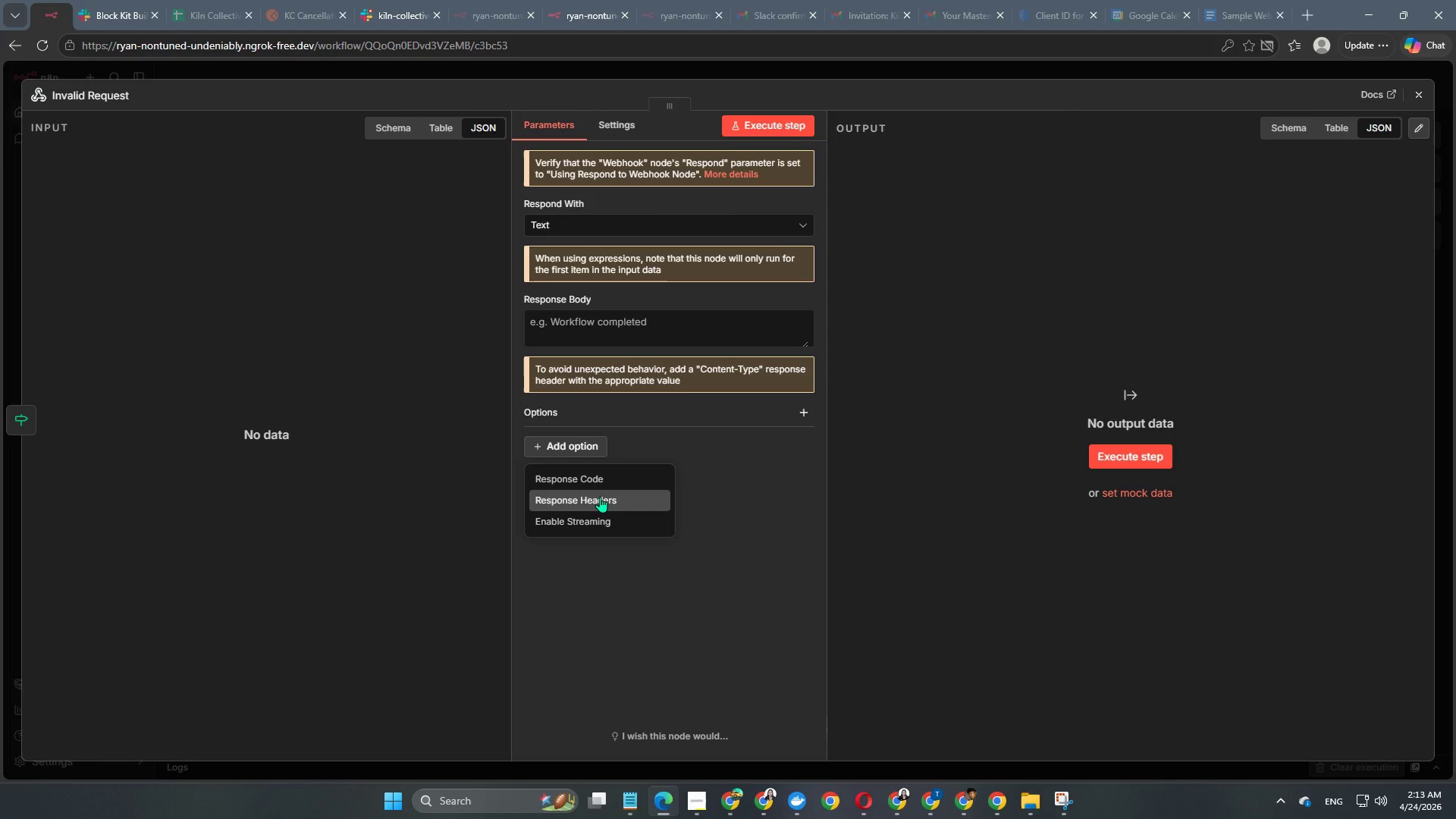 
wait(6.45)
 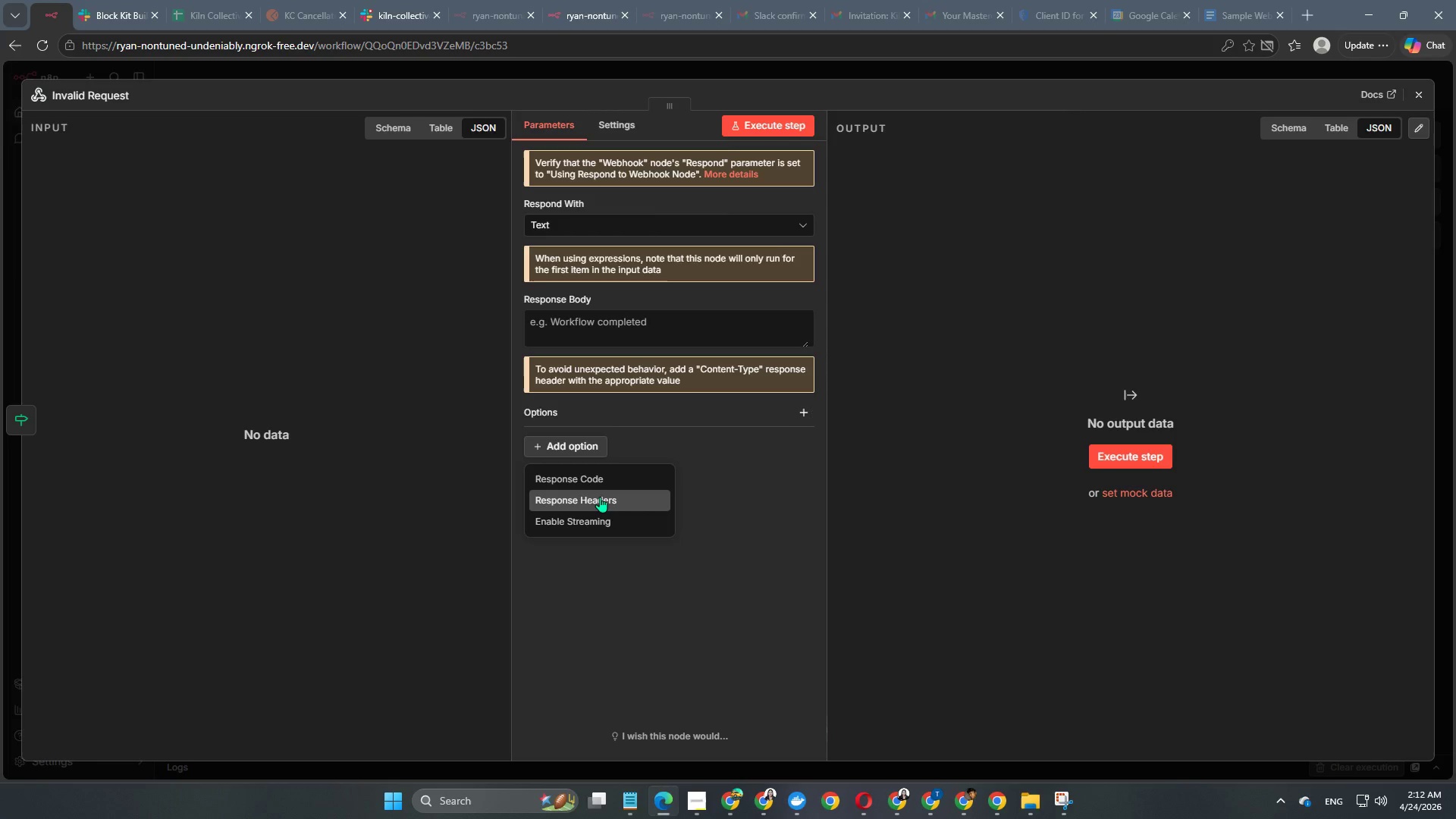 
left_click([600, 497])
 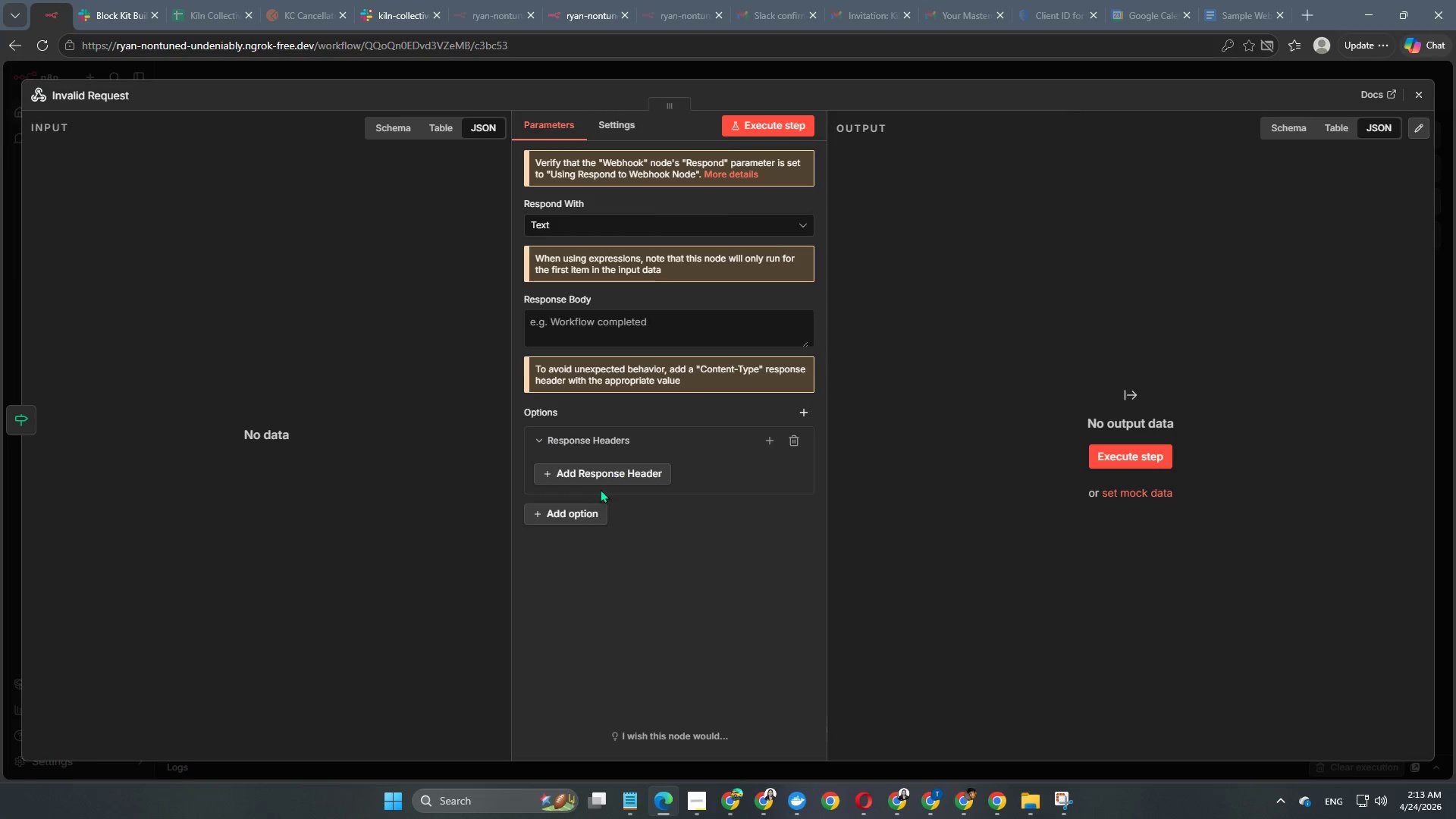 
scroll: coordinate [600, 462], scroll_direction: down, amount: 3.0
 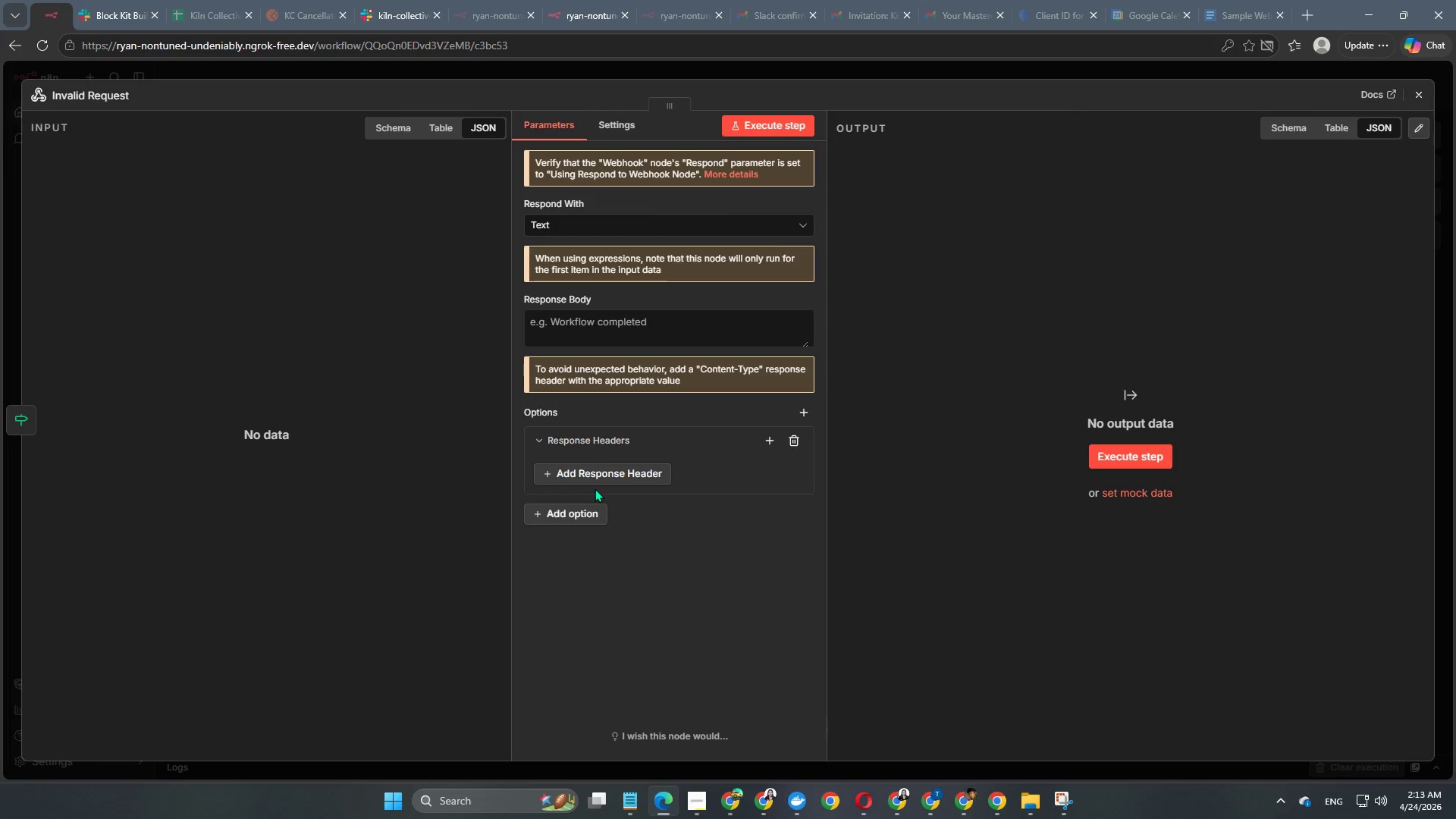 
double_click([600, 478])
 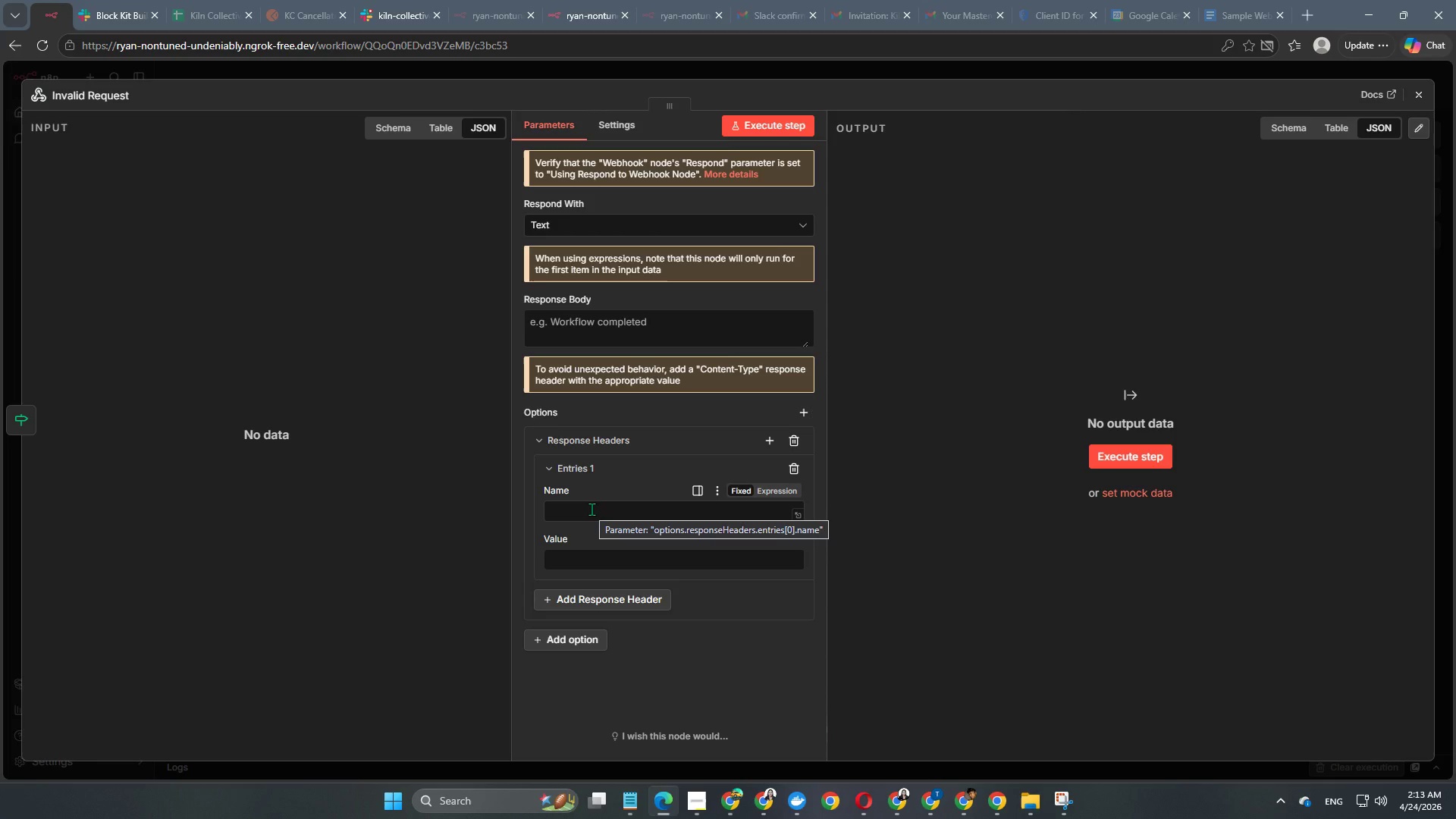 
left_click([592, 509])
 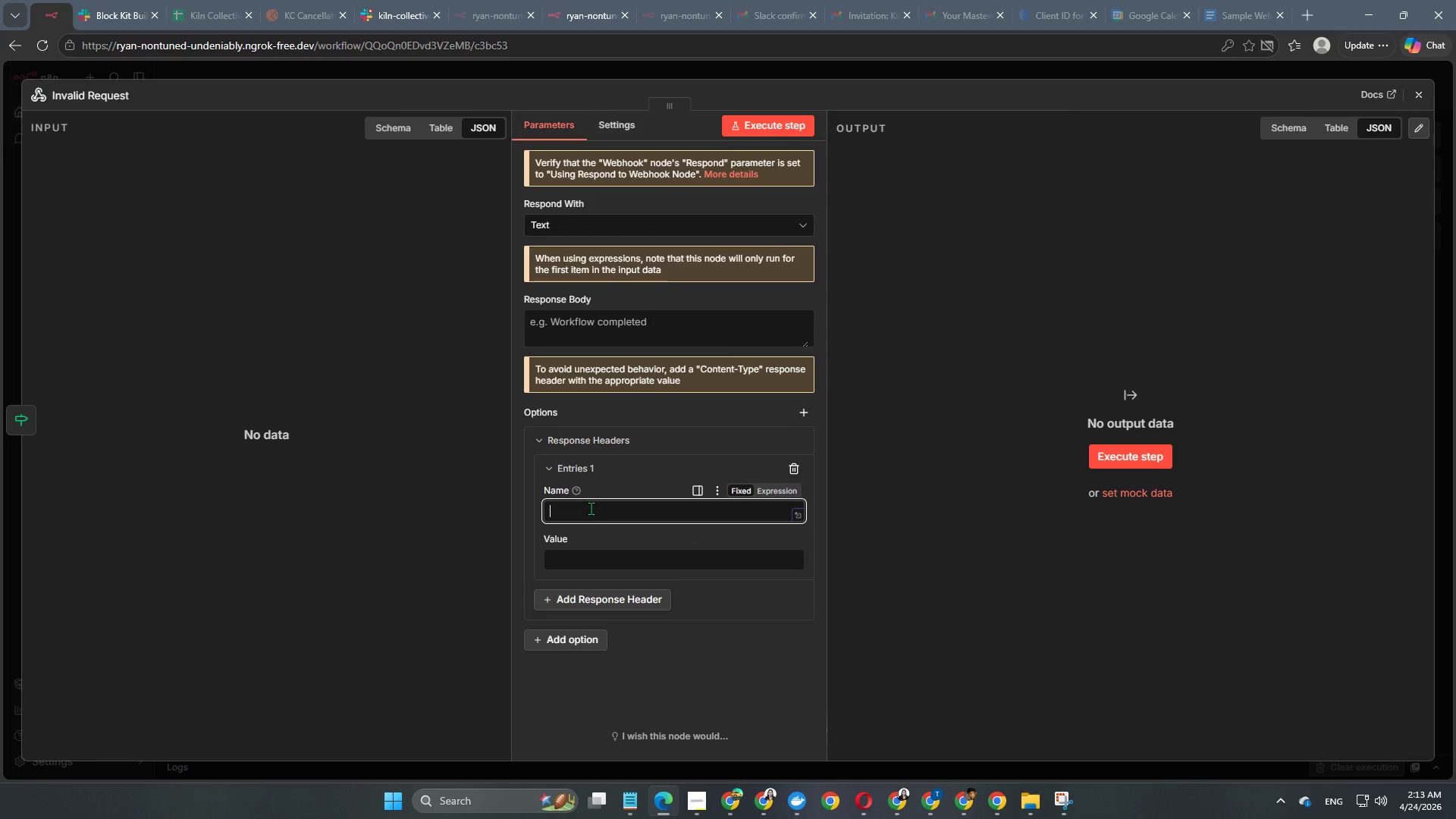 
type(text)
 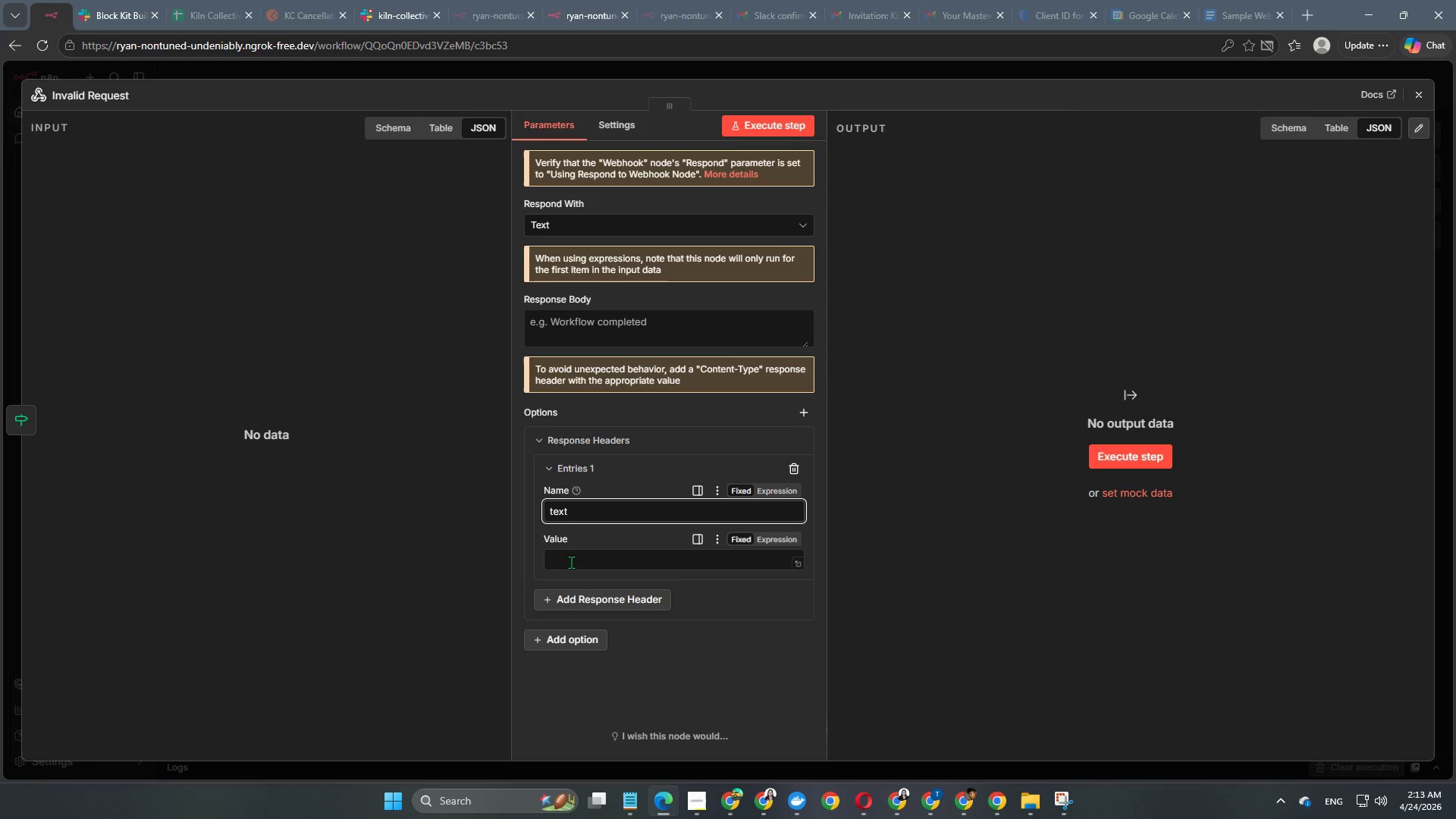 
left_click([571, 562])
 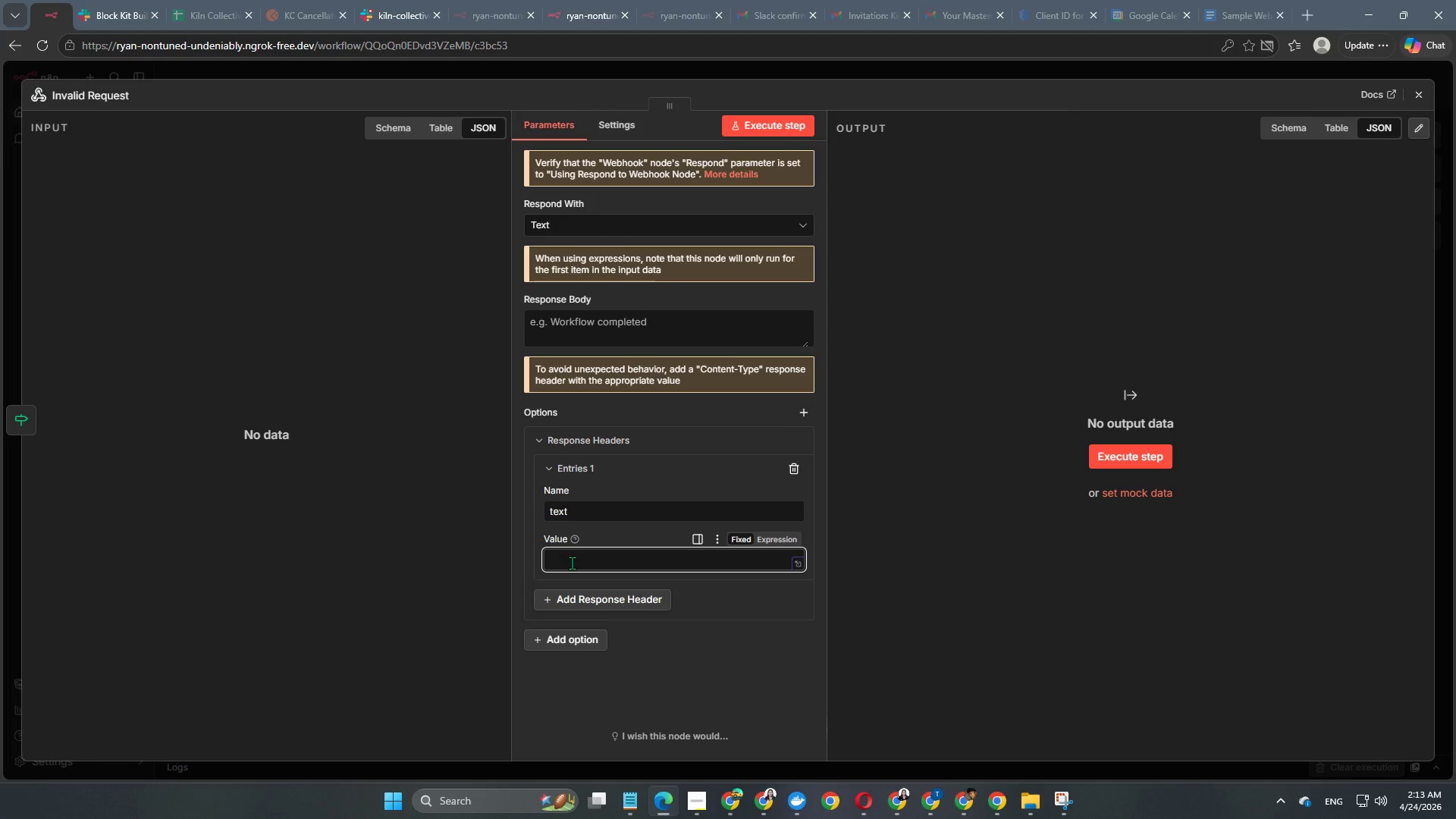 
type(html)
 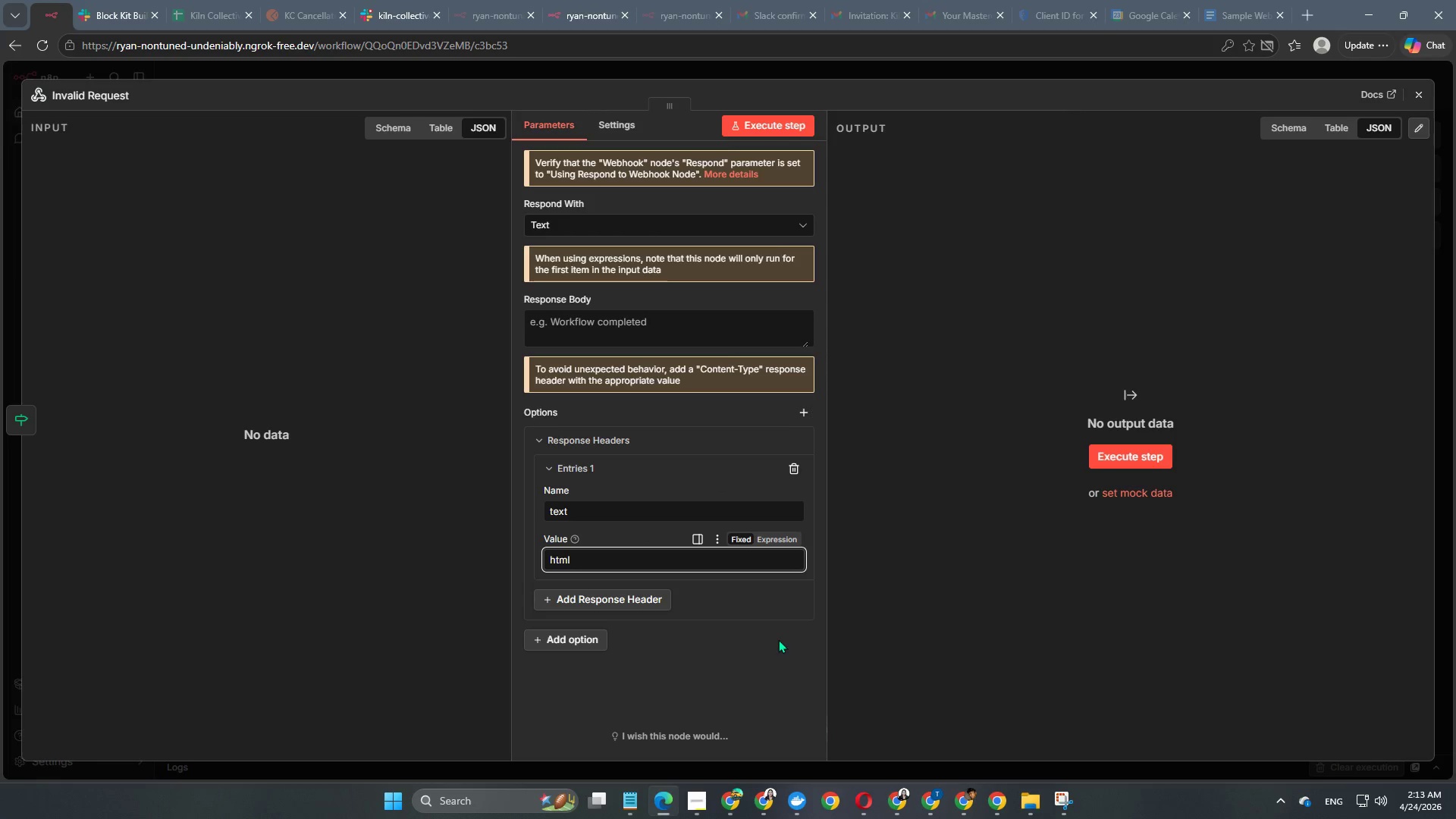 
left_click([745, 673])
 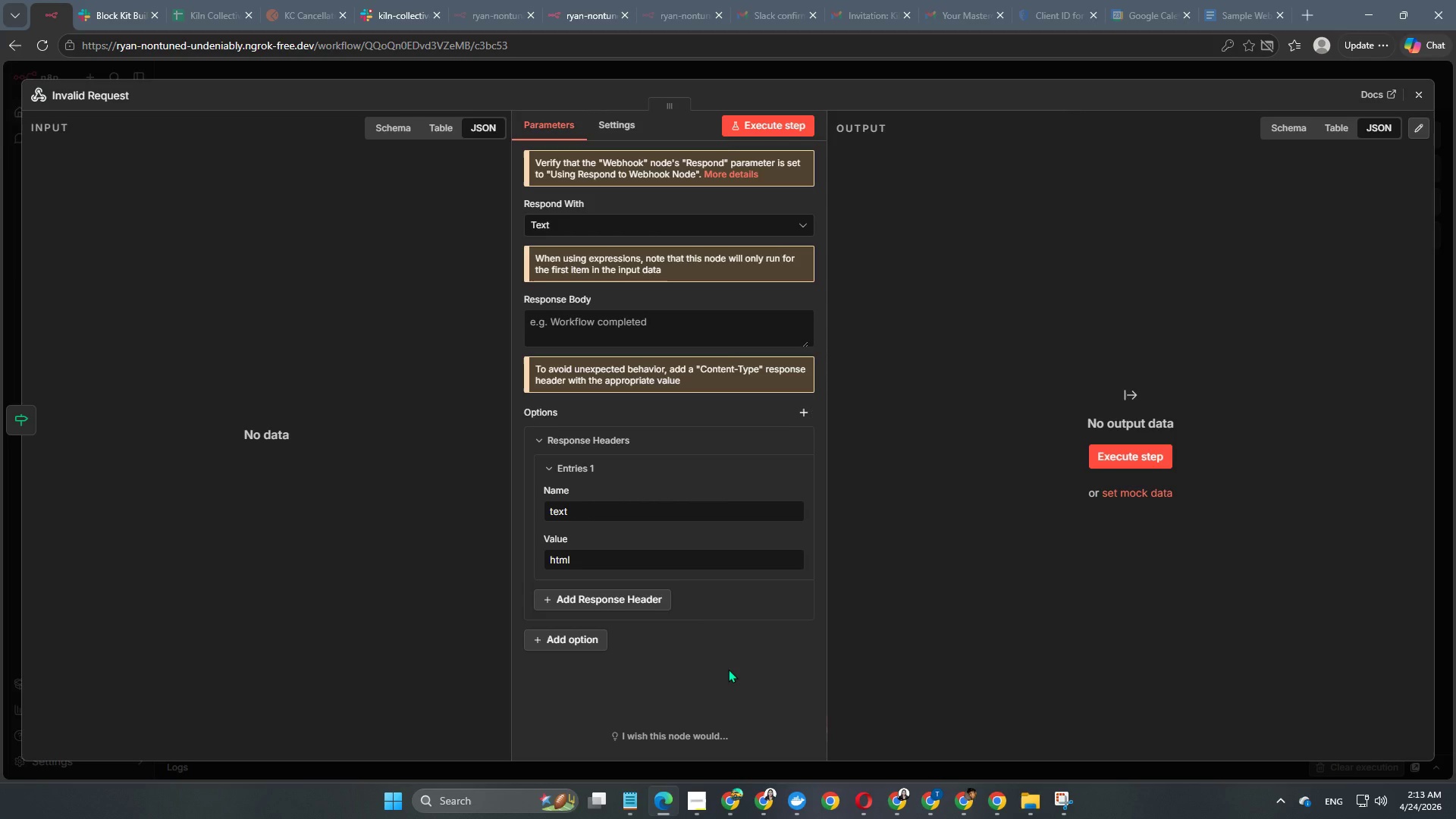 
wait(9.61)
 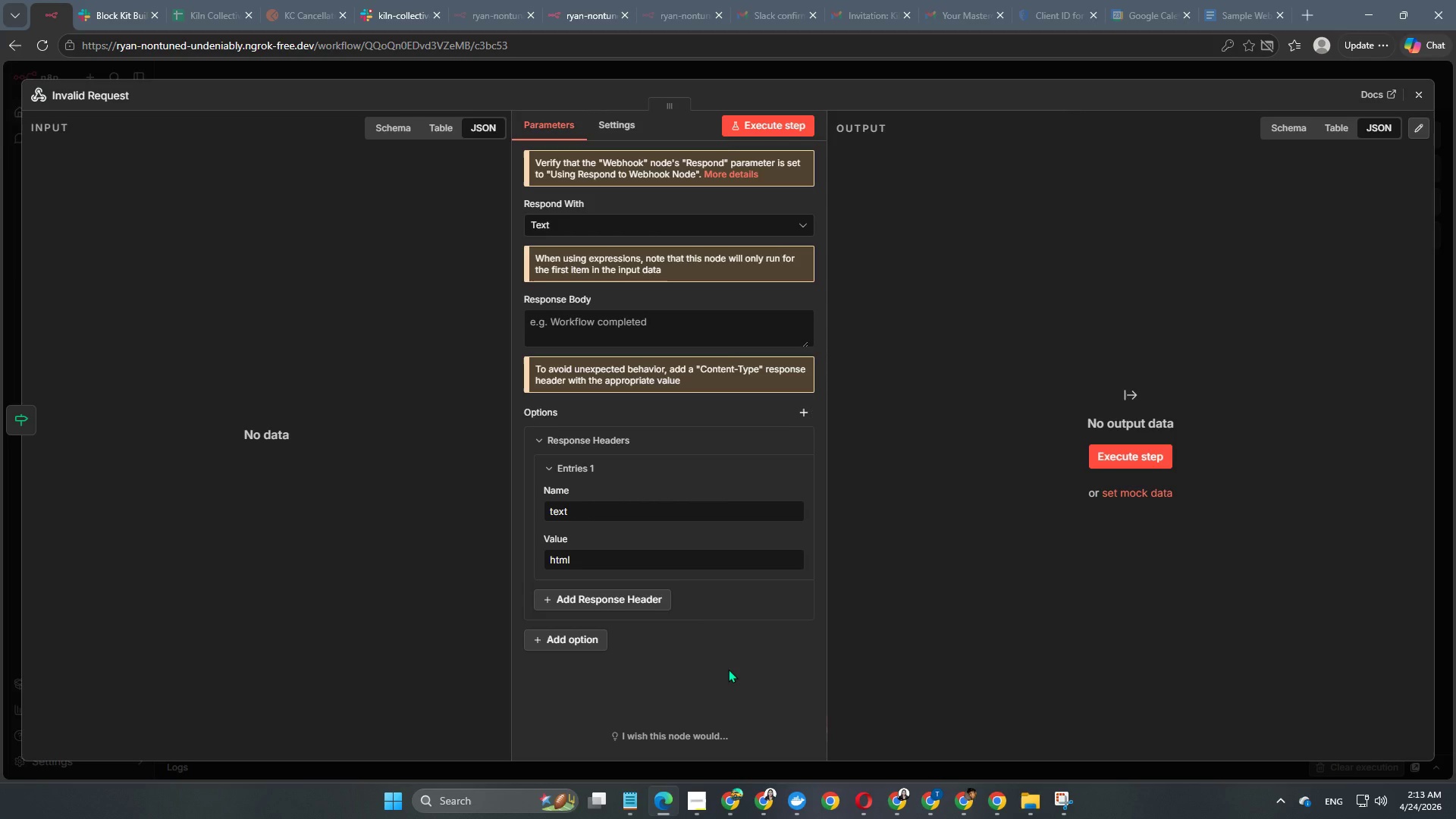 
left_click([564, 644])
 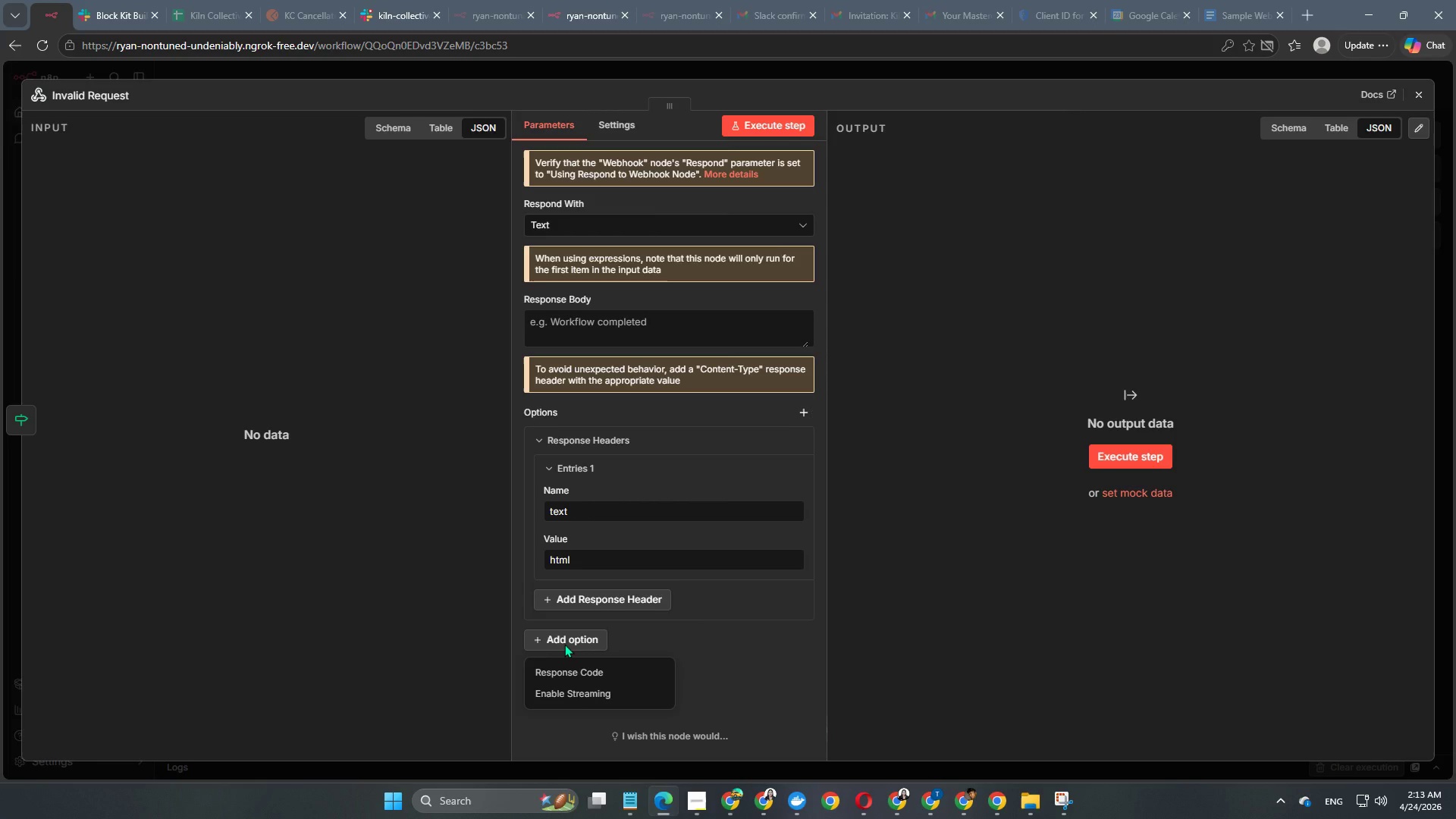 
scroll: coordinate [564, 500], scroll_direction: up, amount: 1.0
 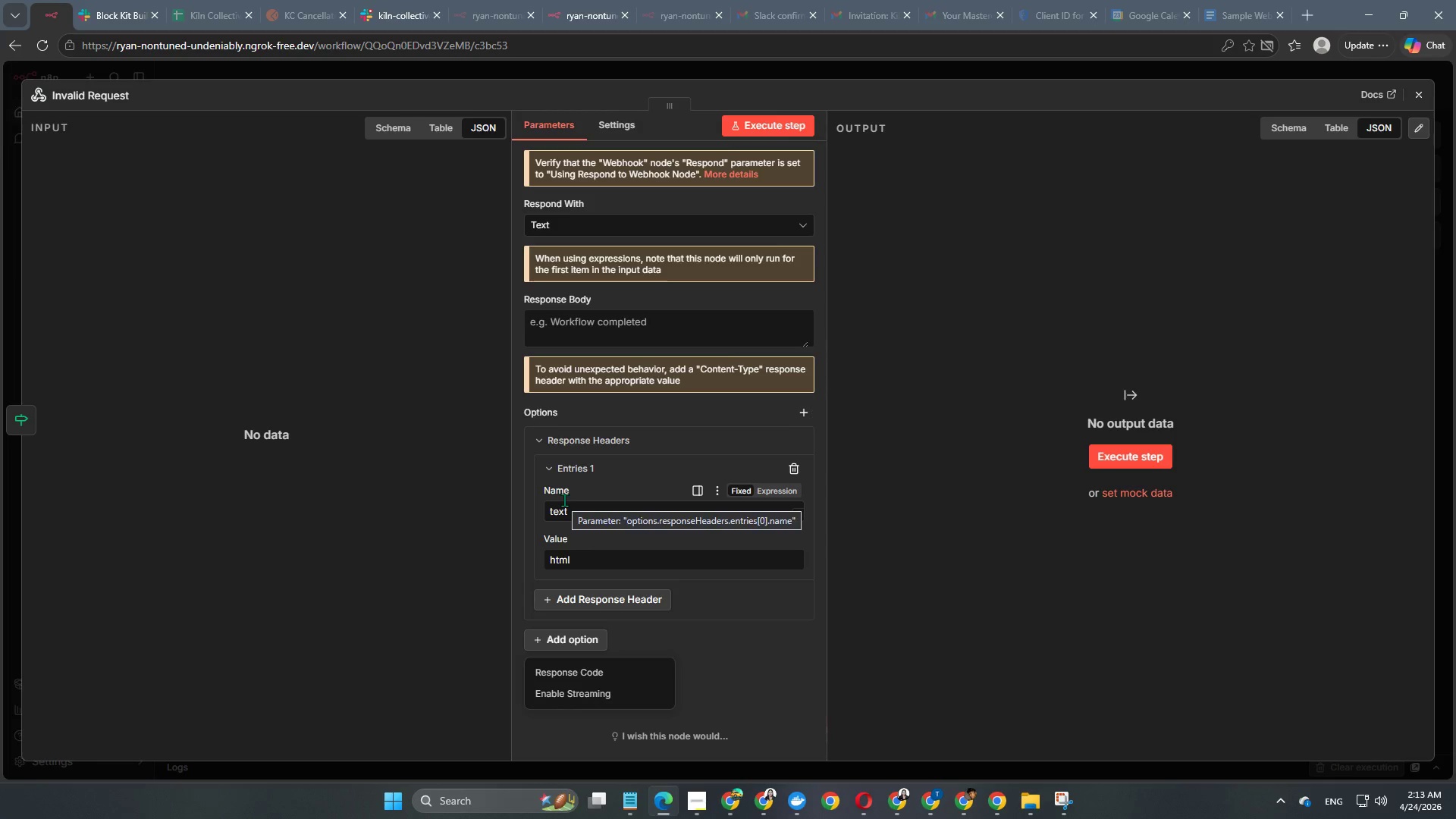 
scroll: coordinate [564, 500], scroll_direction: down, amount: 2.0
 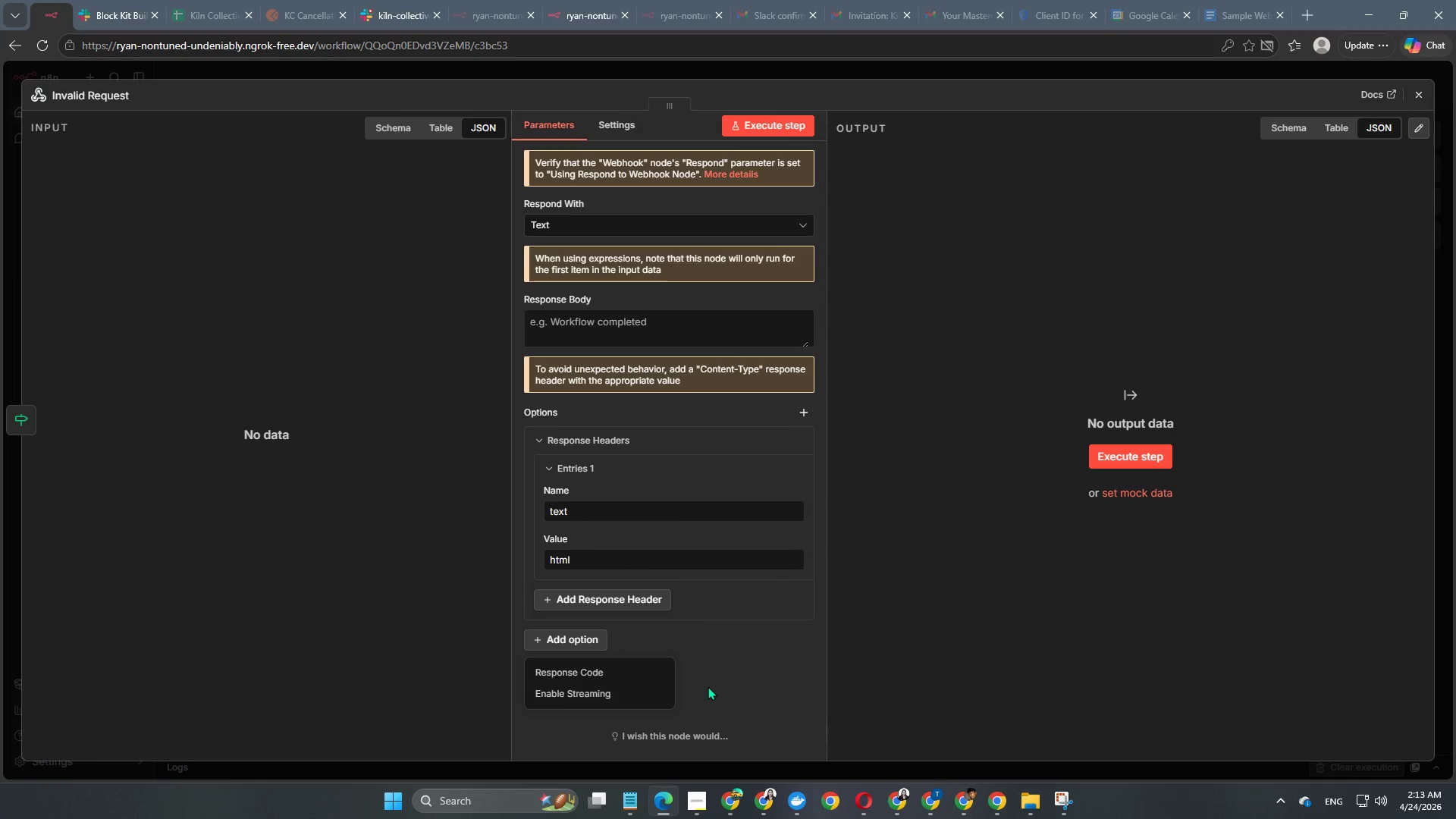 
left_click([714, 684])
 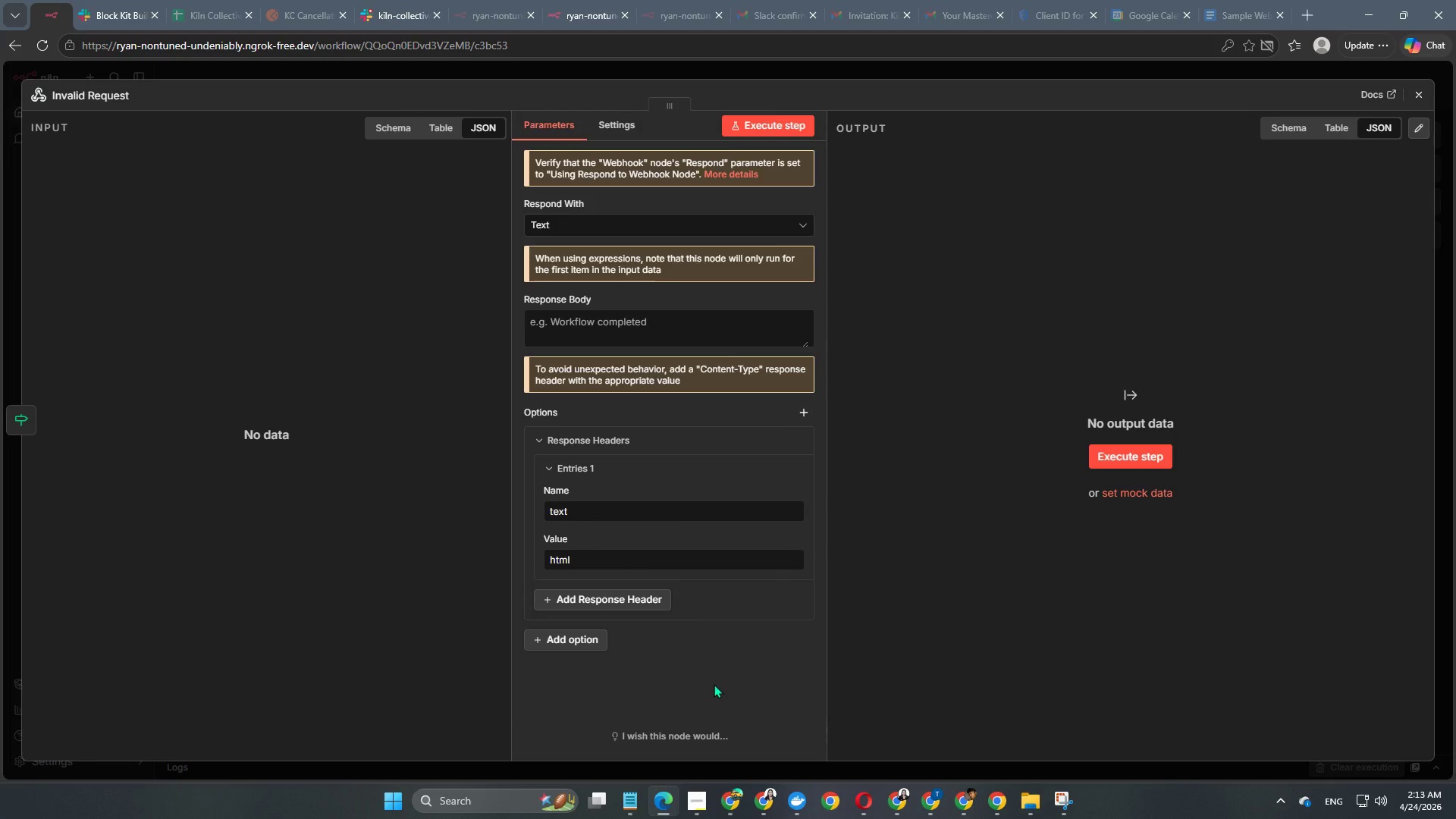 
scroll: coordinate [714, 684], scroll_direction: up, amount: 2.0
 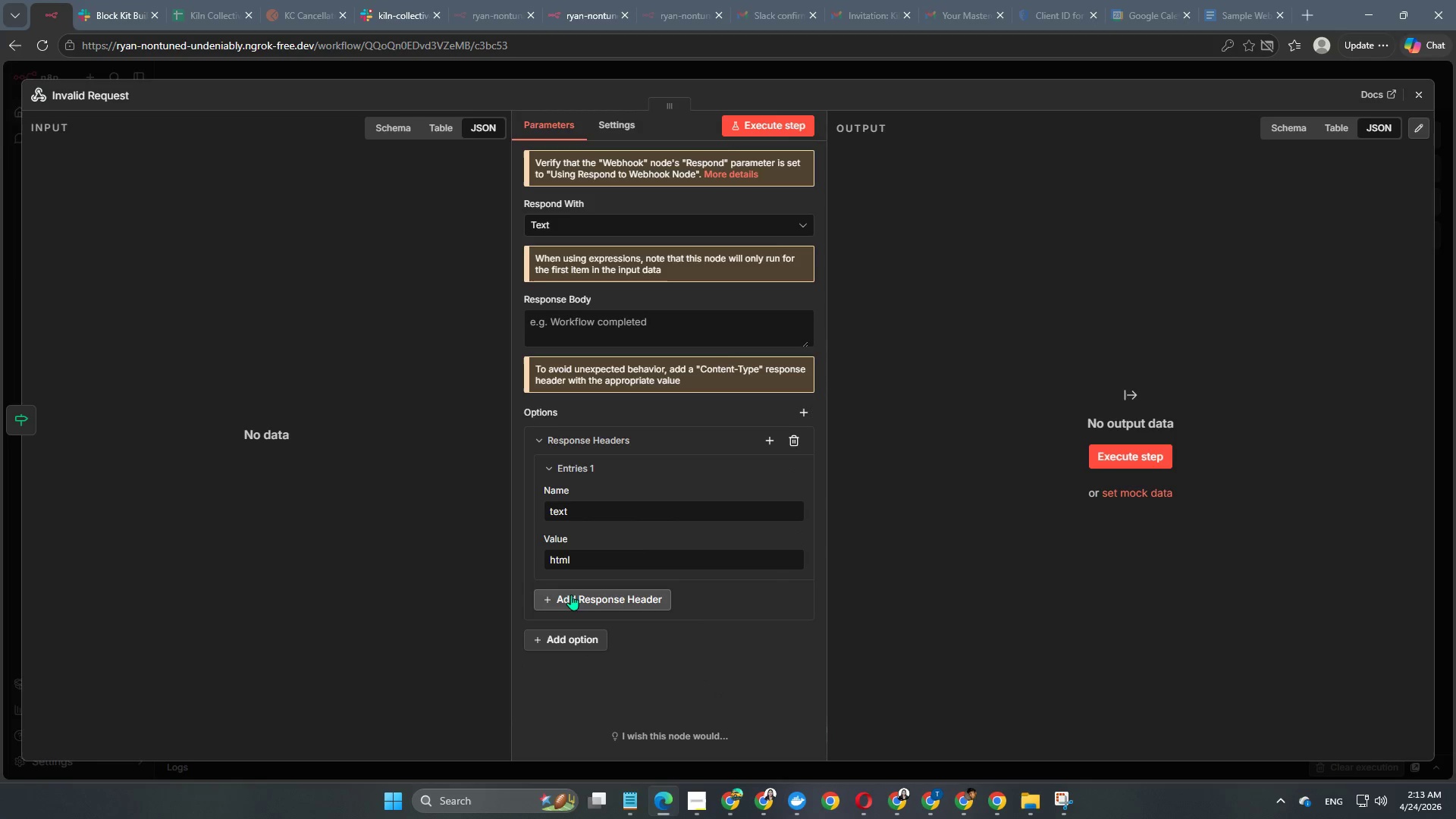 
left_click([571, 595])
 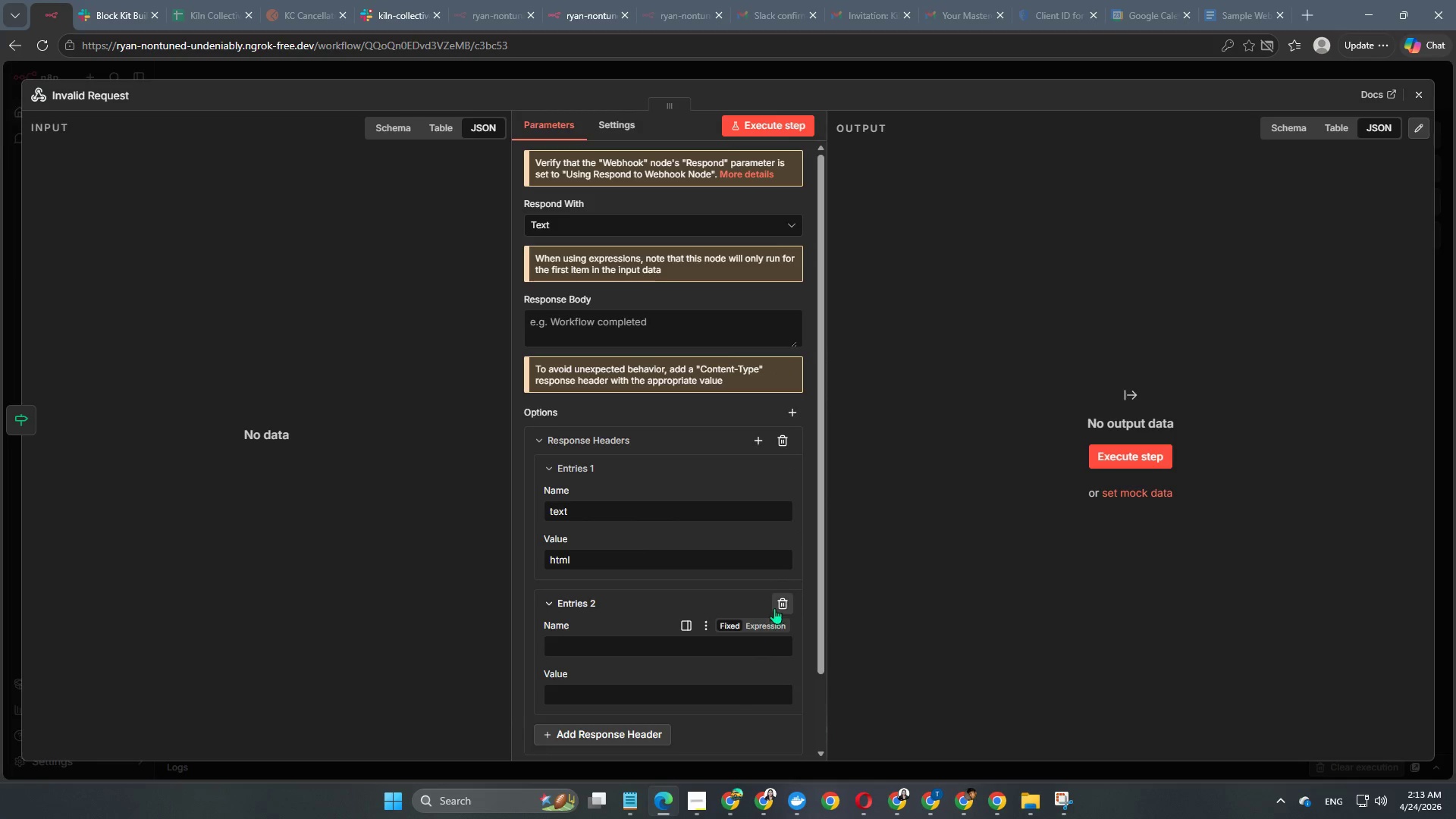 
left_click([774, 601])
 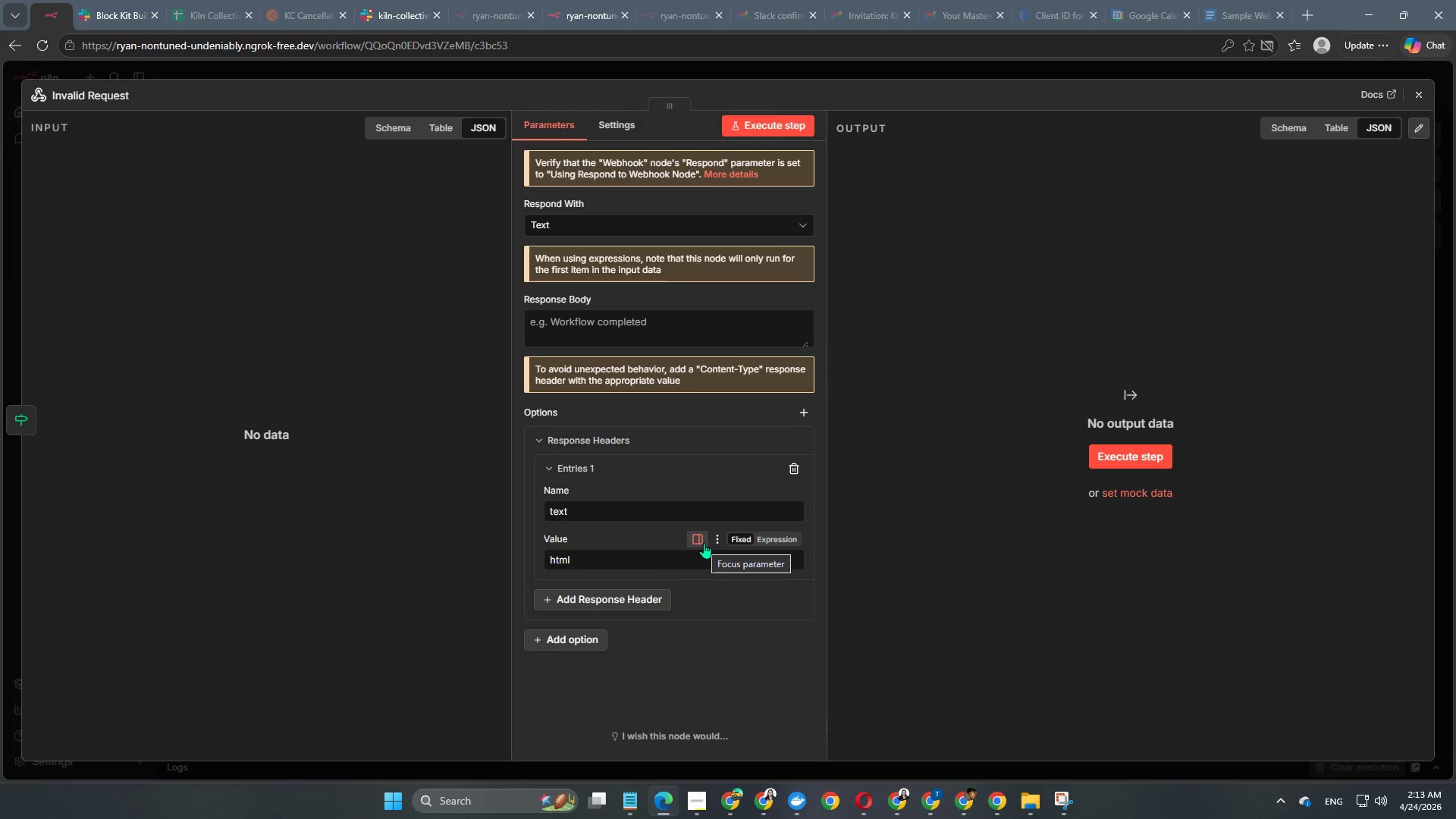 
wait(8.23)
 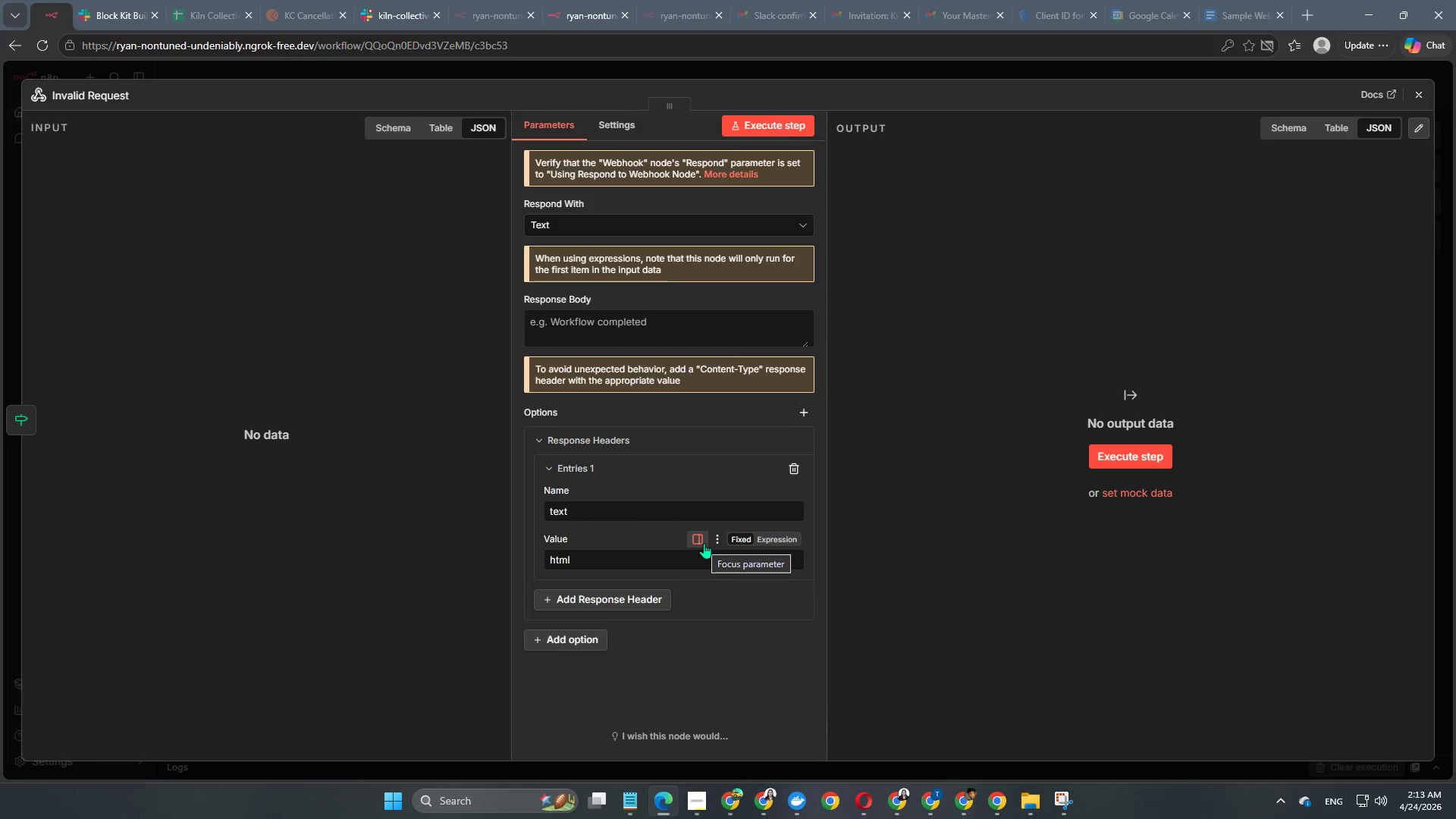 
scroll: coordinate [703, 543], scroll_direction: down, amount: 2.0
 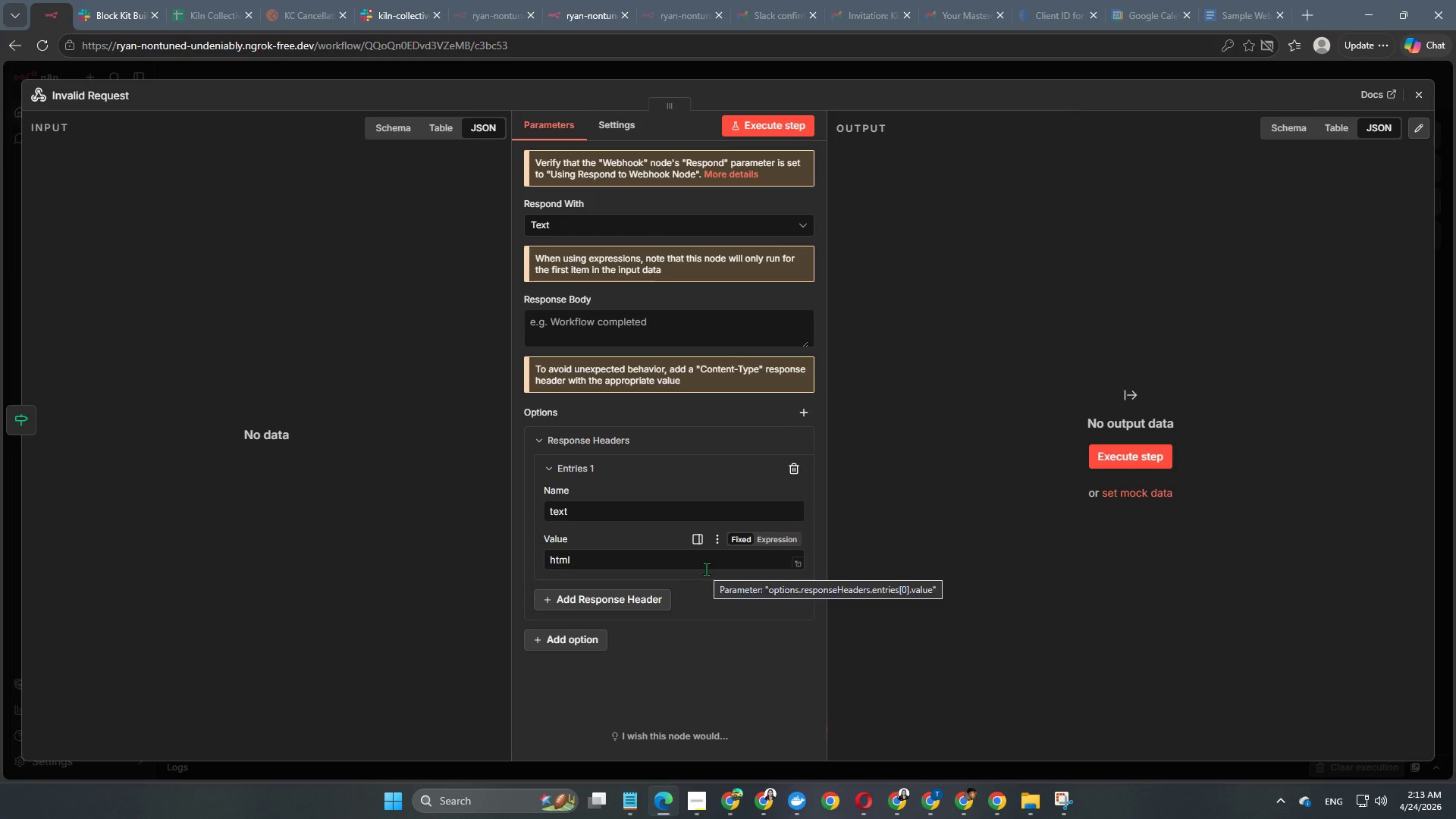 
wait(8.15)
 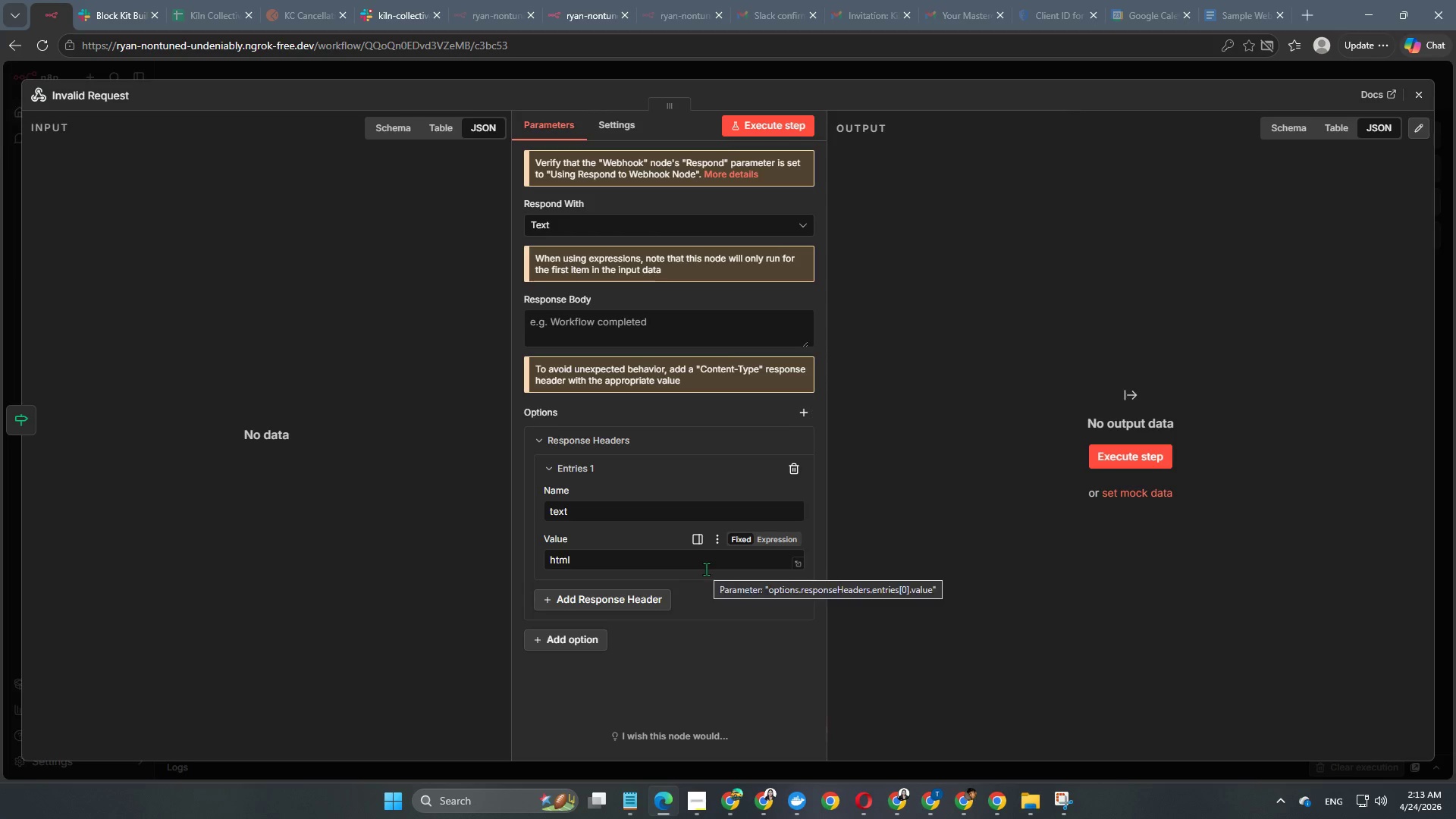 
left_click([555, 313])
 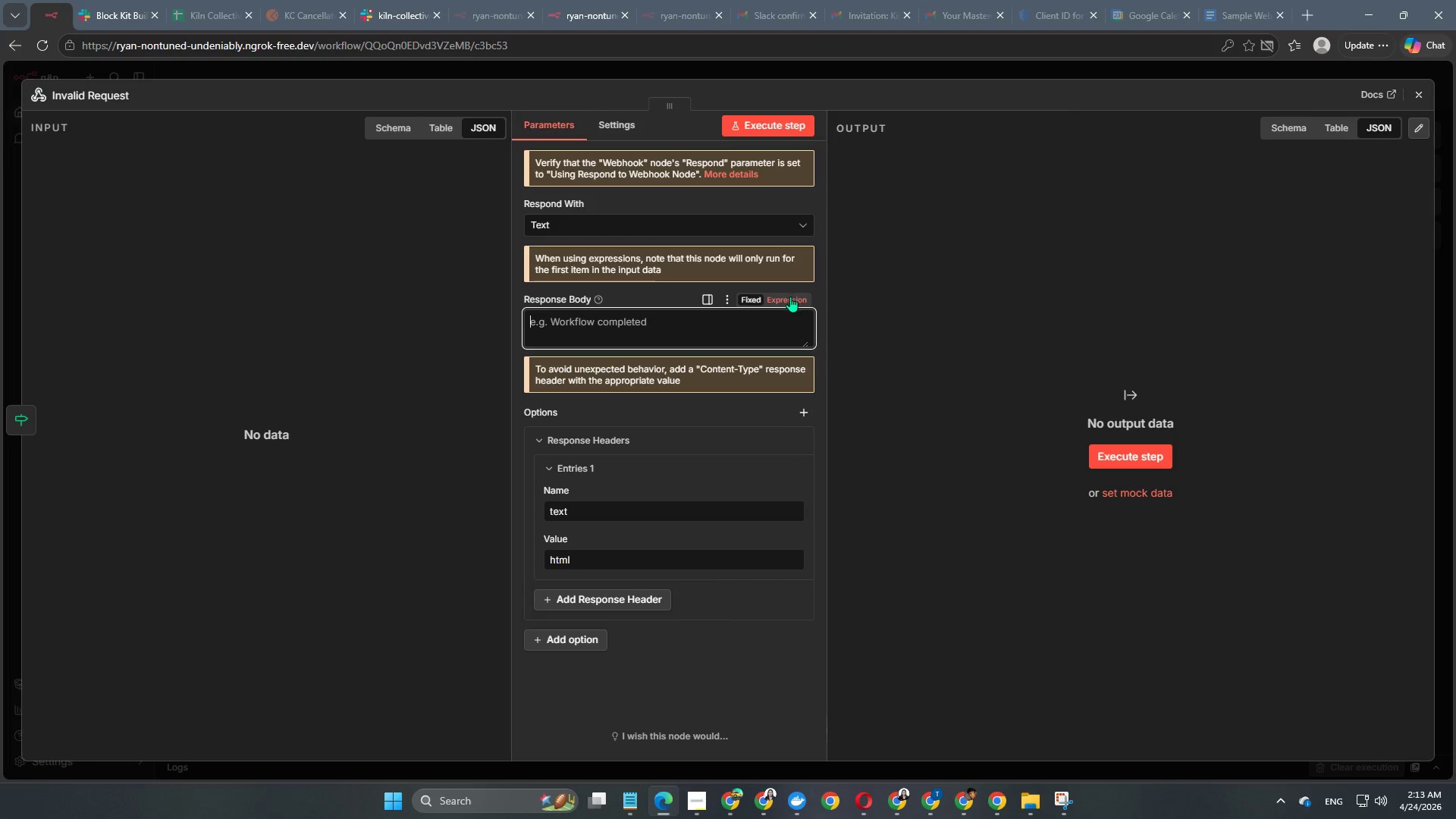 
left_click([790, 297])
 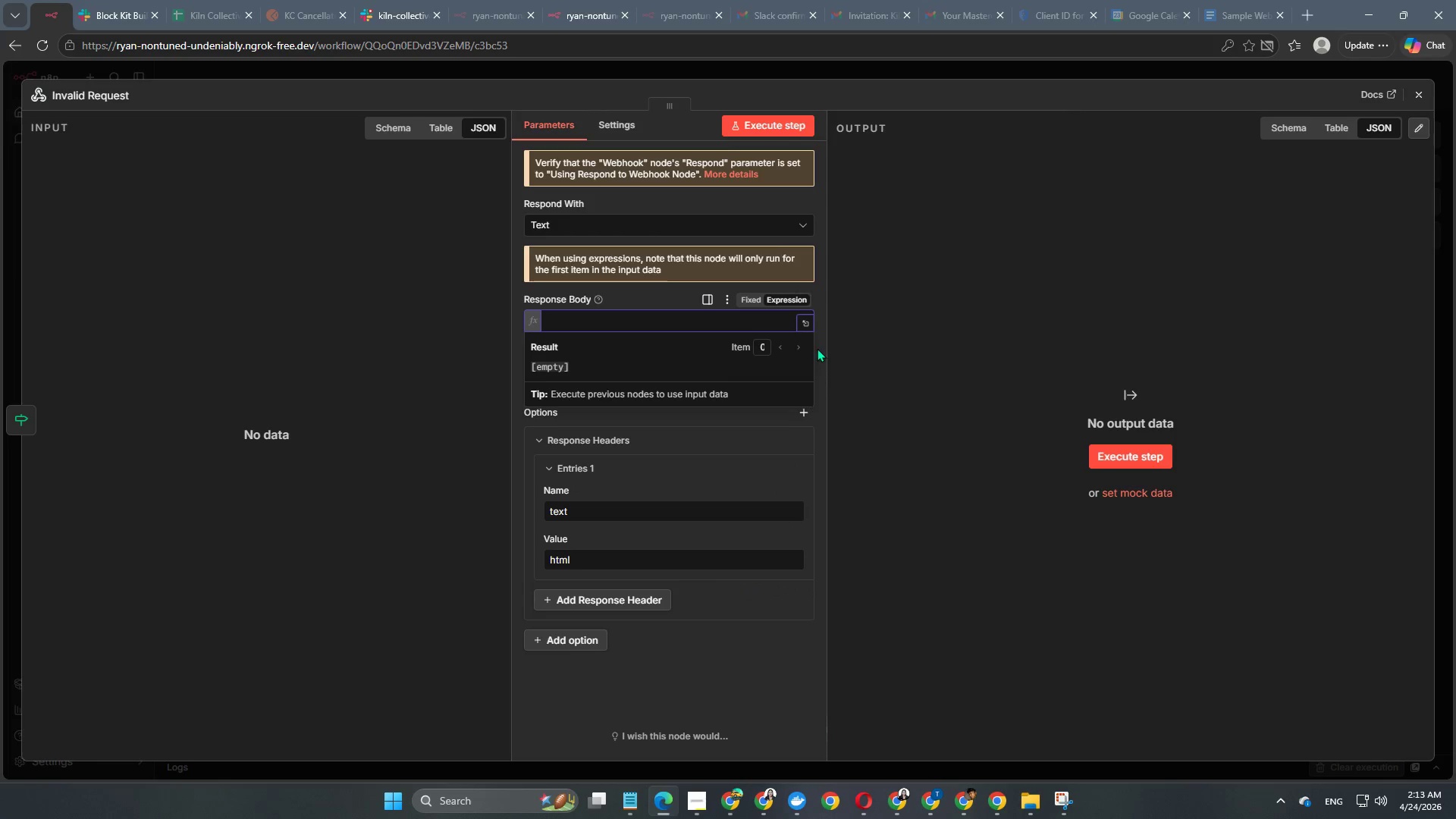 
left_click([809, 325])
 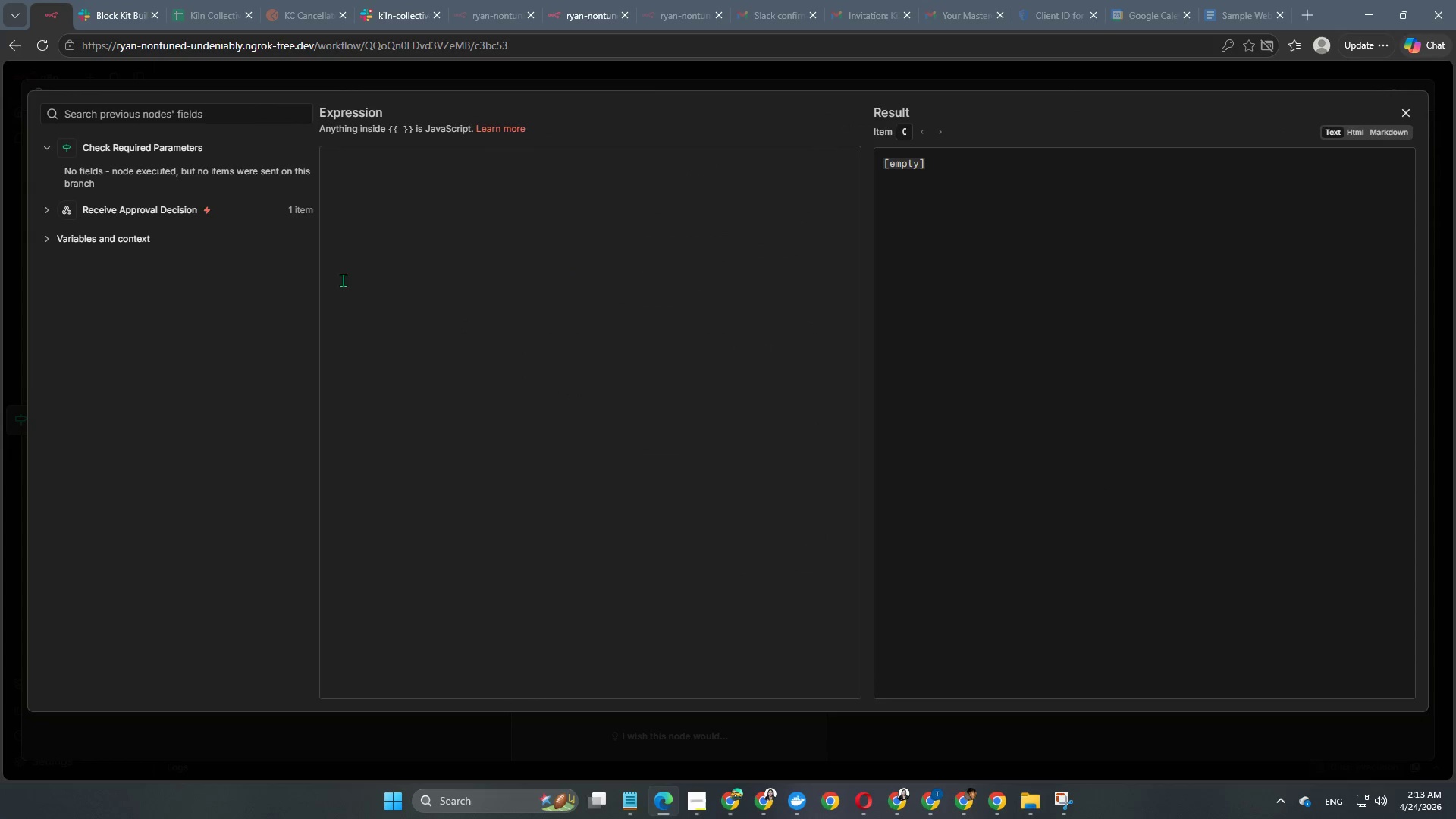 
left_click([413, 224])
 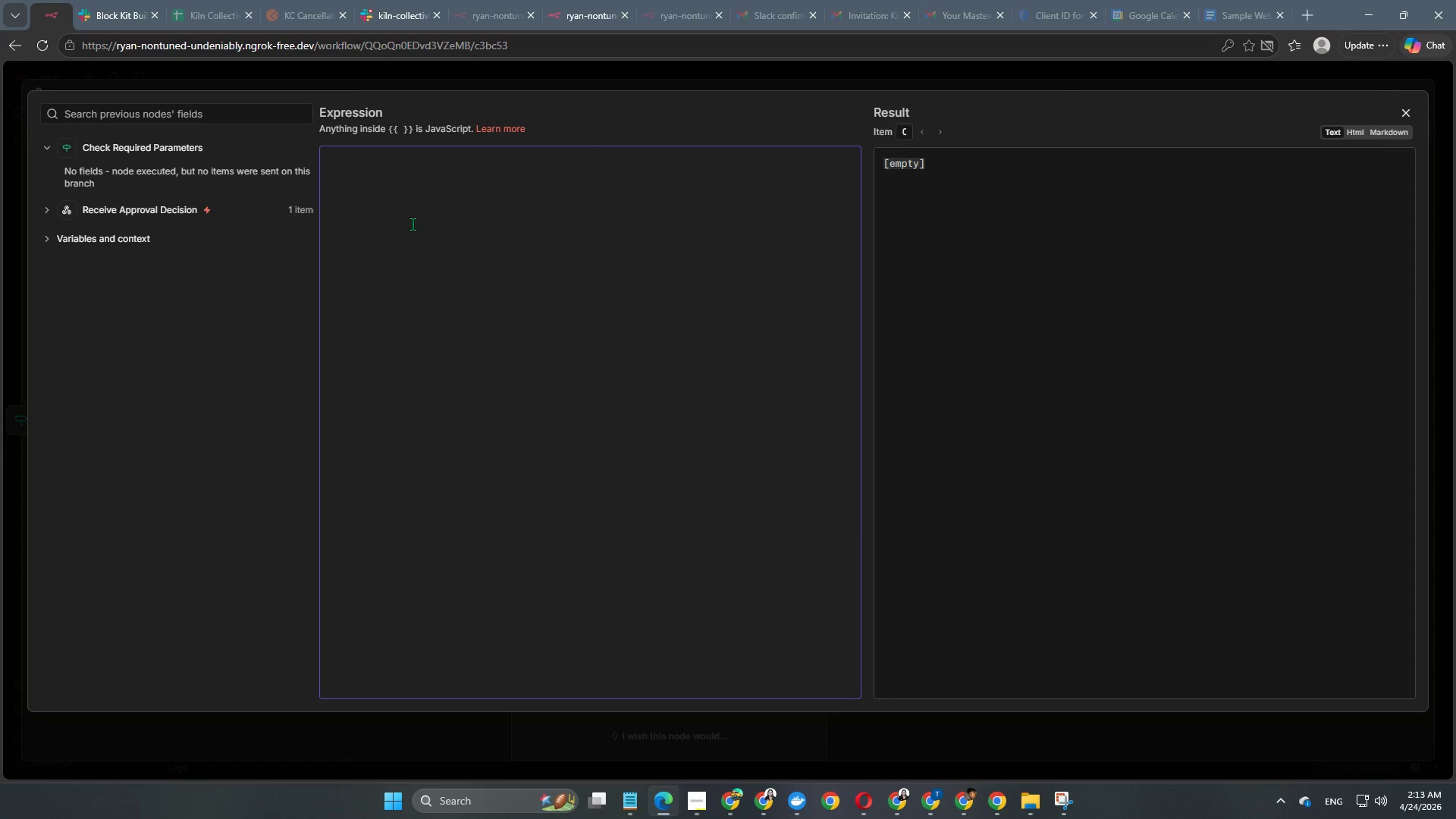 
type(<!DOCTYPE html?)
key(Backspace)
type(>)
 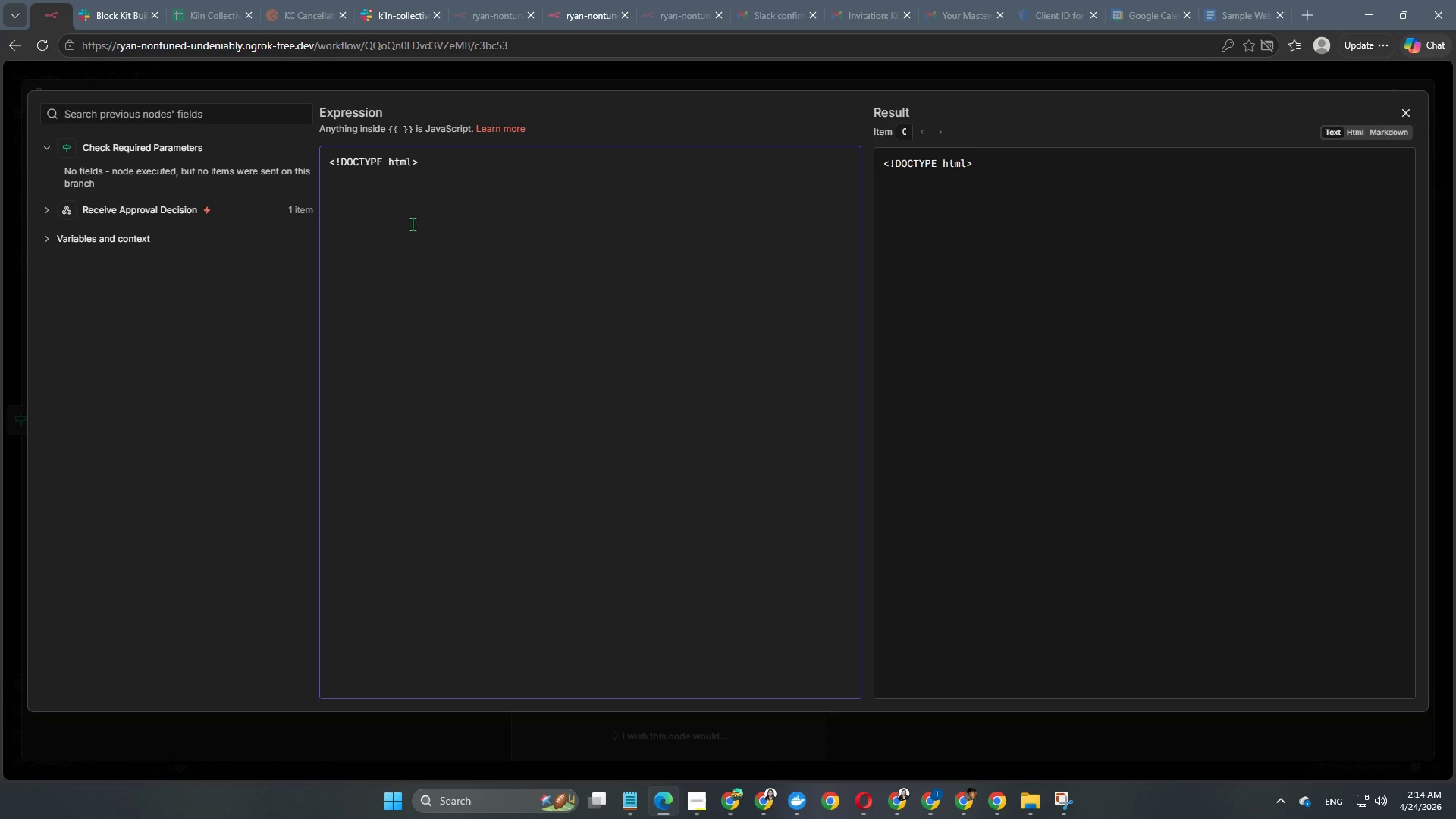 
key(Enter)
 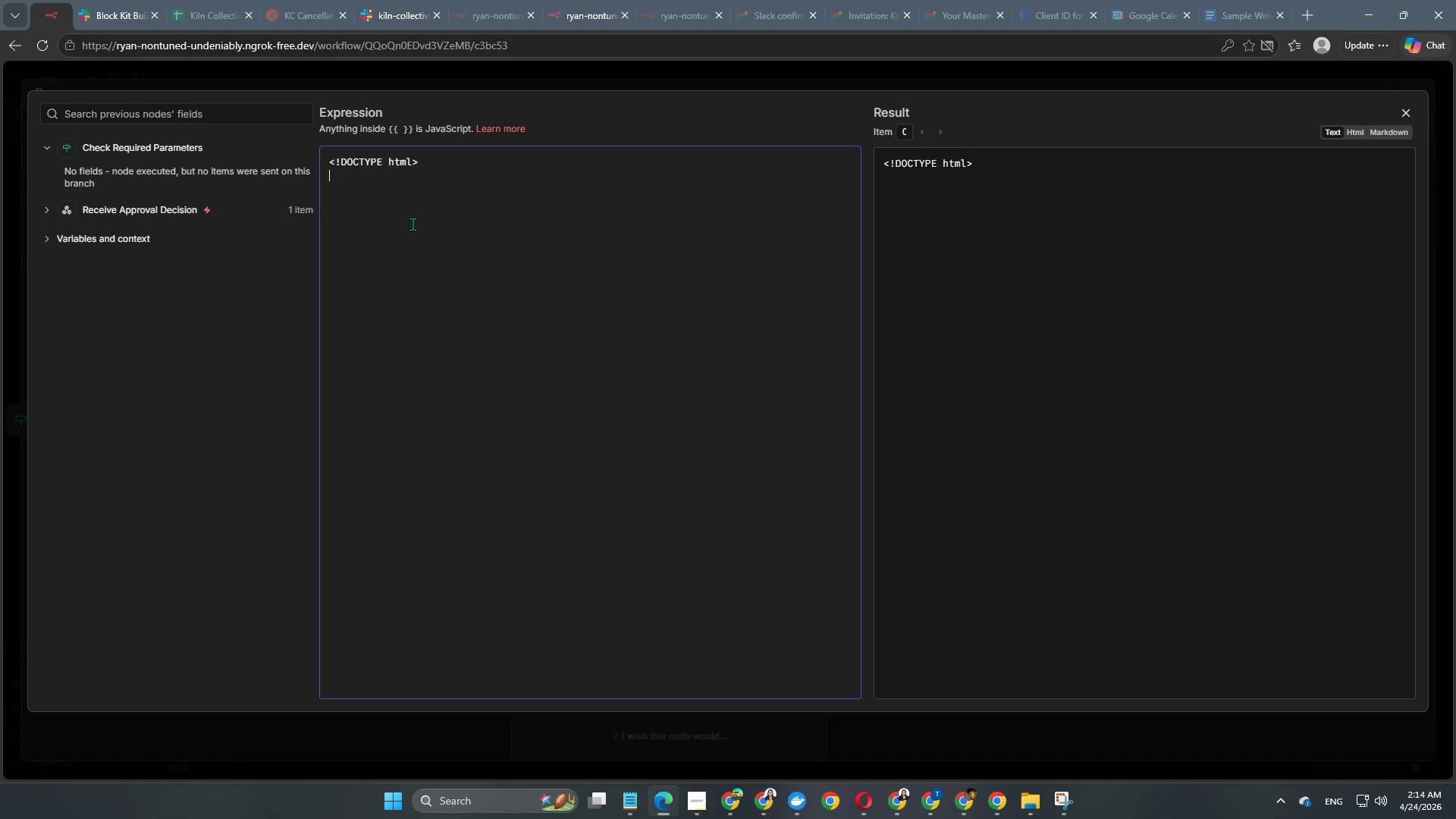 
type(<html>)
 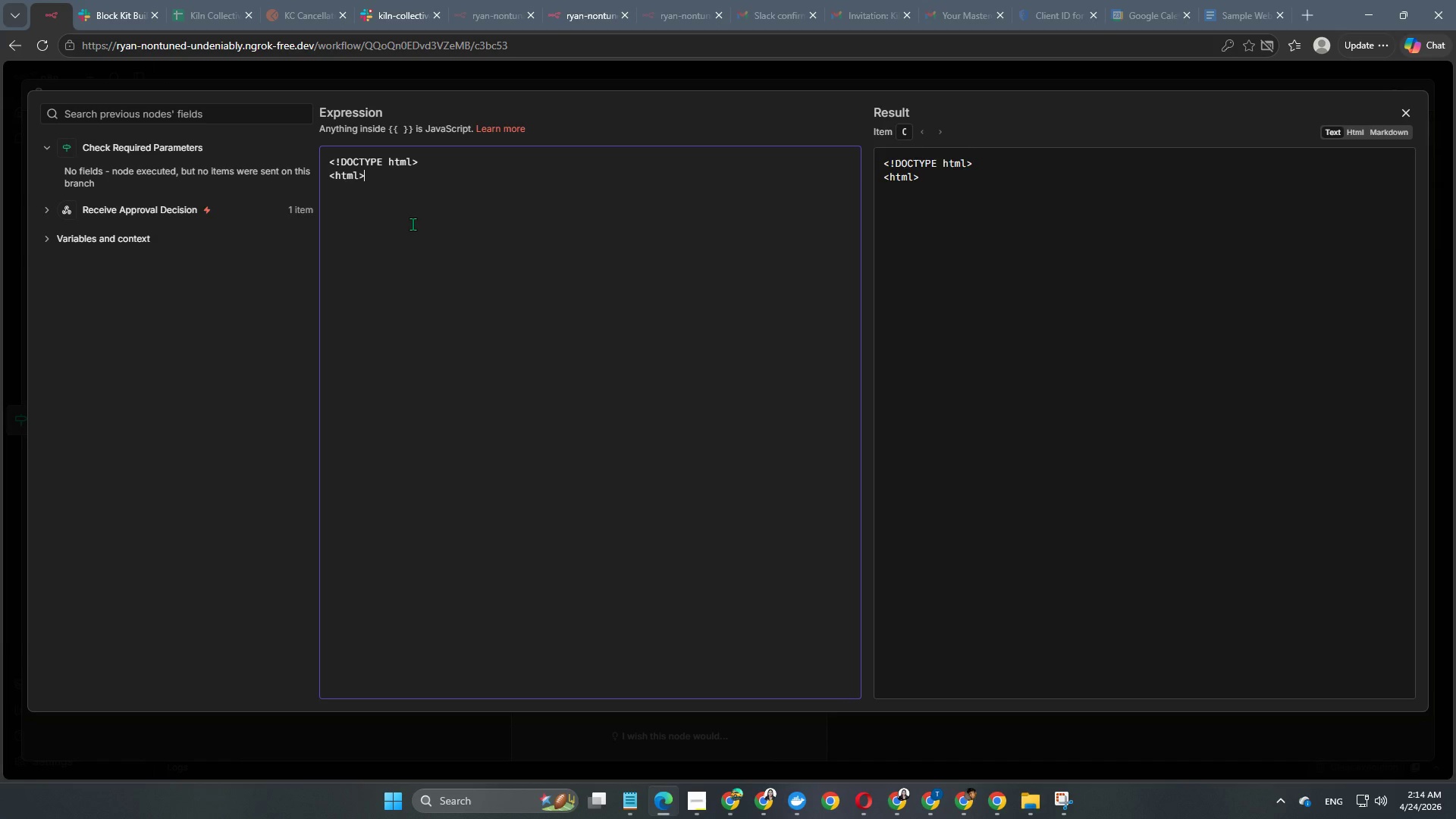 
key(Enter)
 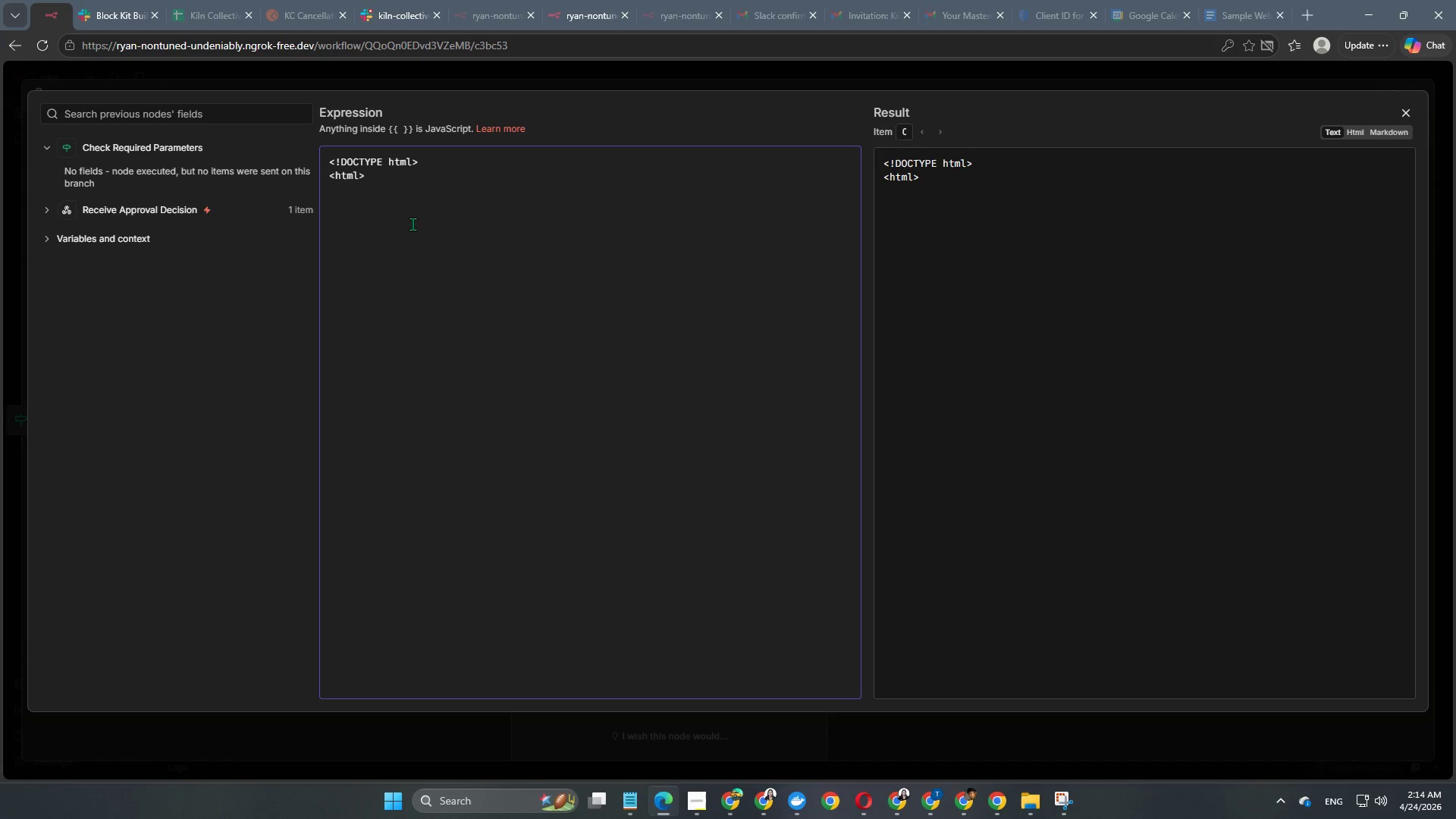 
type(< h)
key(Backspace)
key(Backspace)
type(head>)
 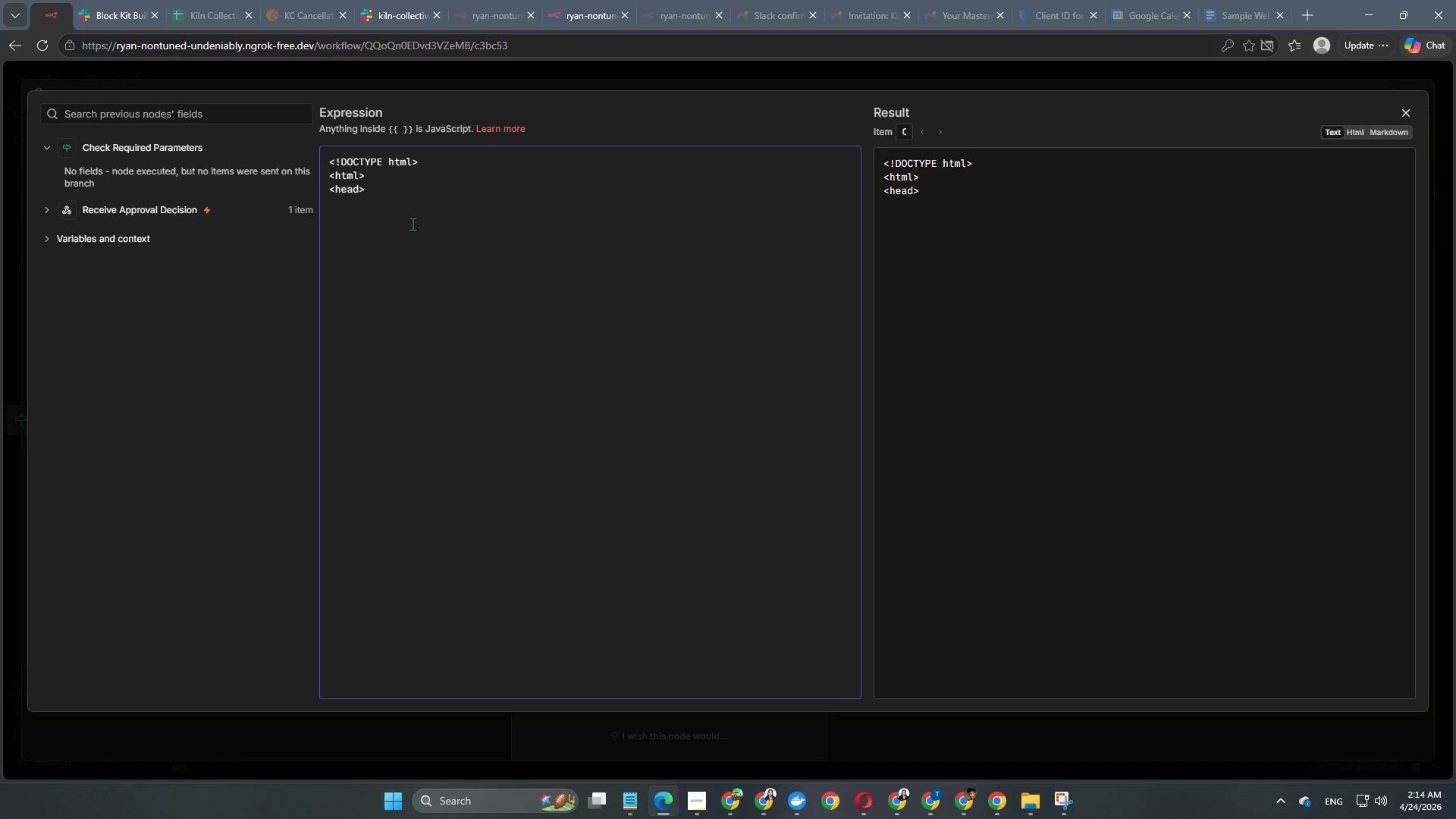 
key(Enter)
 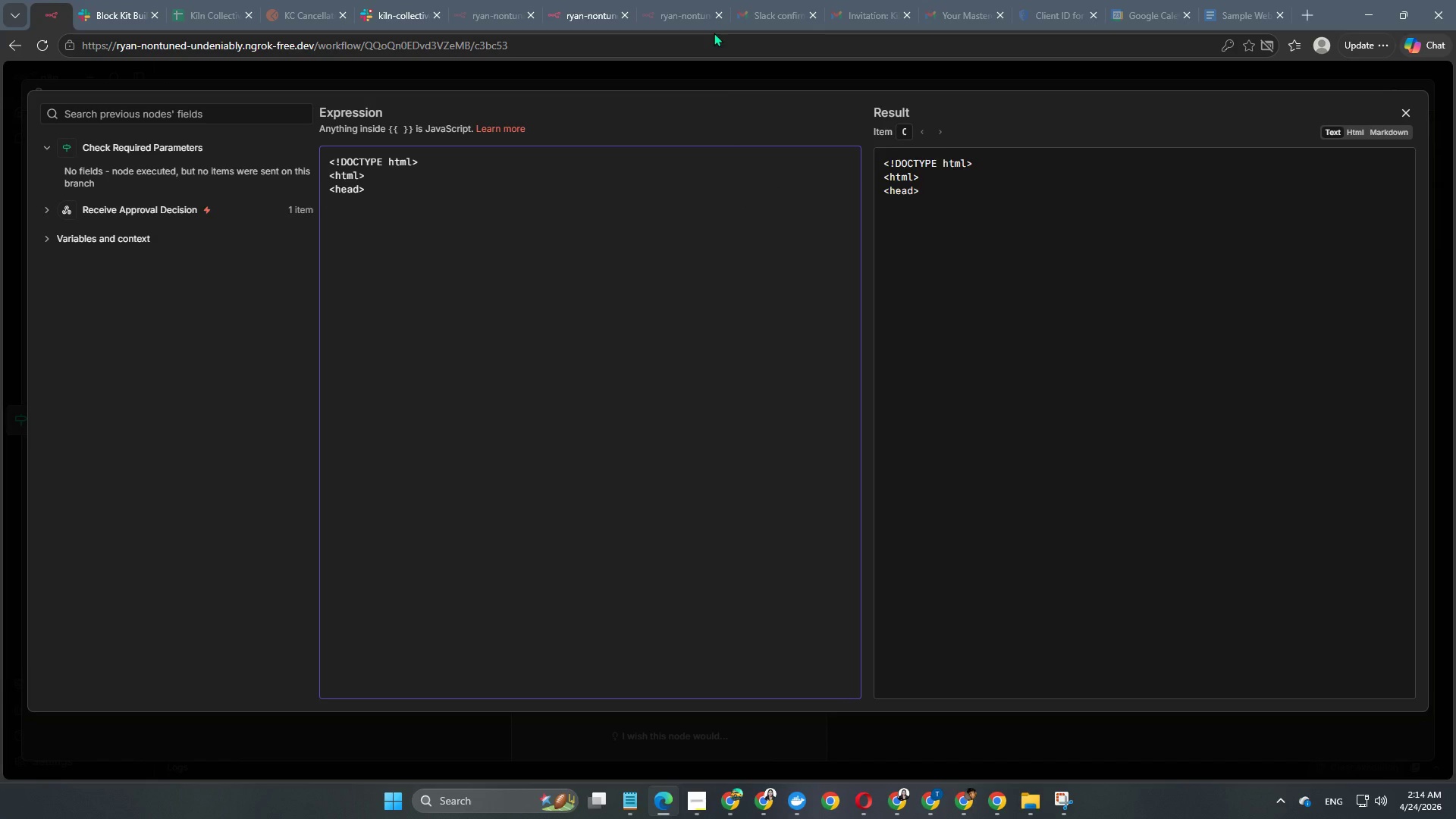 
wait(25.73)
 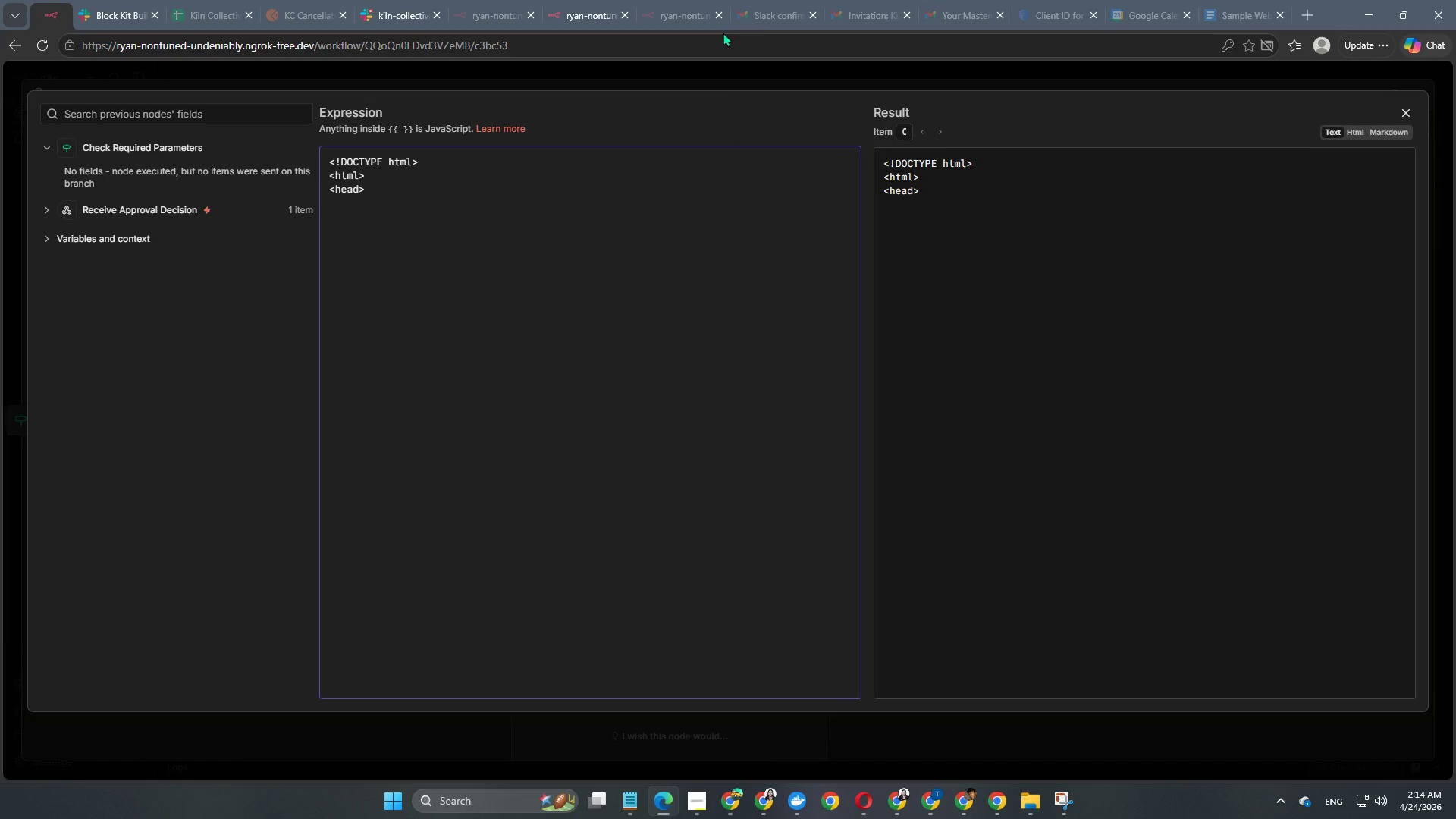 
type(<title>Invalid Requst</title>)
 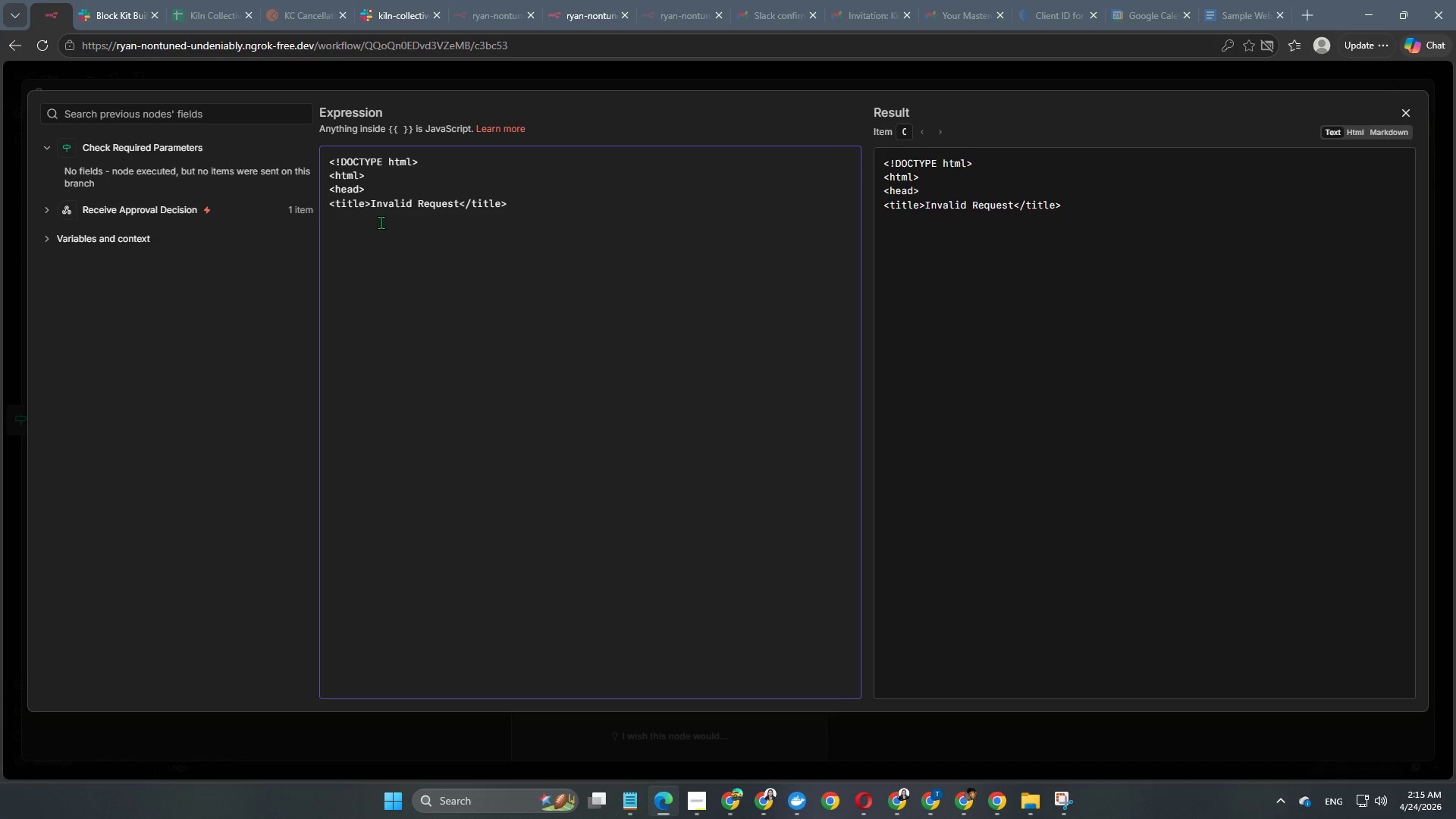 
key(Enter)
 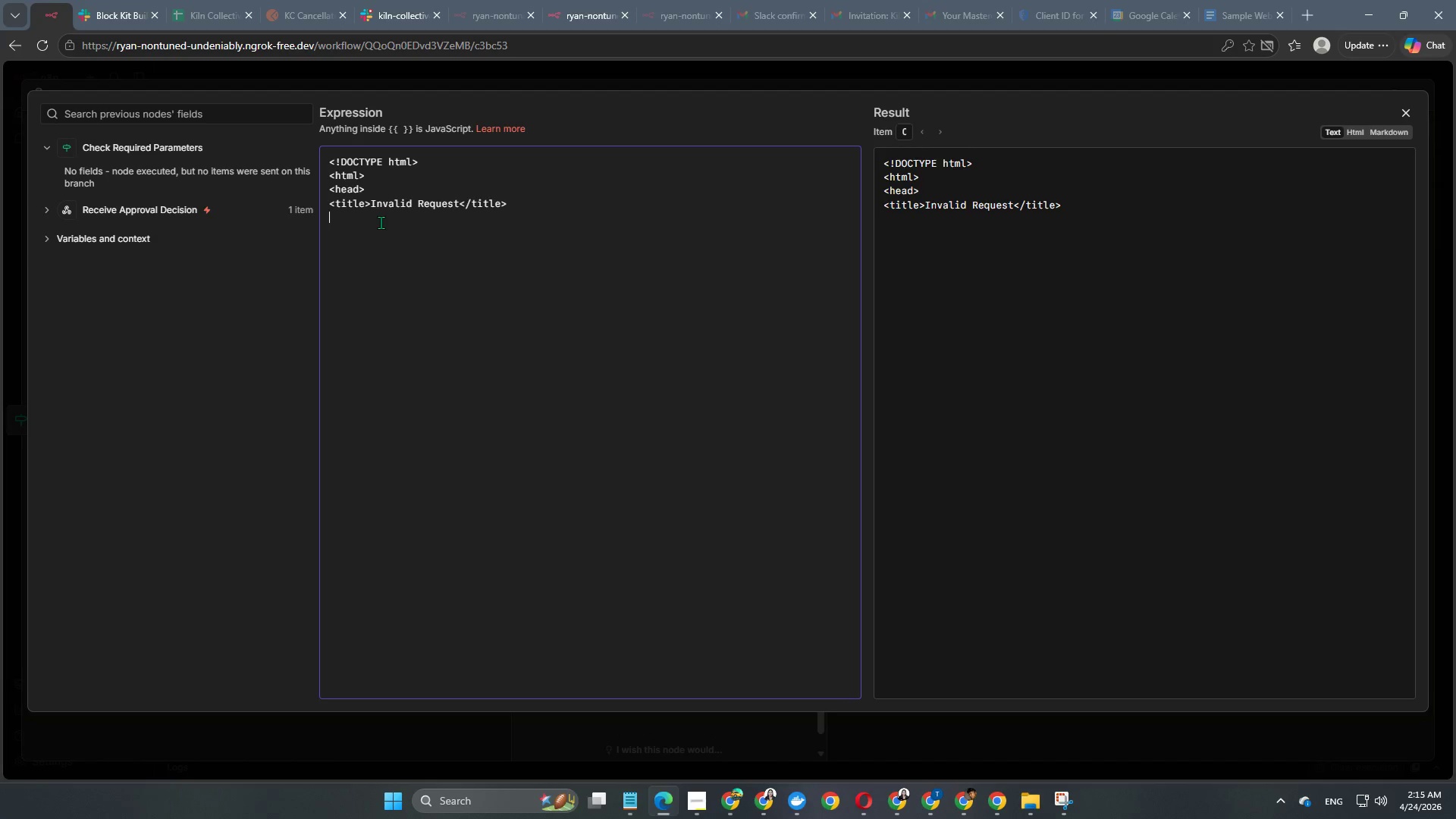 
type(<style>)
 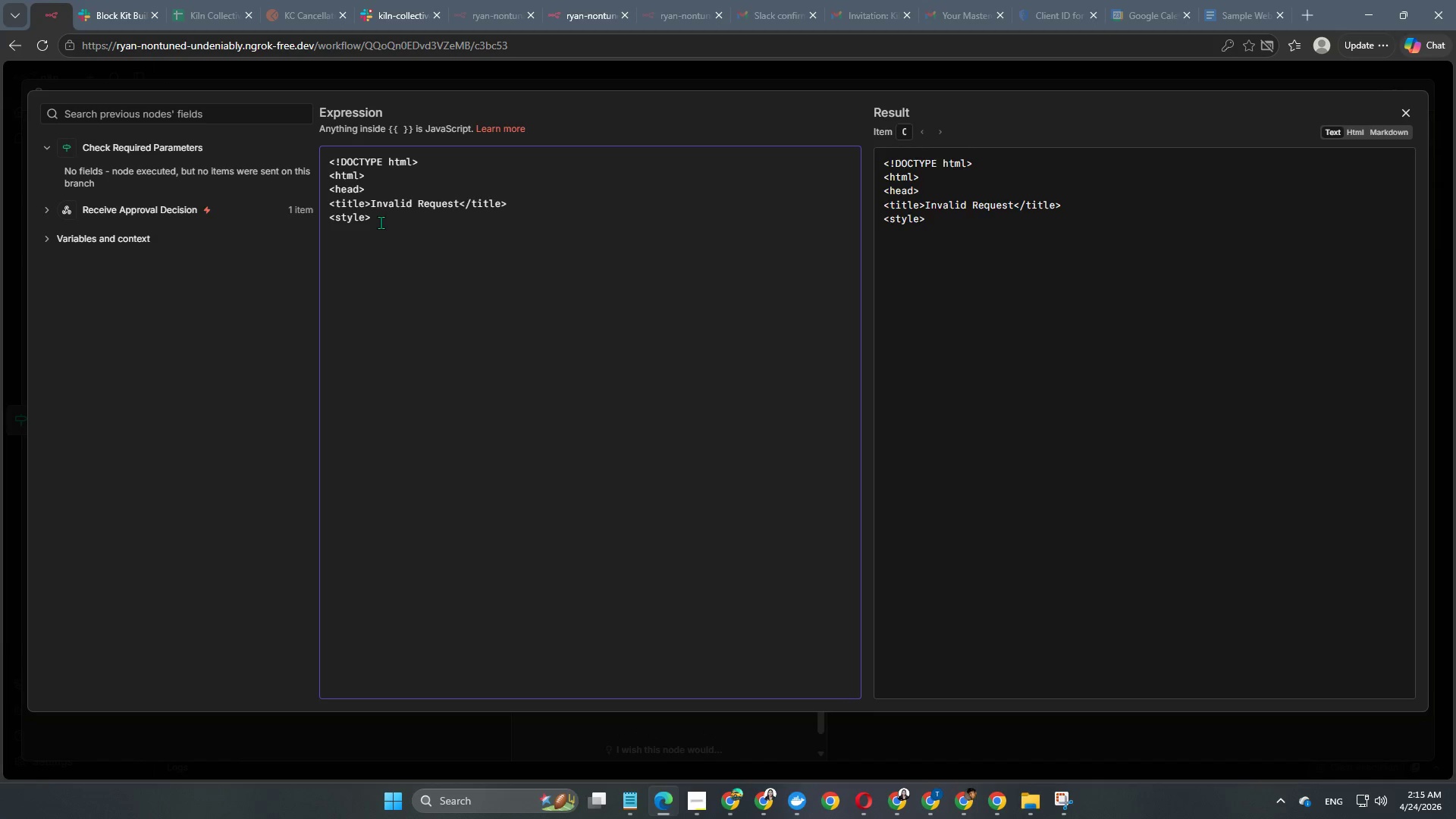 
wait(10.11)
 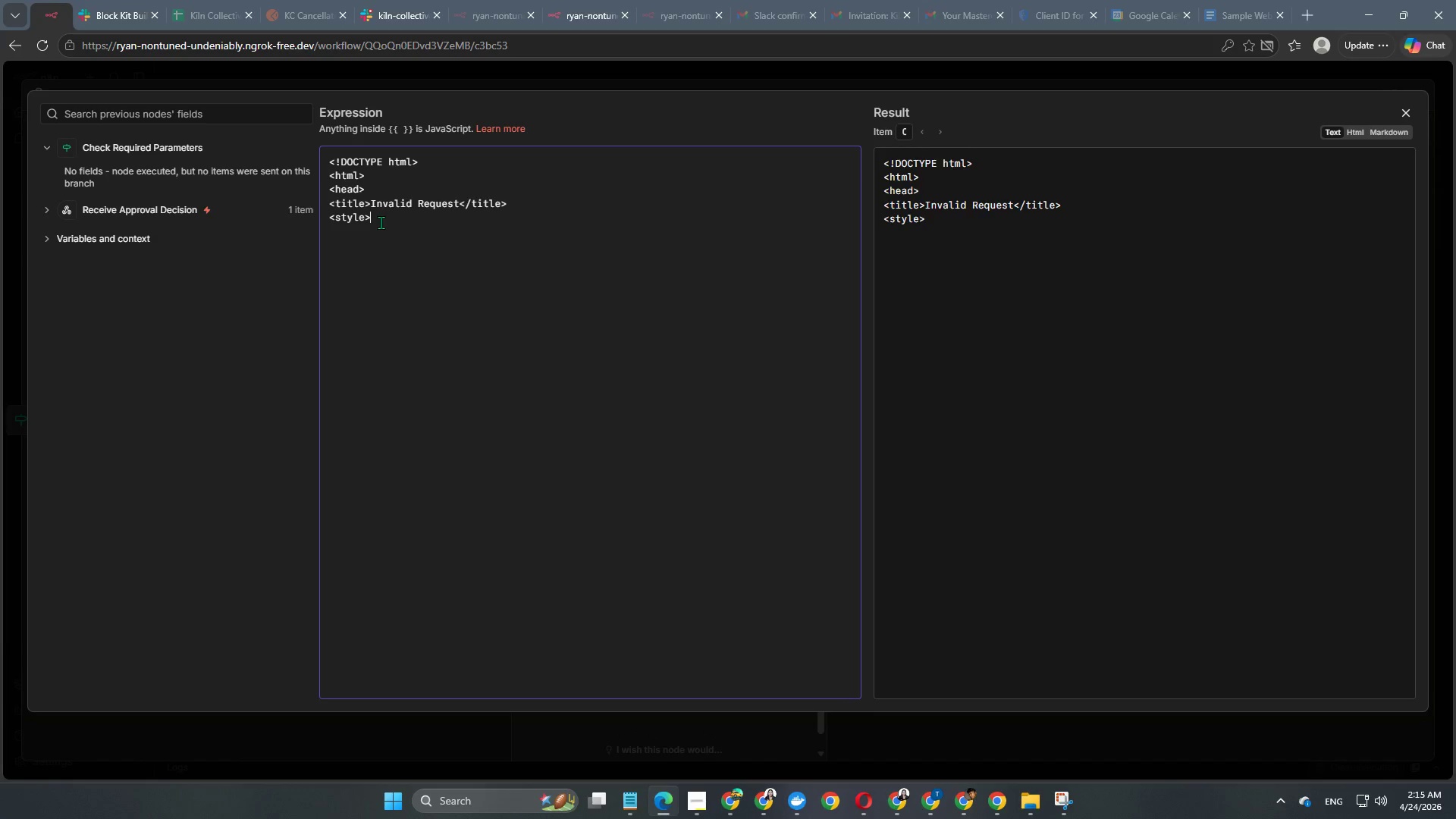 
key(Enter)
 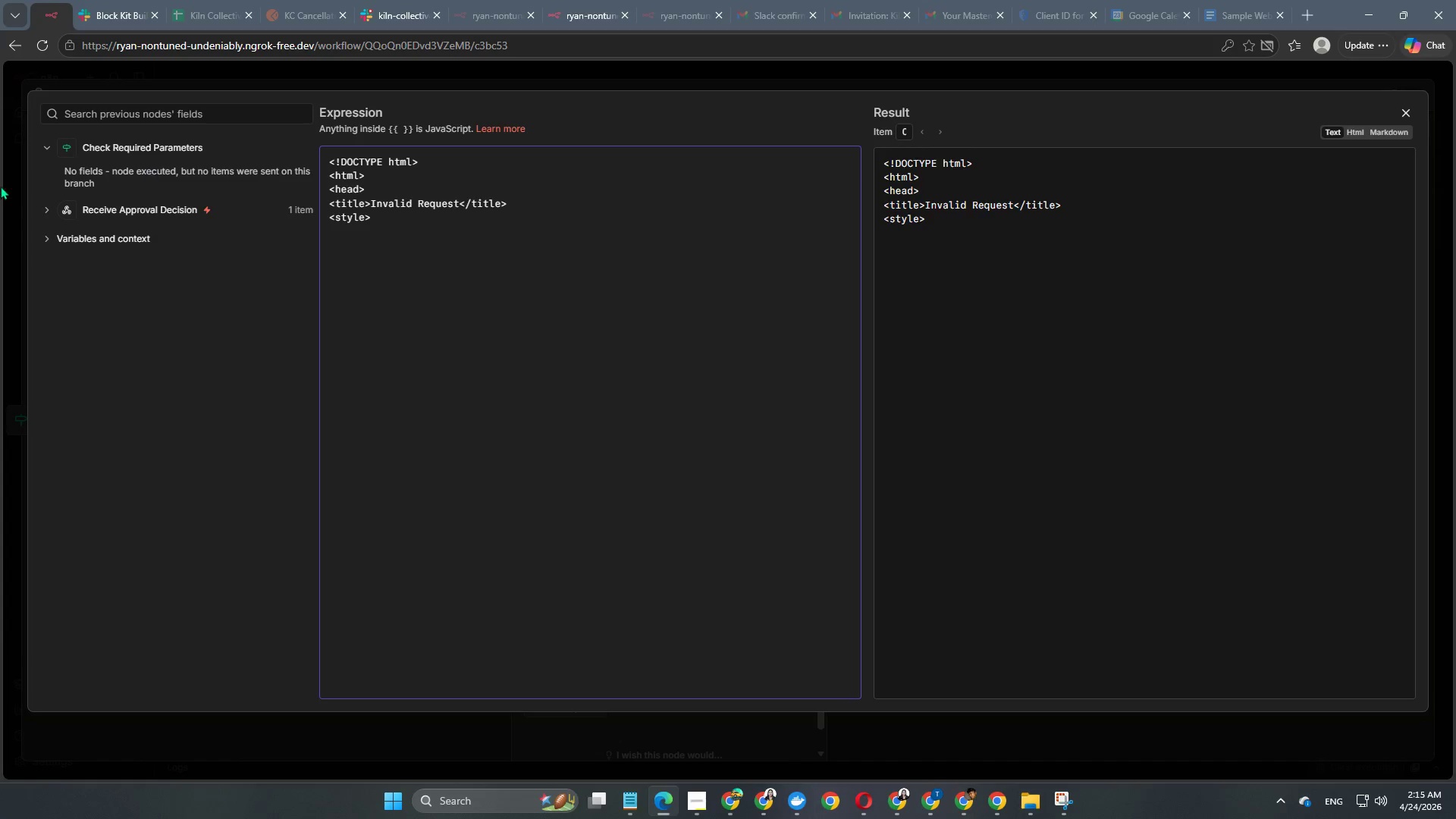 
wait(10.23)
 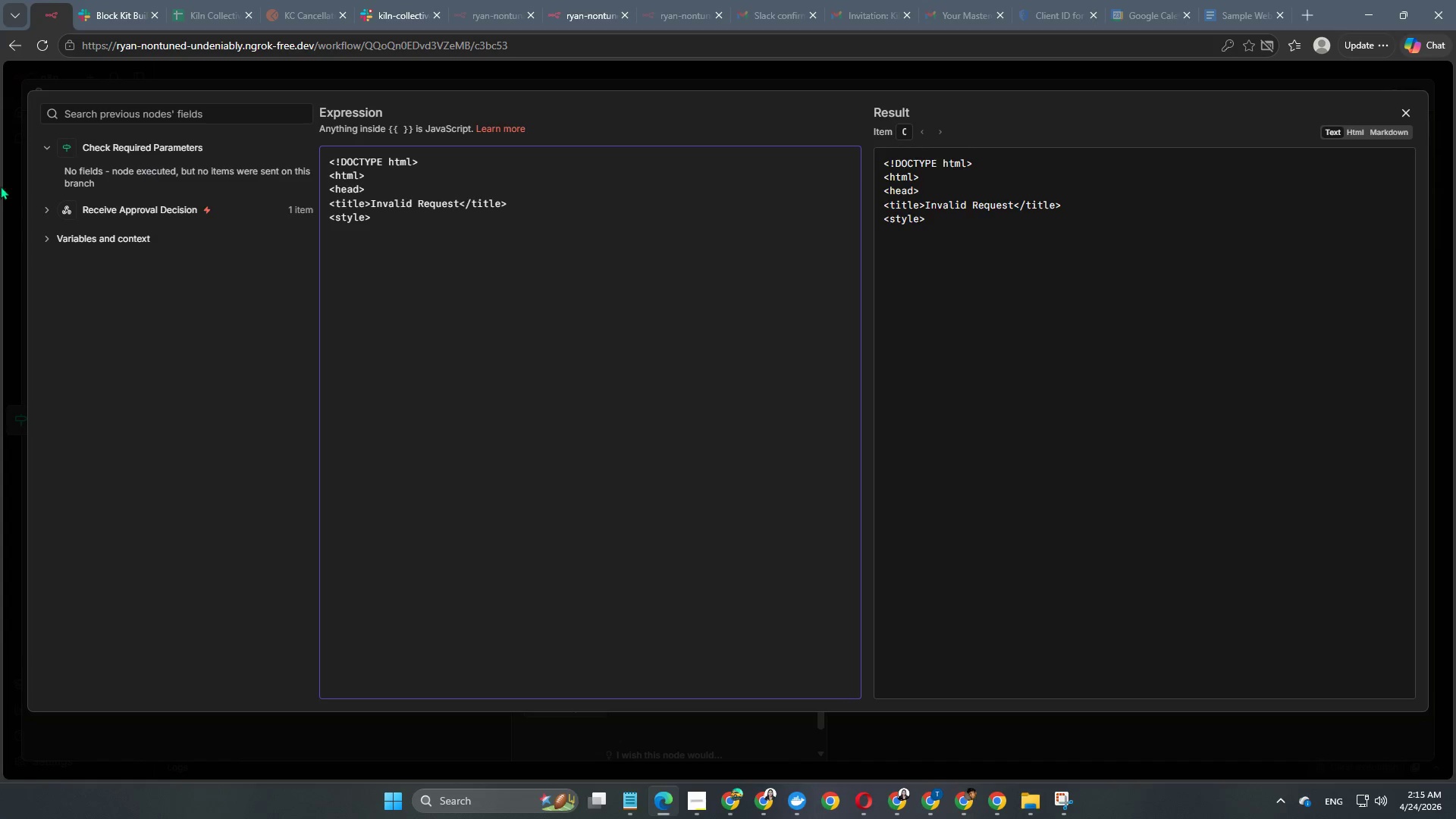 
type(body{font-family:Arial)
 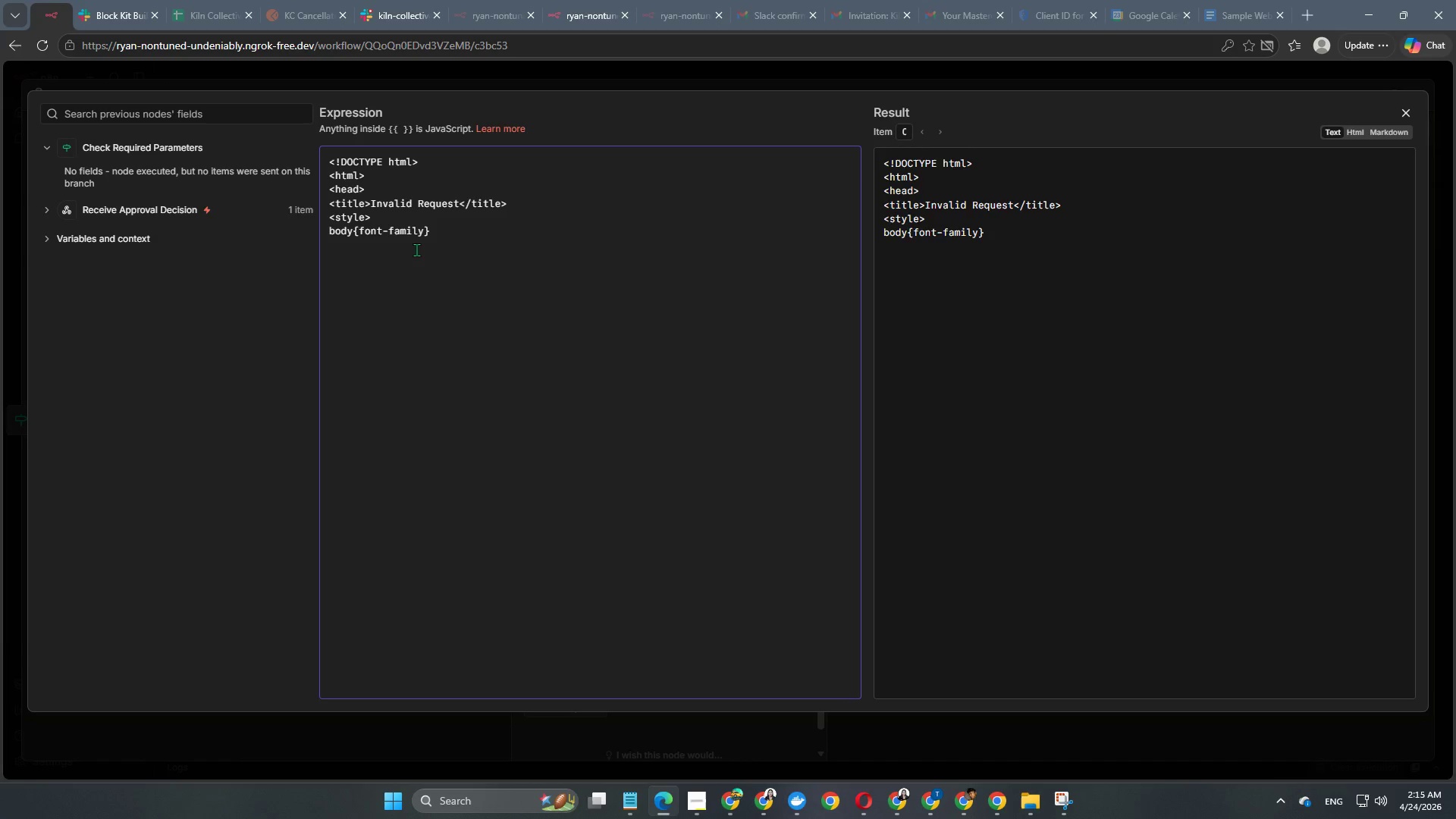 
double_click([419, 243])
 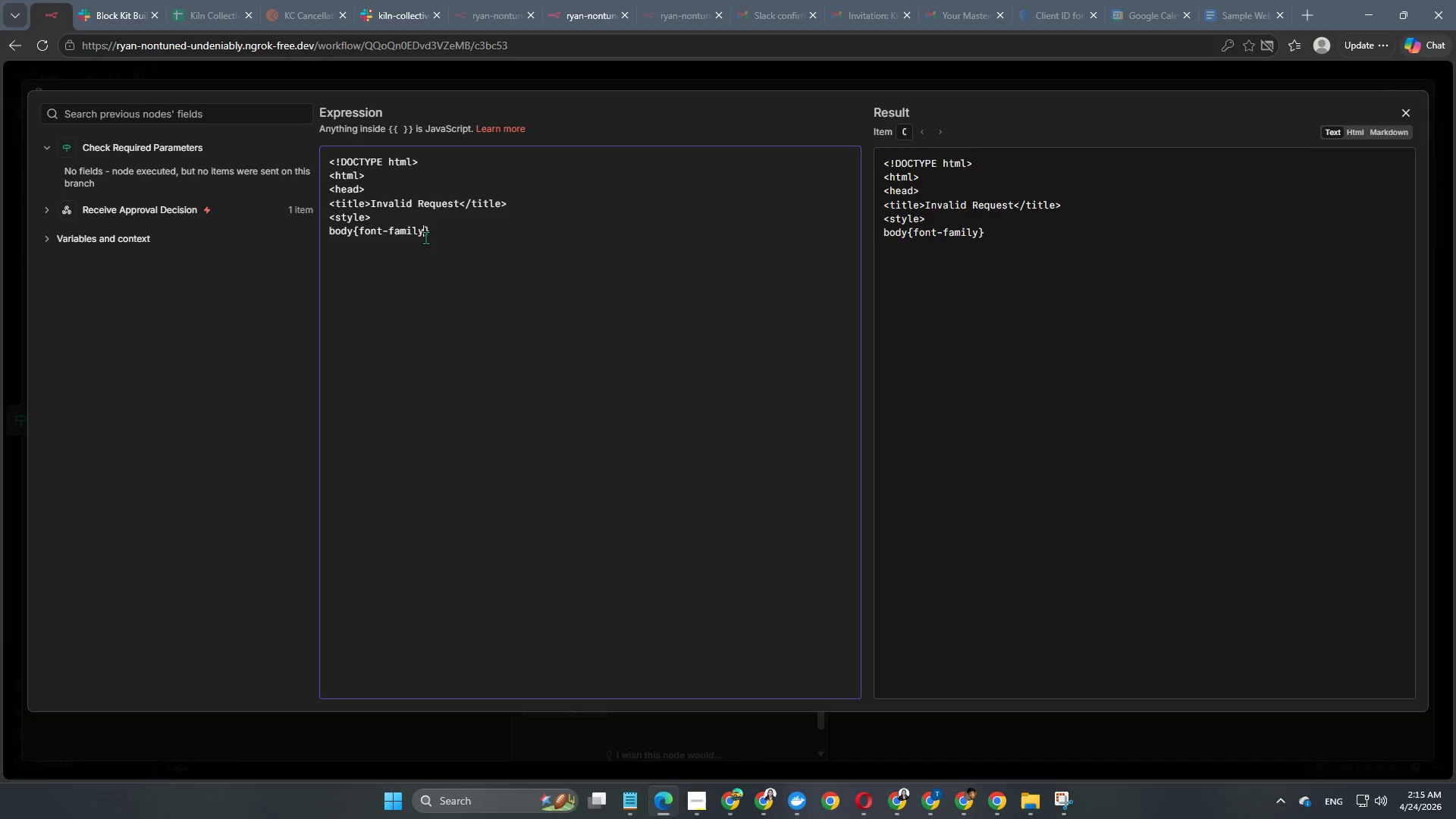 
left_click([425, 237])
 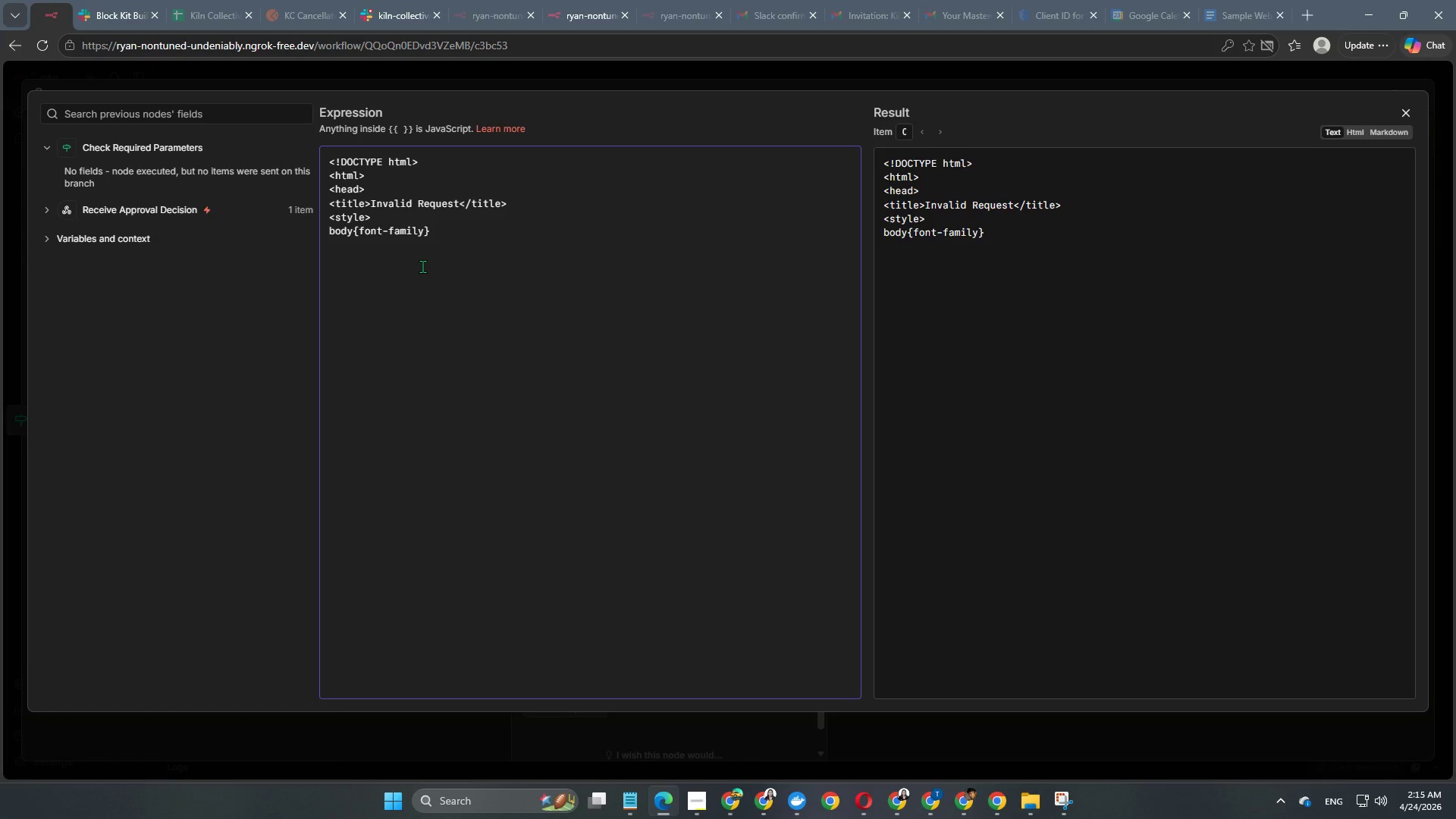 
wait(5.03)
 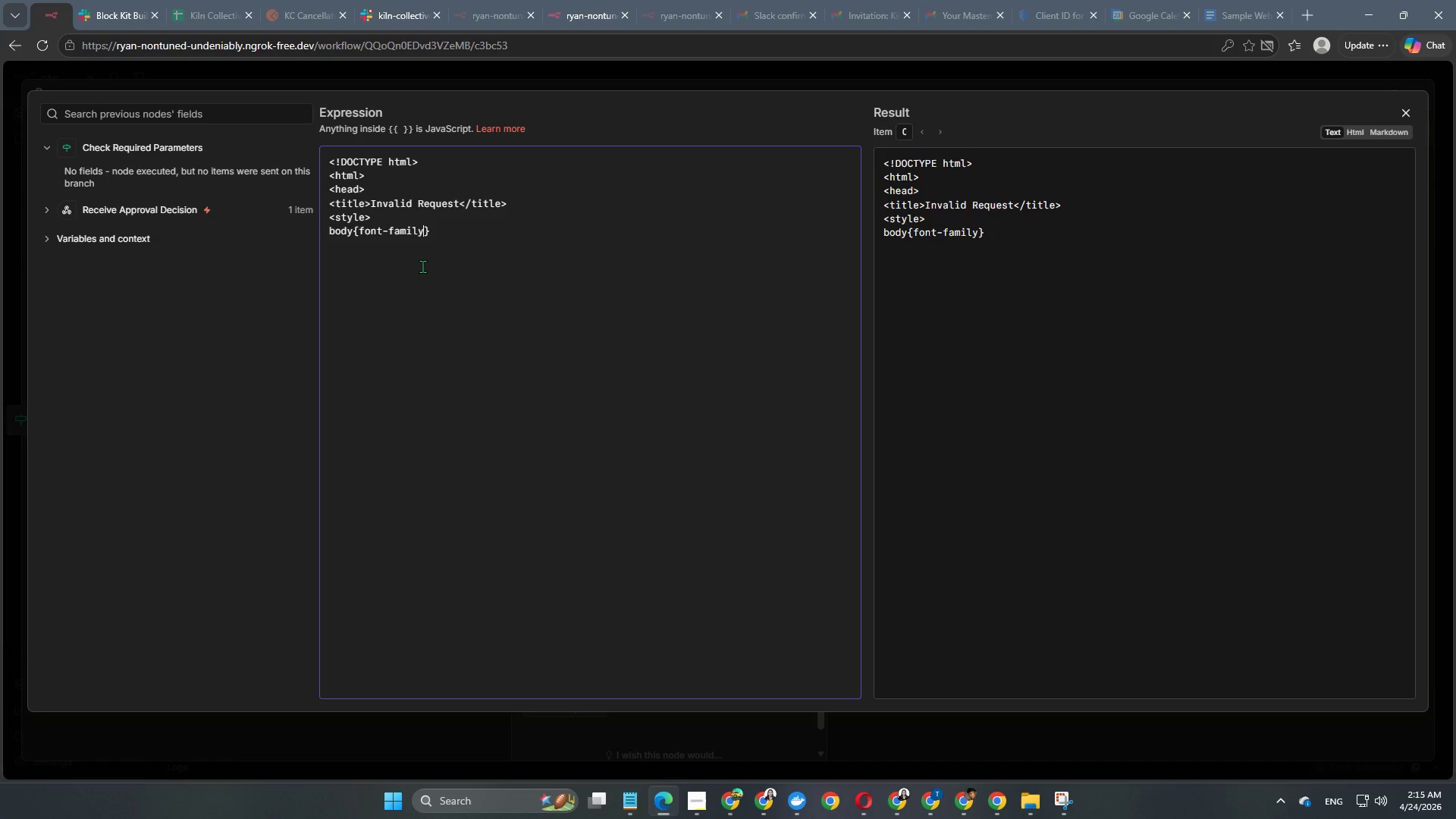 
type(:Arial;padding:40px;text-align:center;background:#f8f8f8;)
 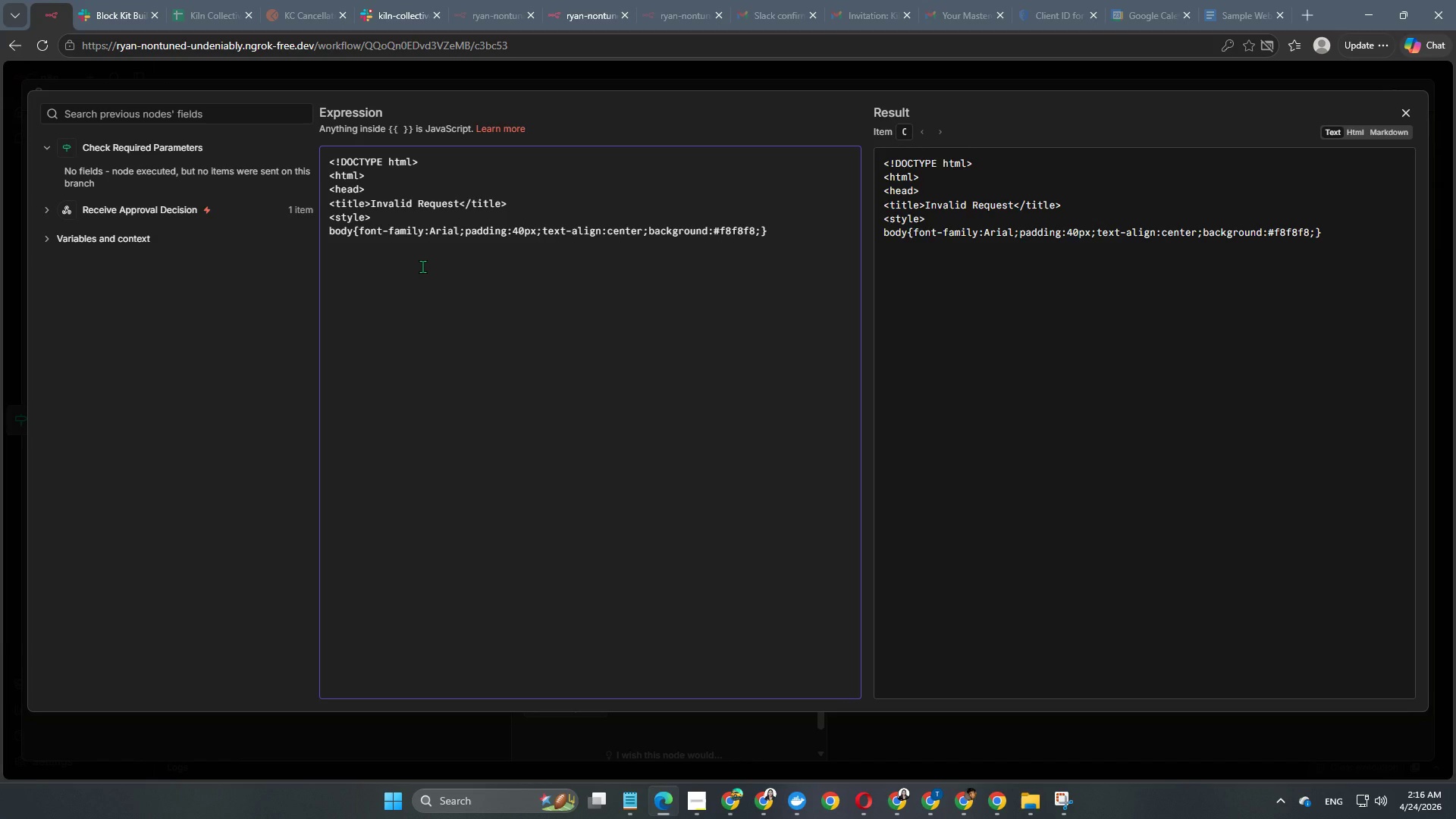 
key(ArrowRight)
 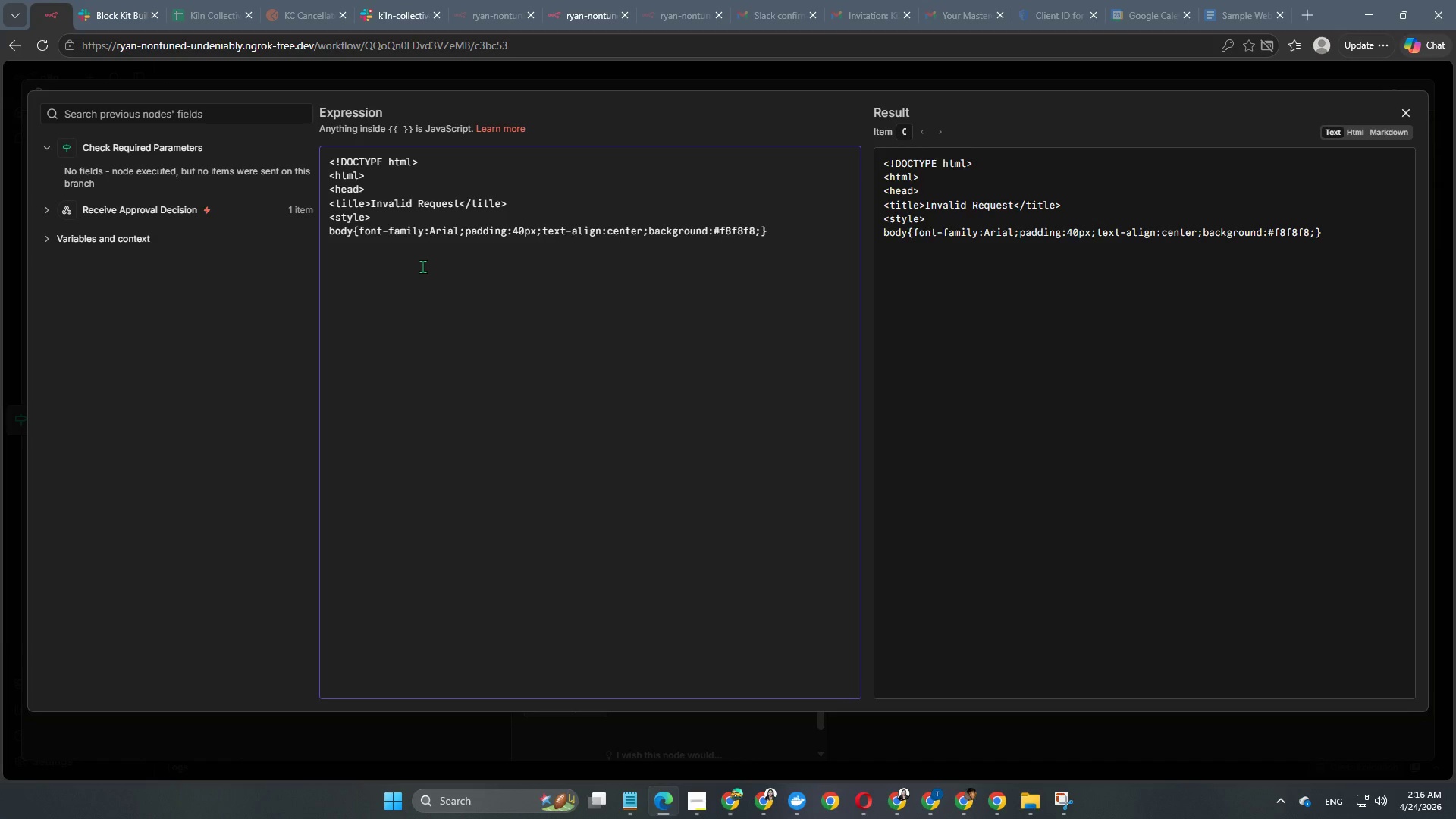 
key(Enter)
 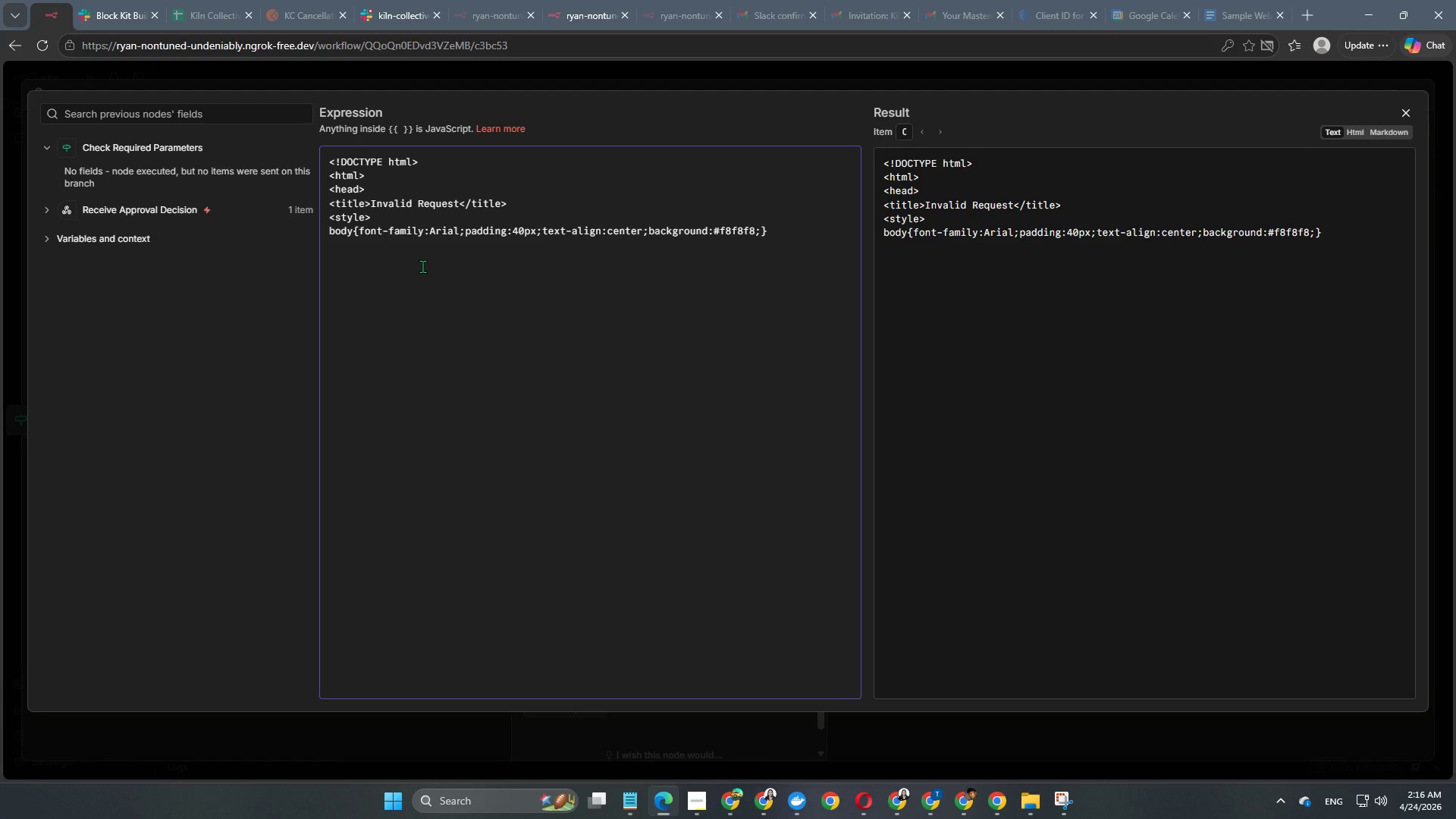 
type(.card)
 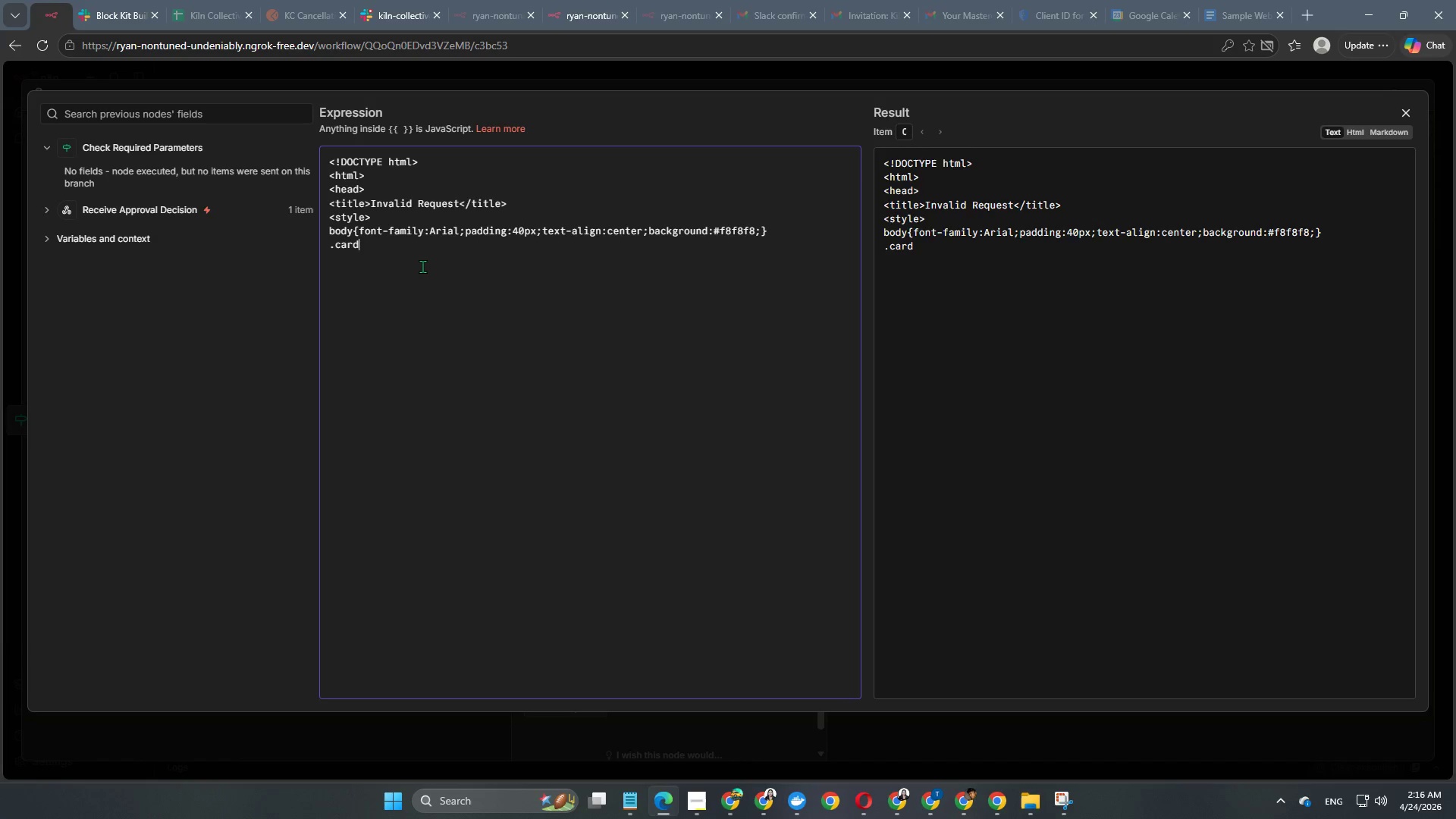 
wait(9.44)
 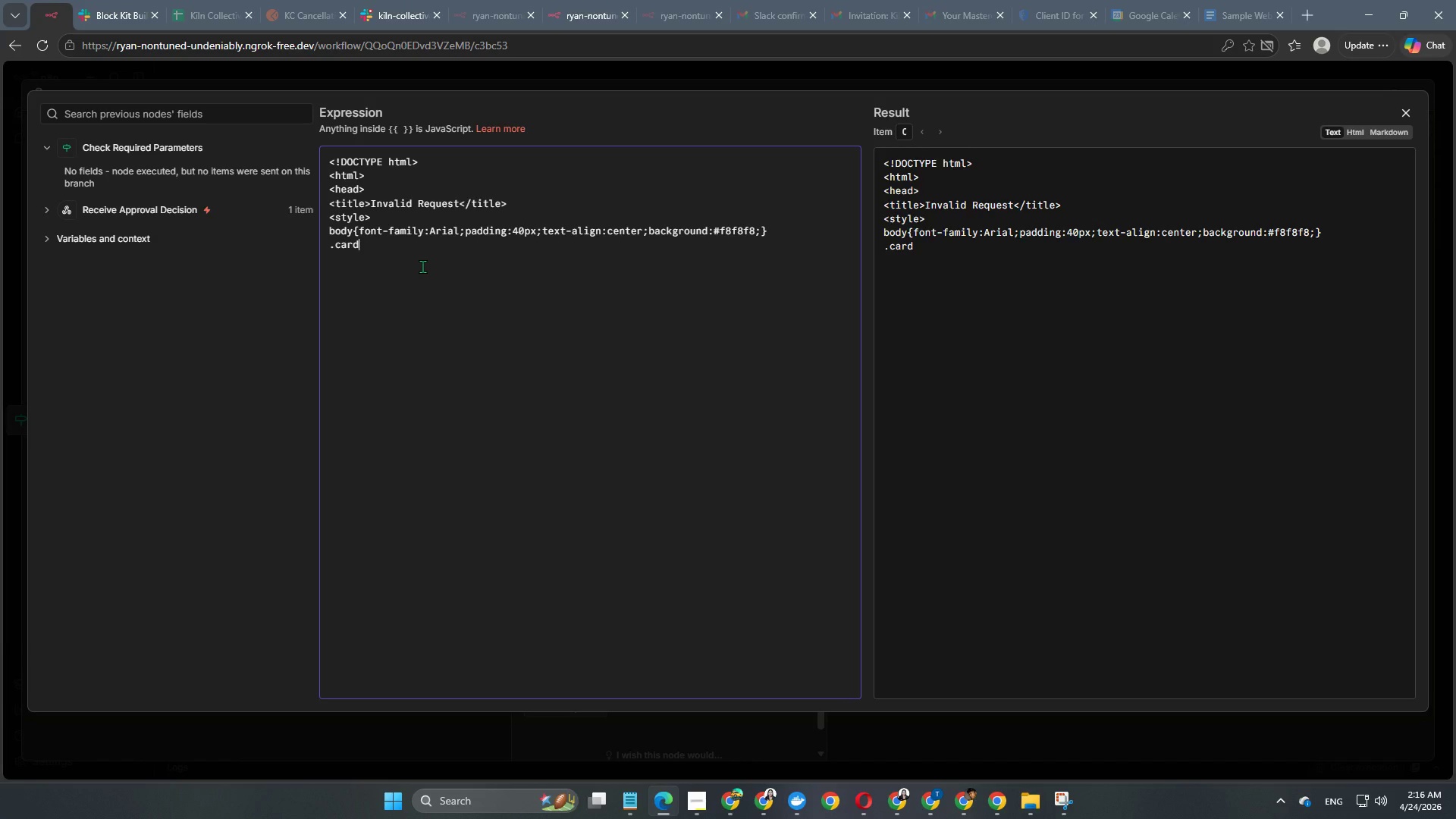 
type({background)
 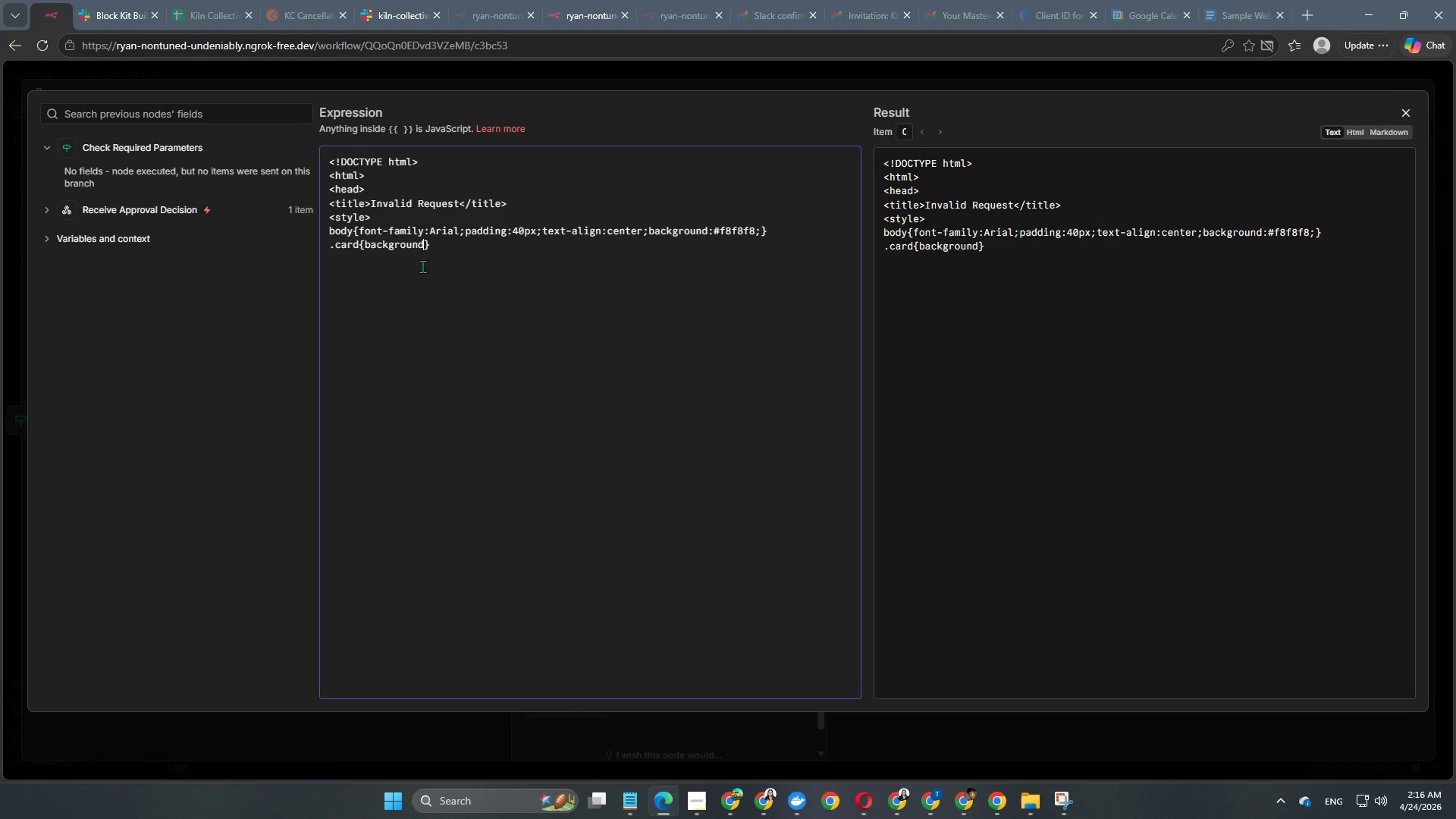 
wait(5.84)
 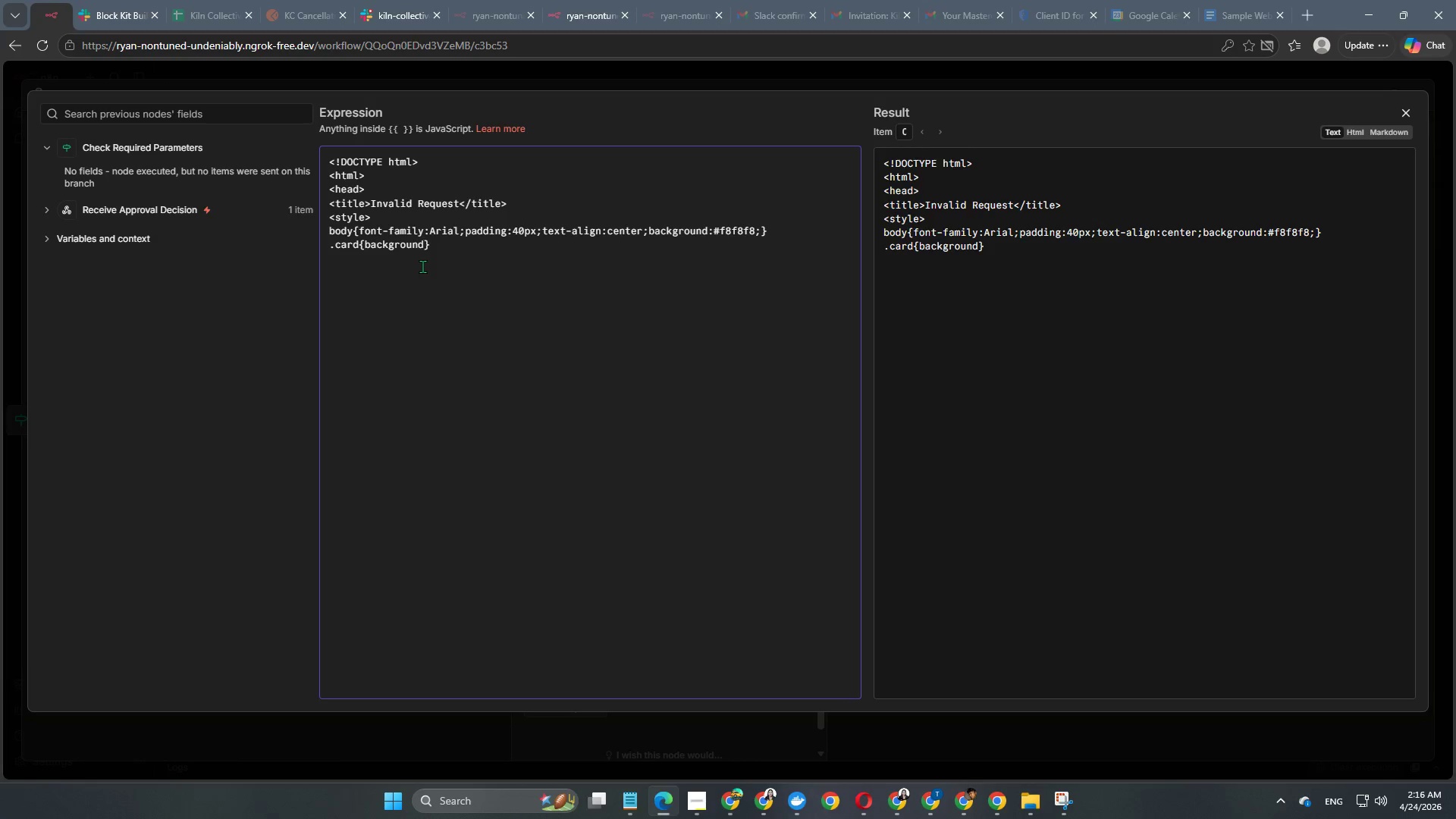 
type(:white;padding)
 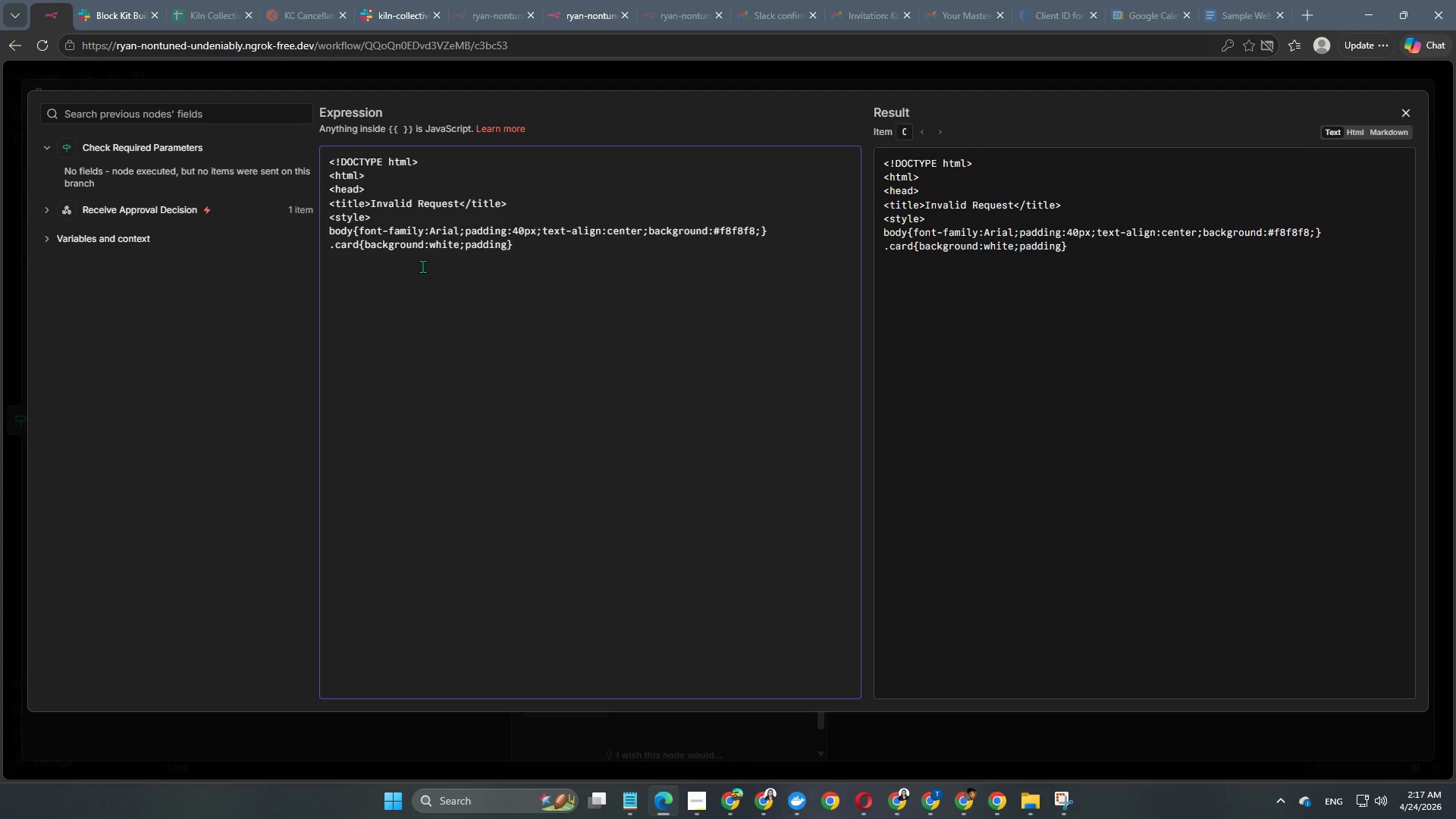 
wait(8.53)
 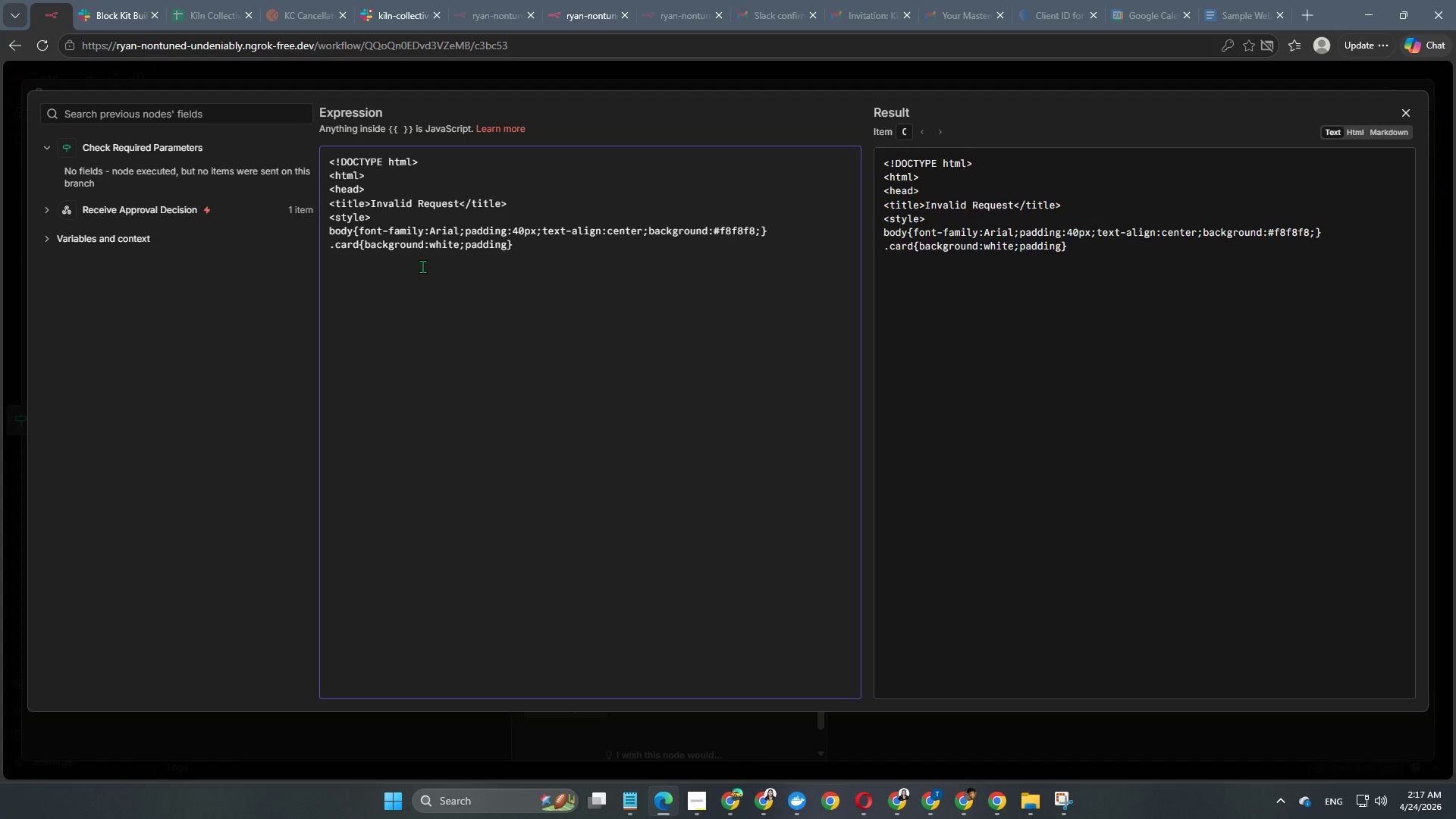 
type(:30px;border-radiou)
key(Backspace)
key(Backspace)
type(us)
 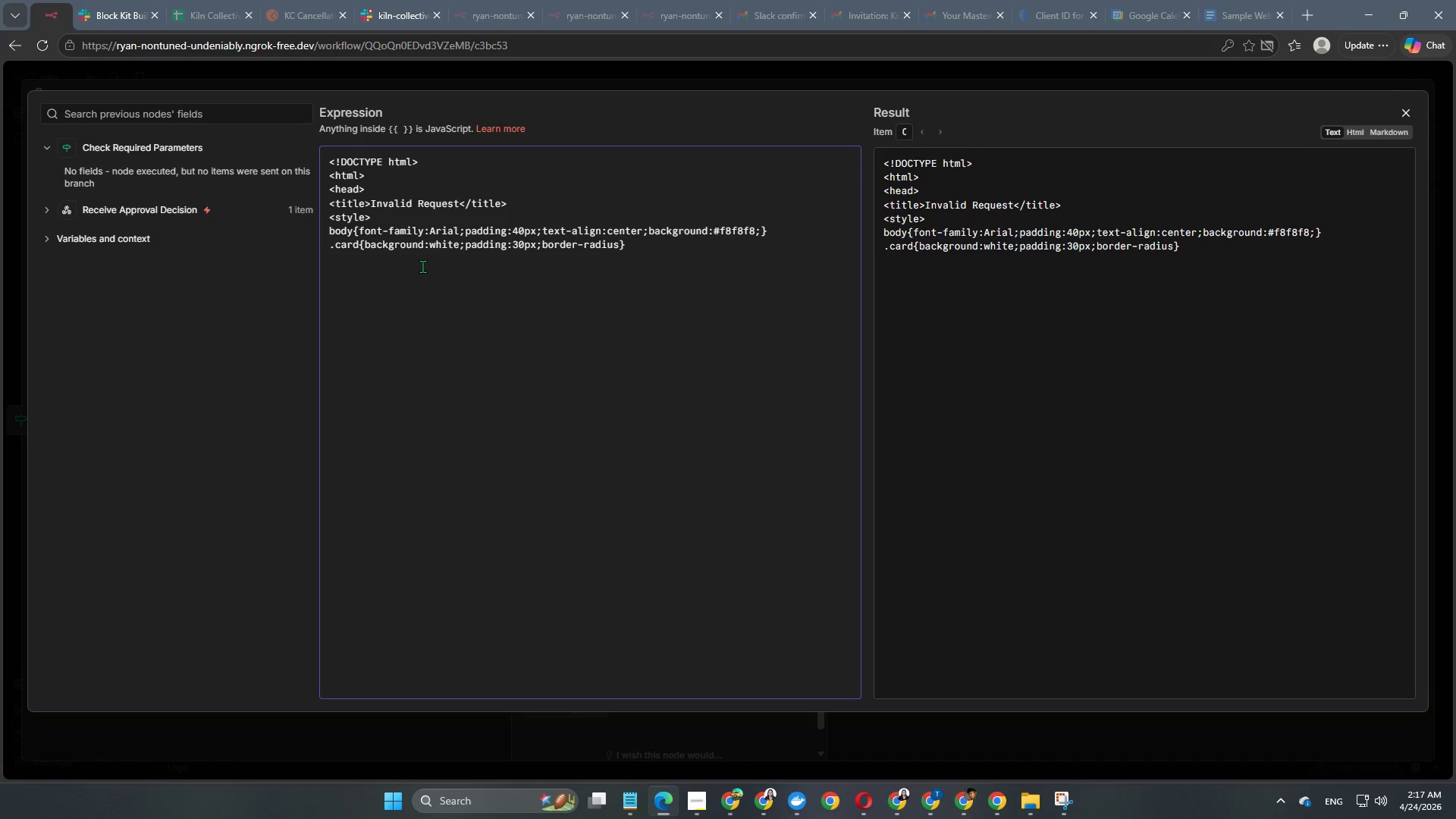 
wait(20.2)
 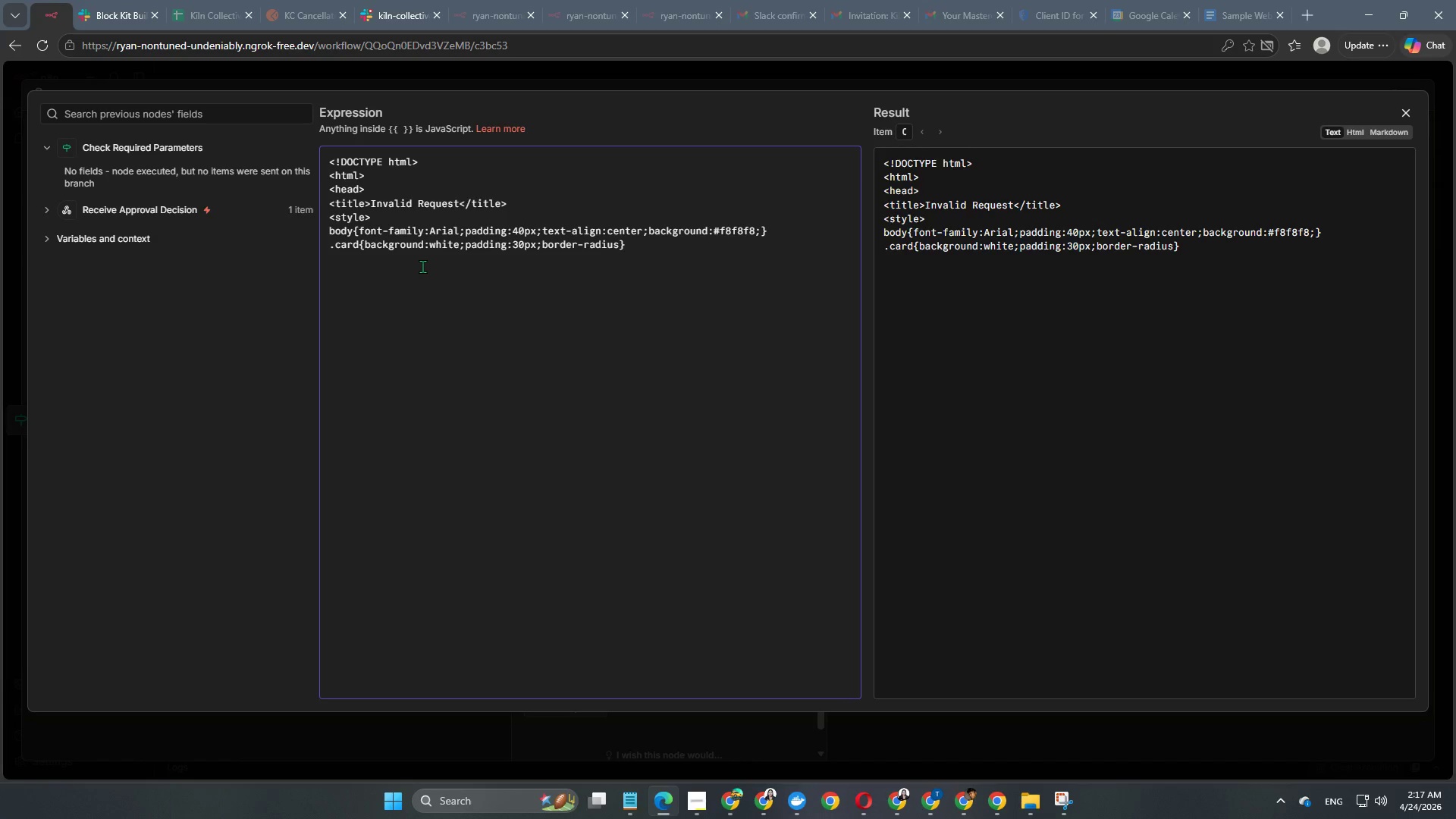 
key(ArrowLeft)
 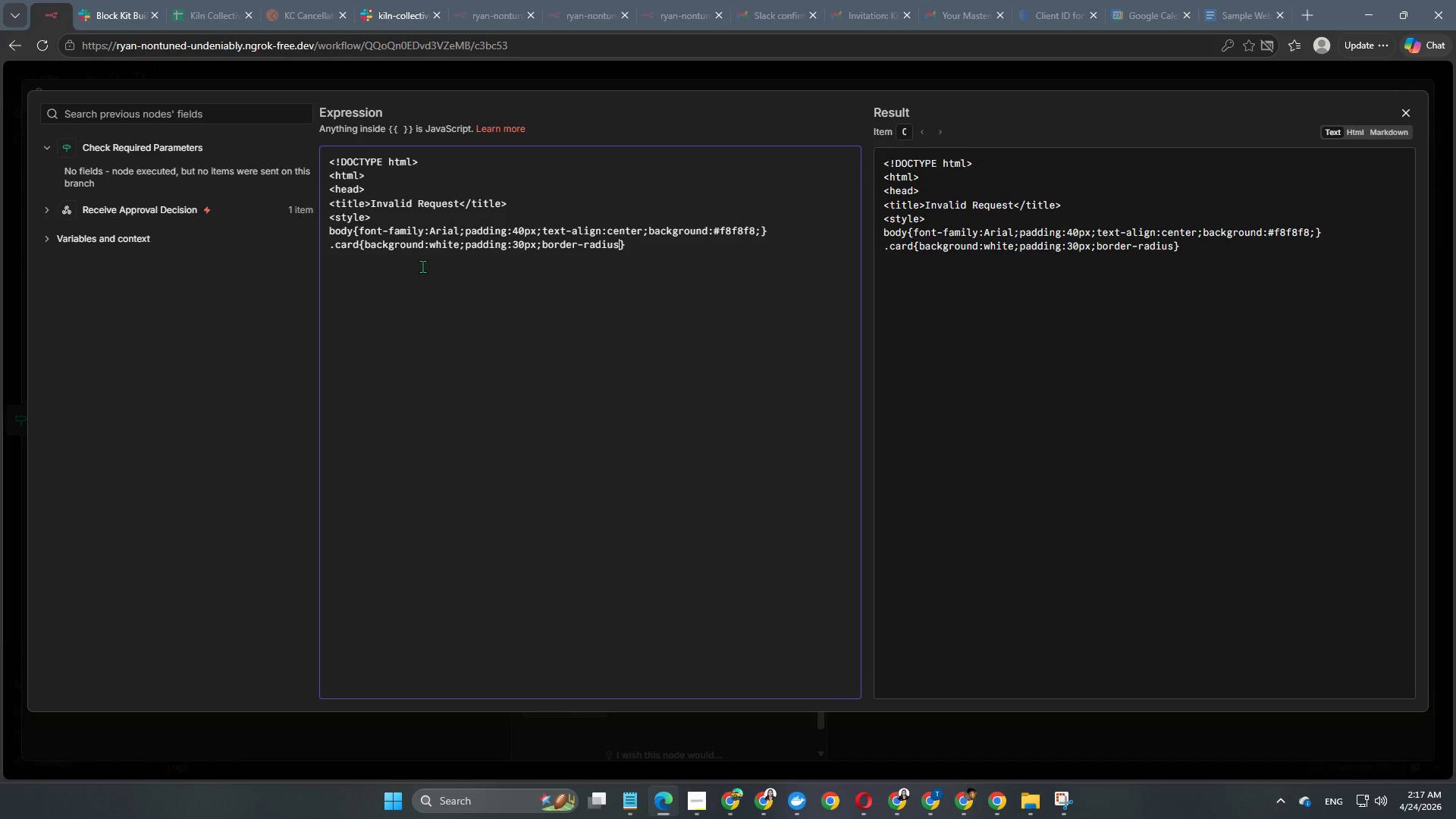 
key(ArrowRight)
 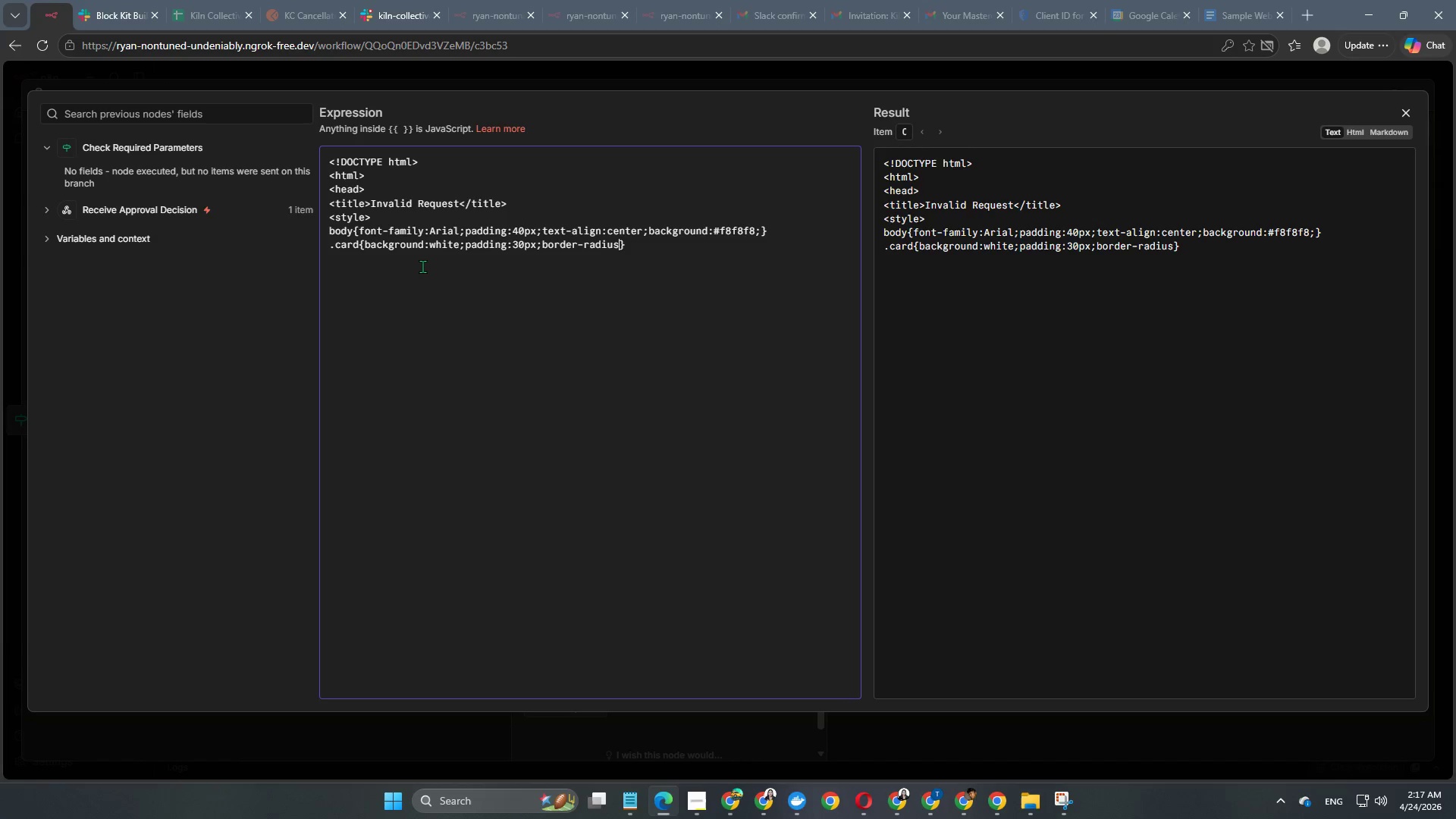 
type(:12px;max-width:500px)
 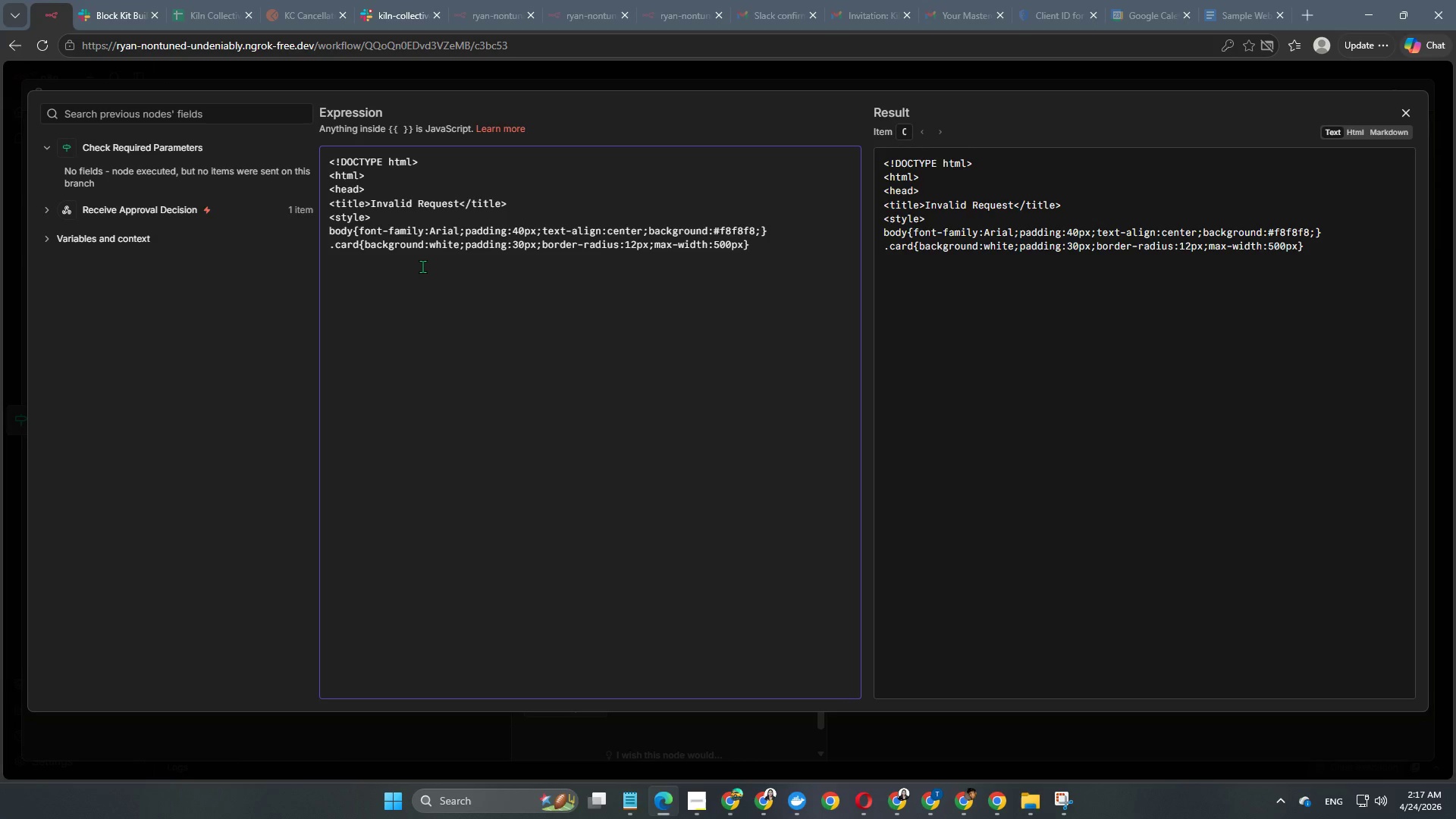 
type(;auto;box sh)
key(Backspace)
key(Backspace)
key(Backspace)
type(-shadow:0 4)
 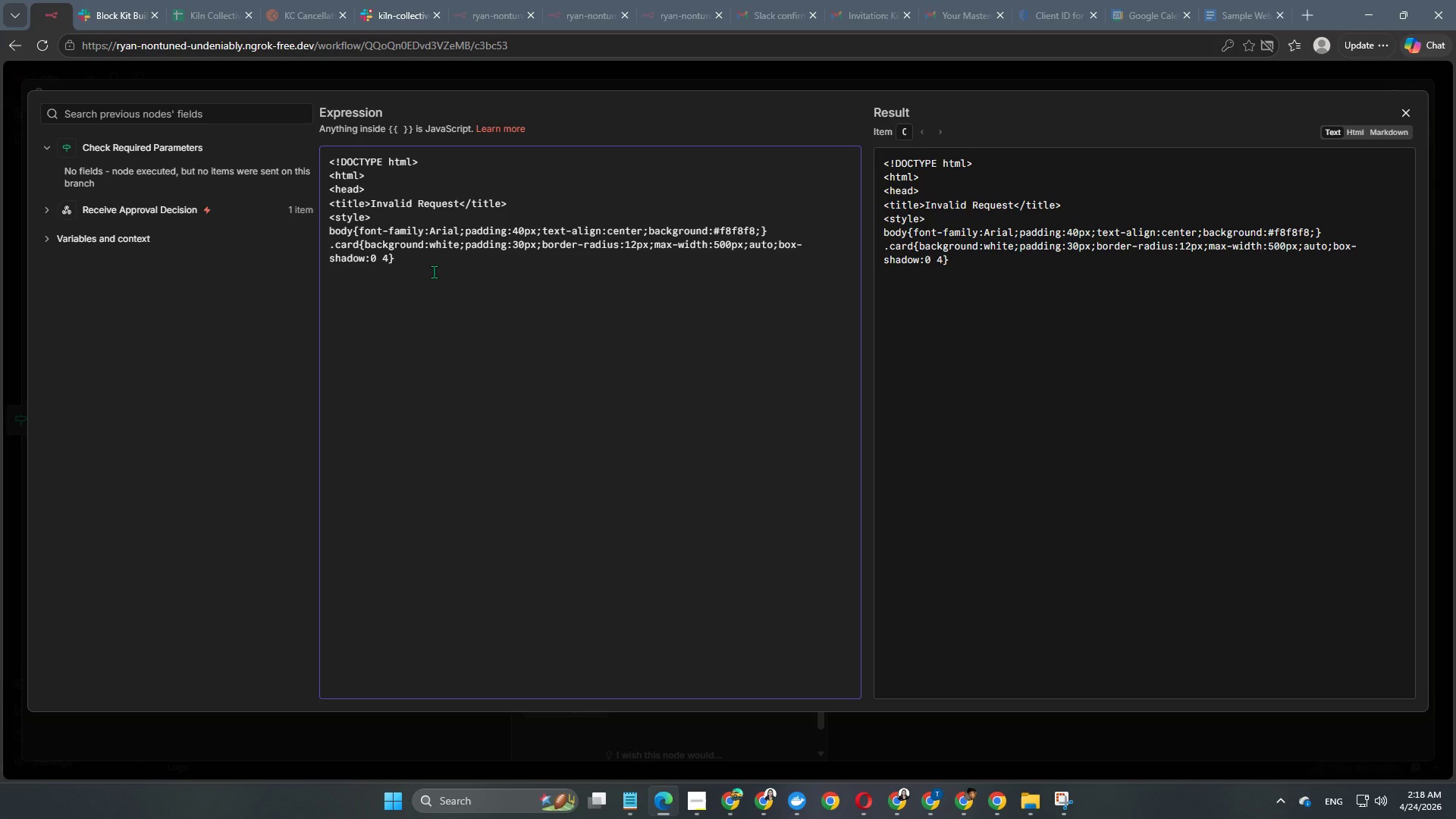 
wait(6.38)
 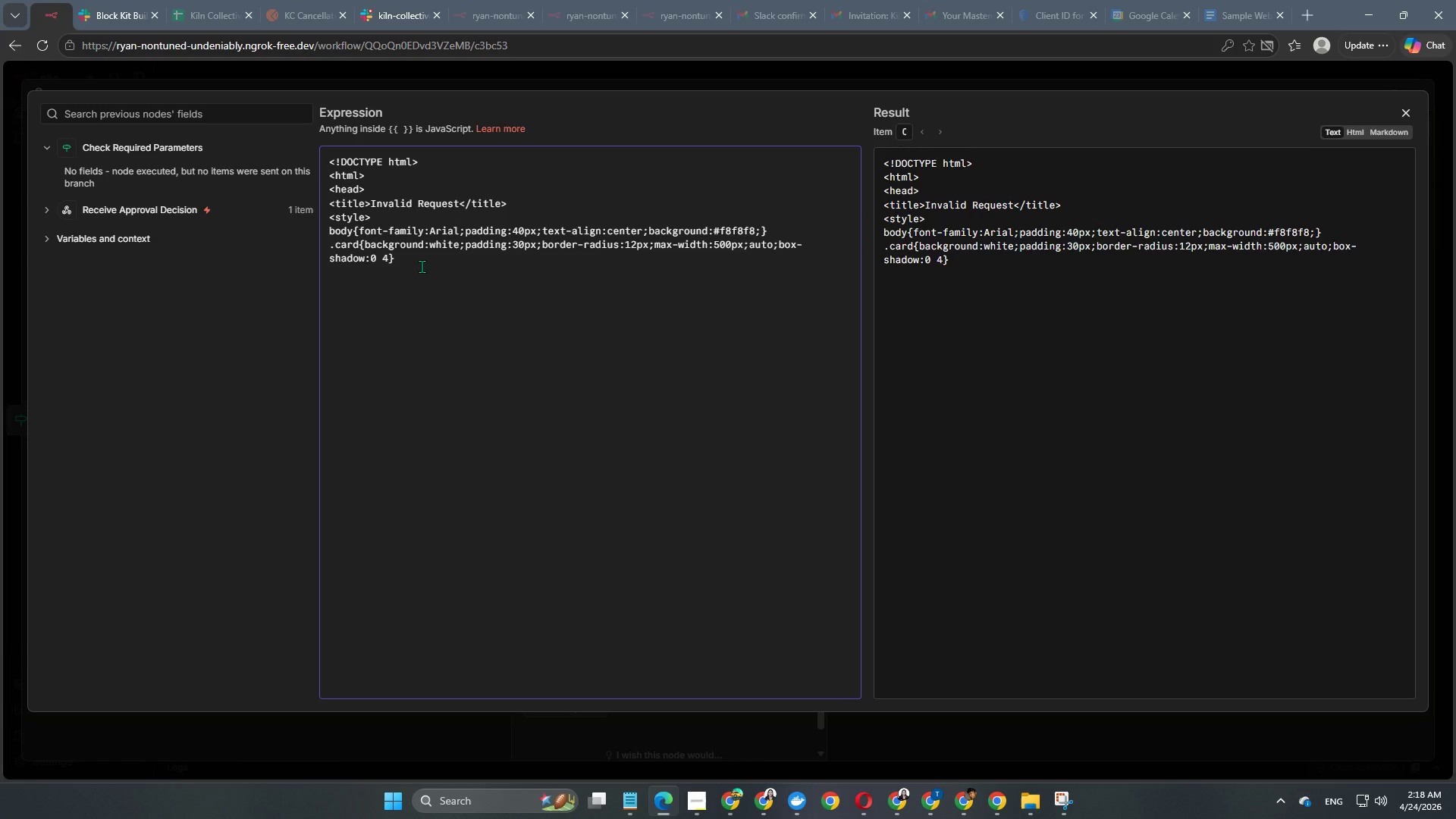 
type(px 12px rgba(0,0,0,)
 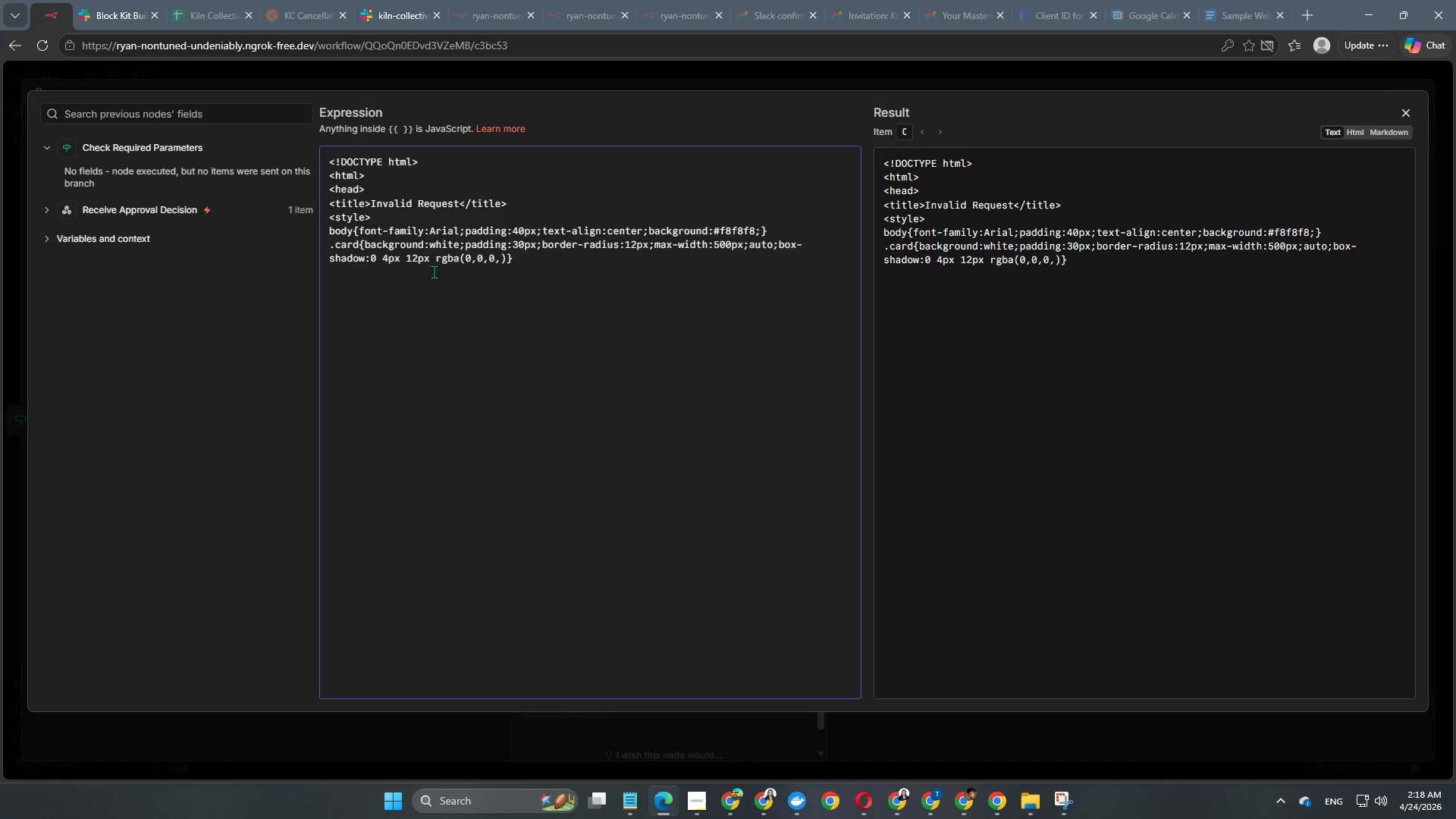 
wait(6.56)
 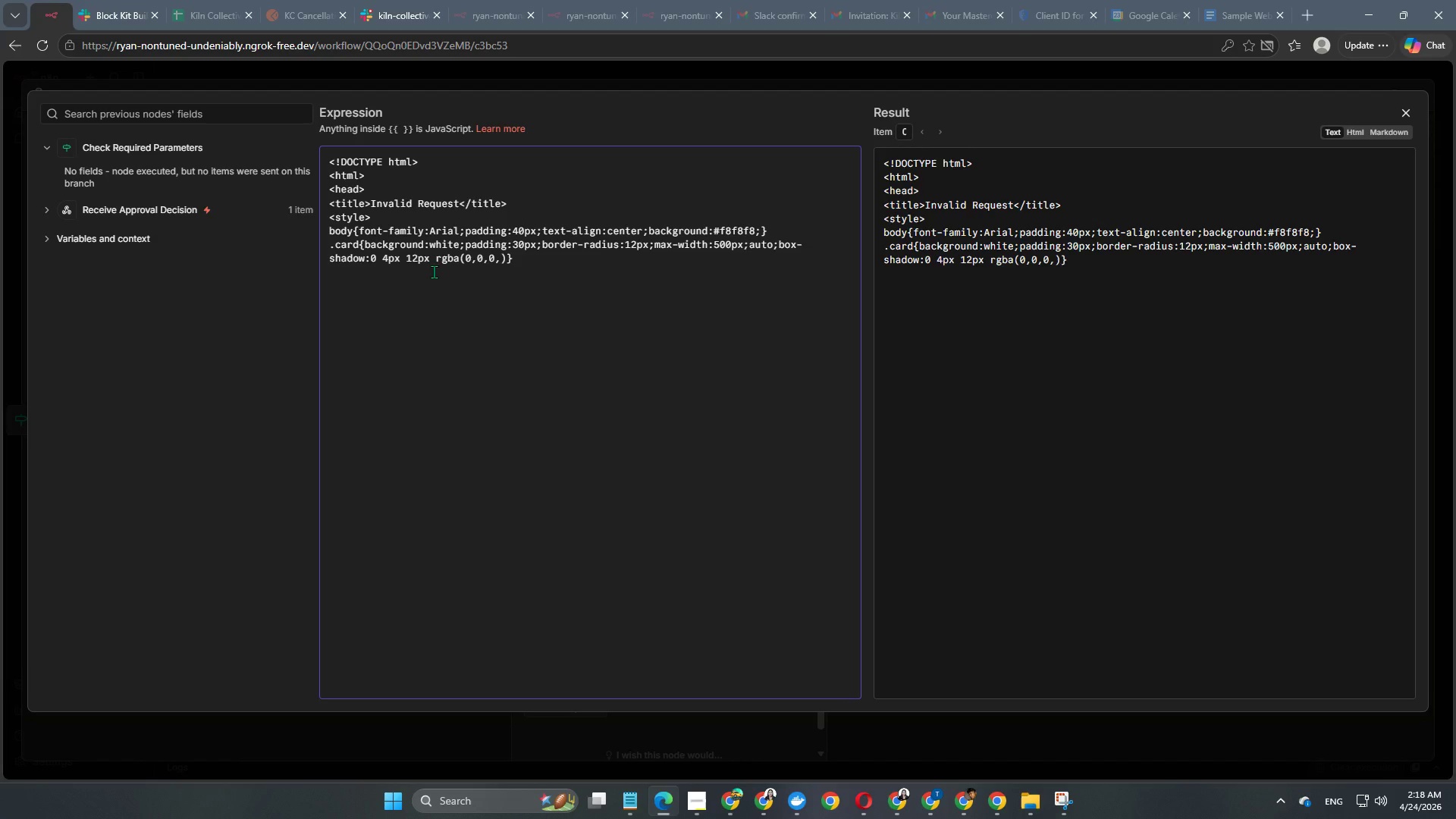 
key(NumpadDecimal)
 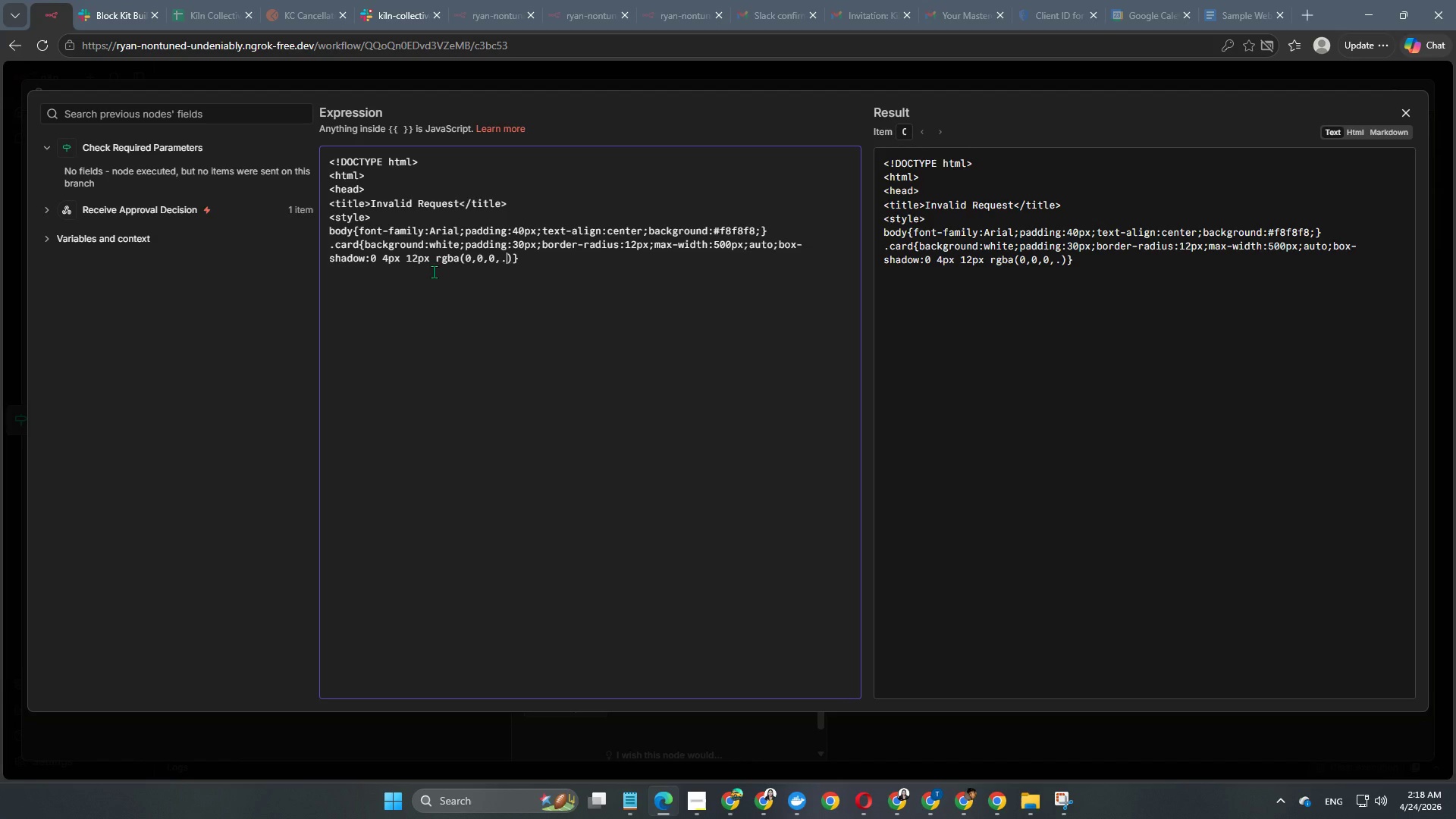 
key(Numpad0)
 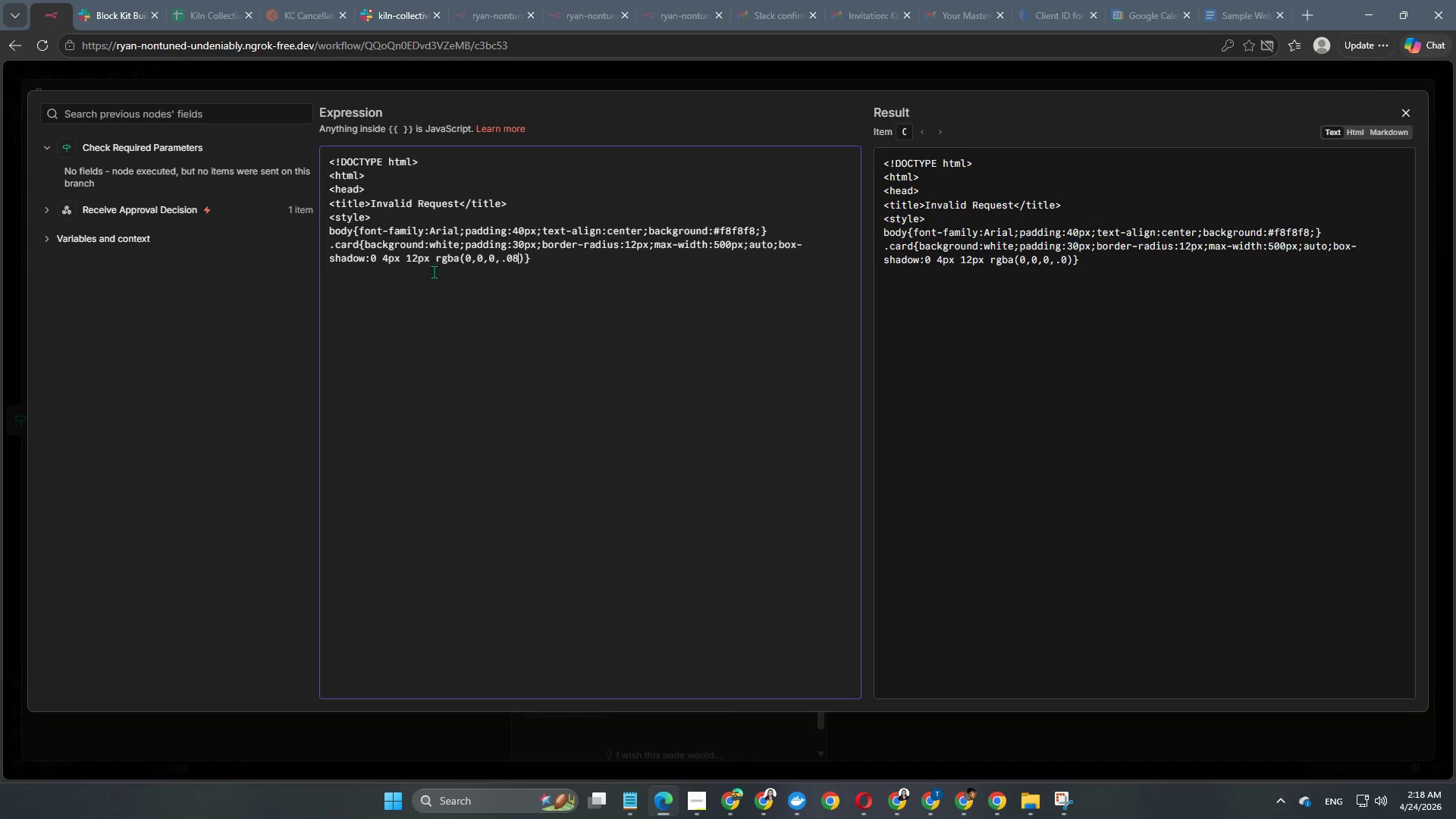 
key(Numpad8)
 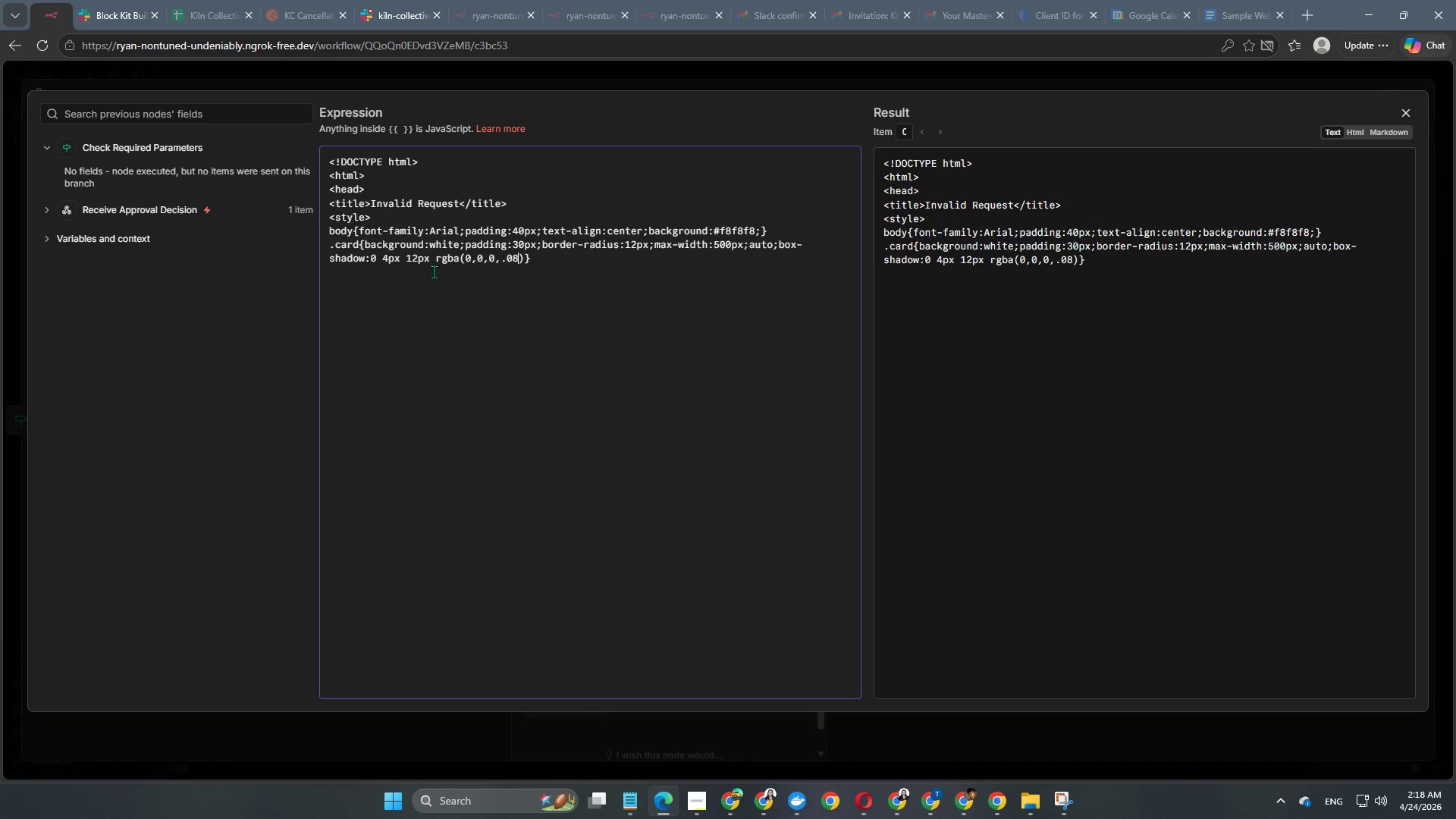 
key(ArrowRight)
 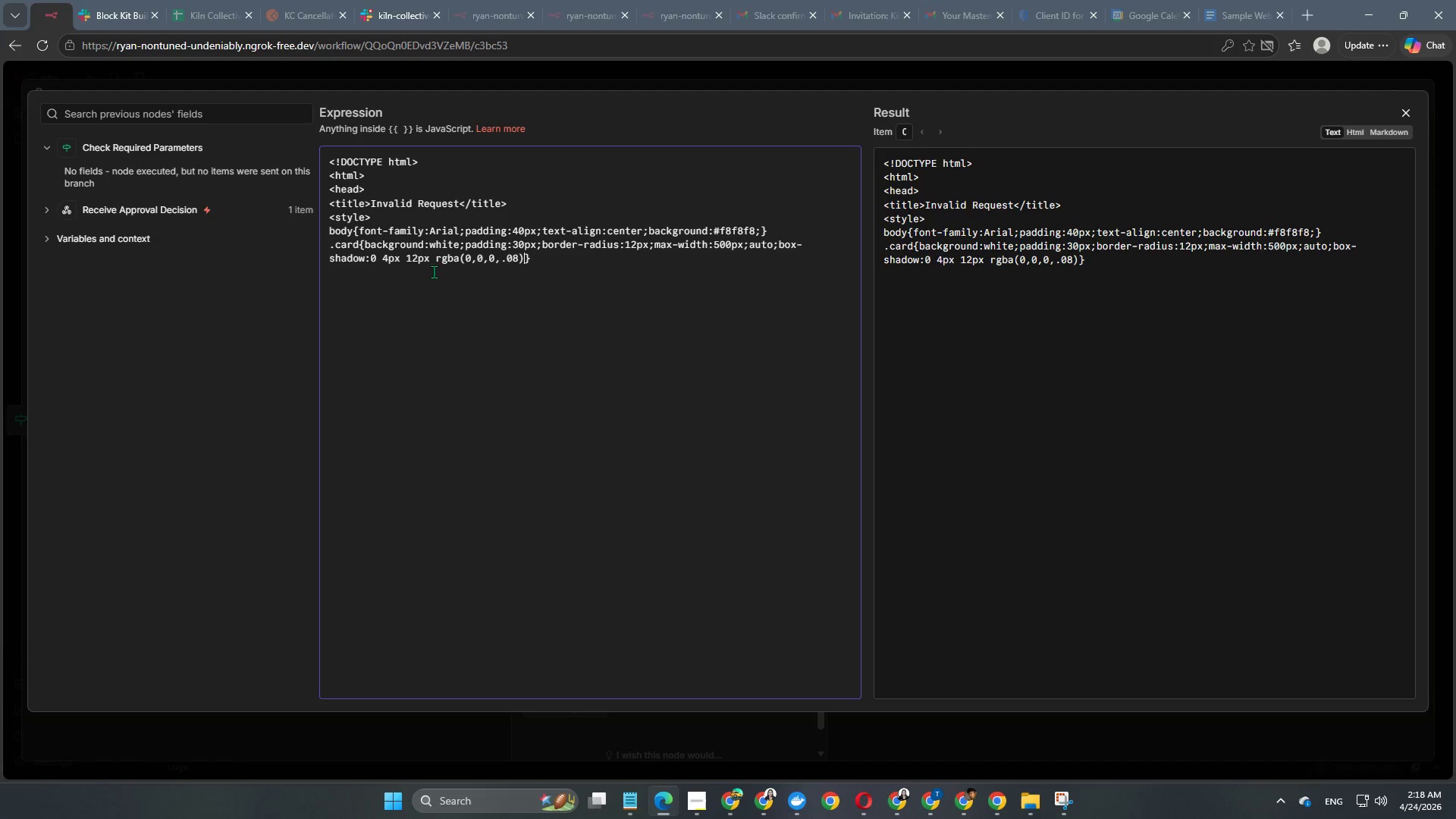 
key(Semicolon)
 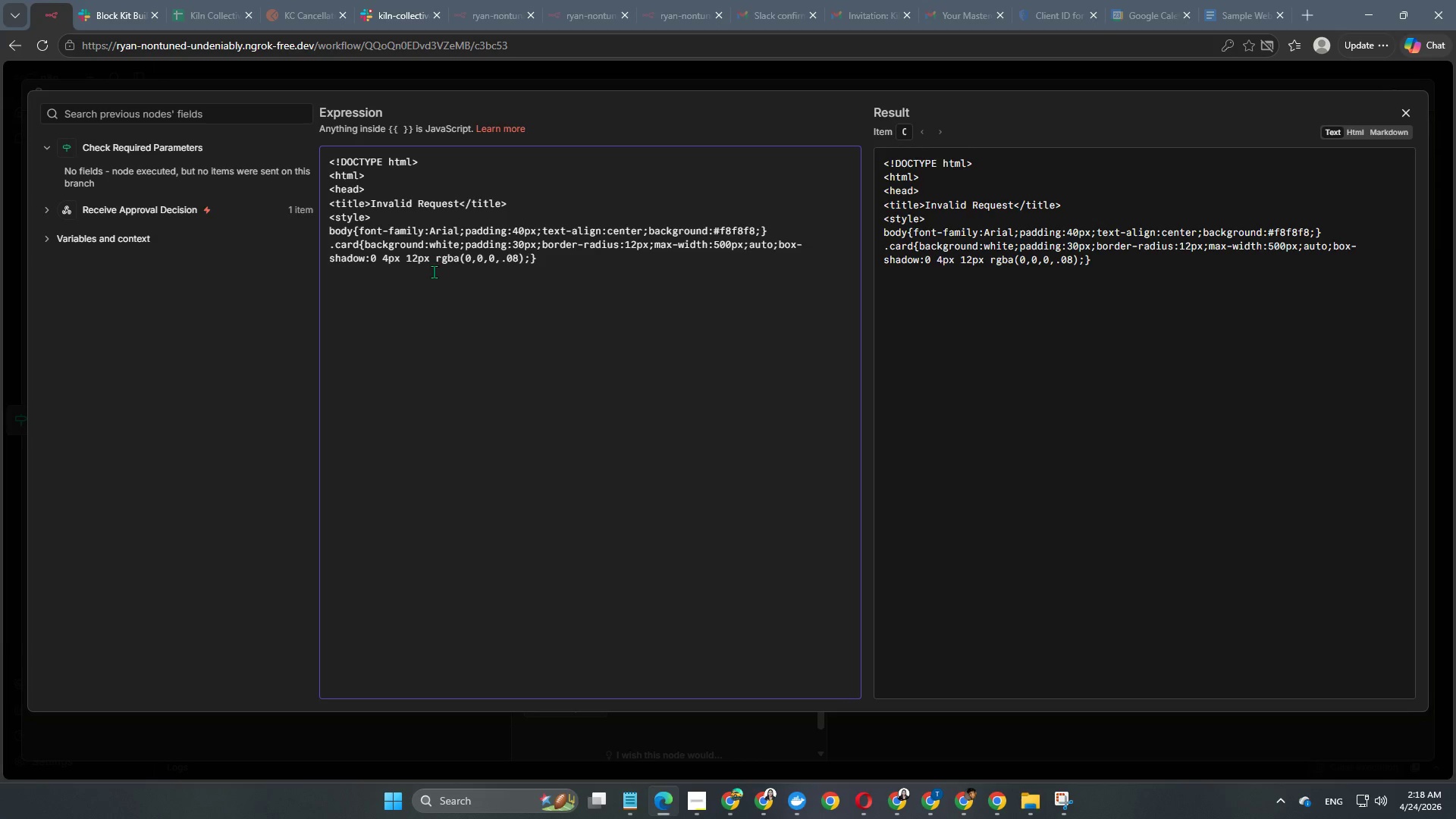 
key(ArrowRight)
 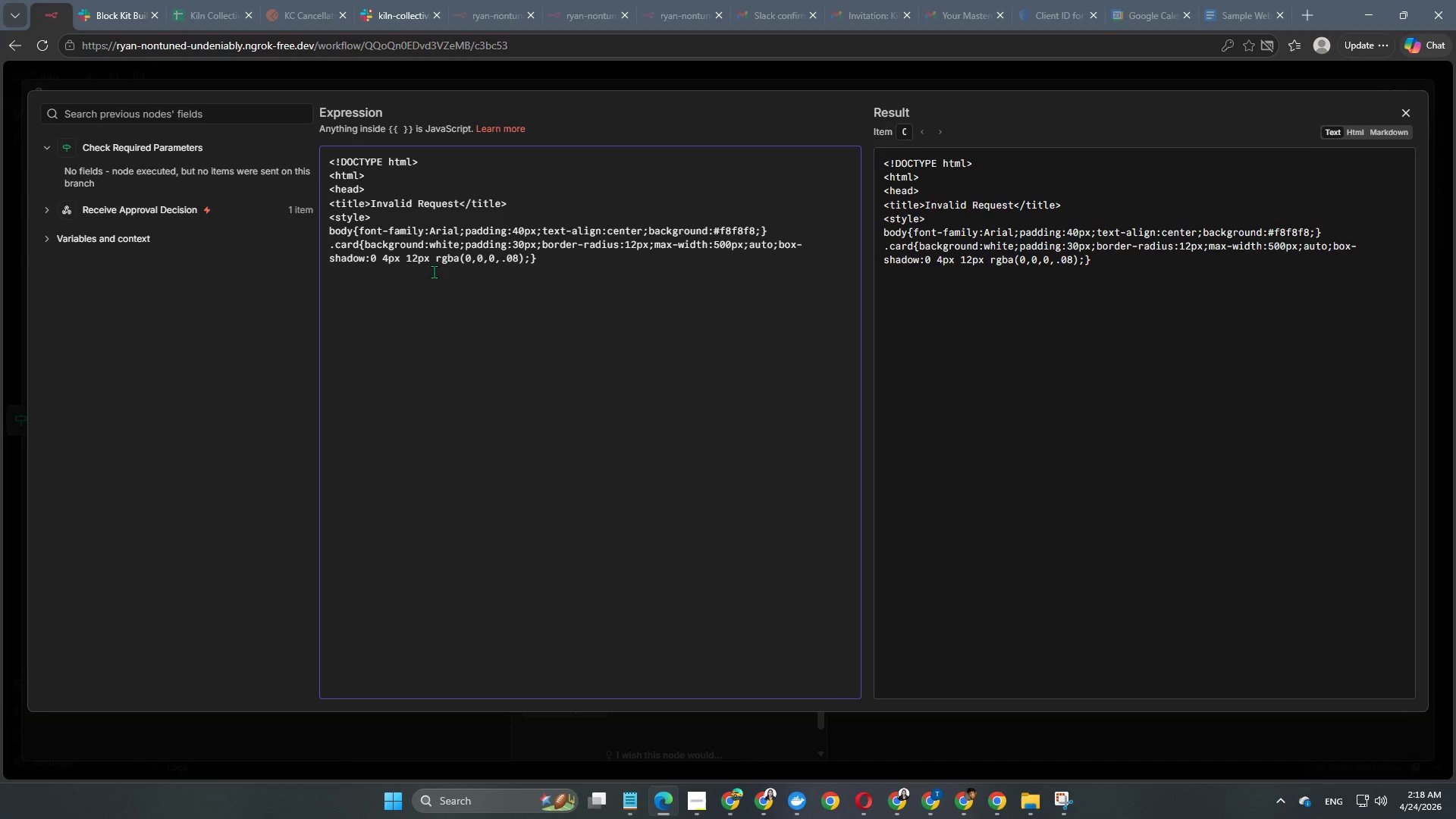 
key(ArrowRight)
 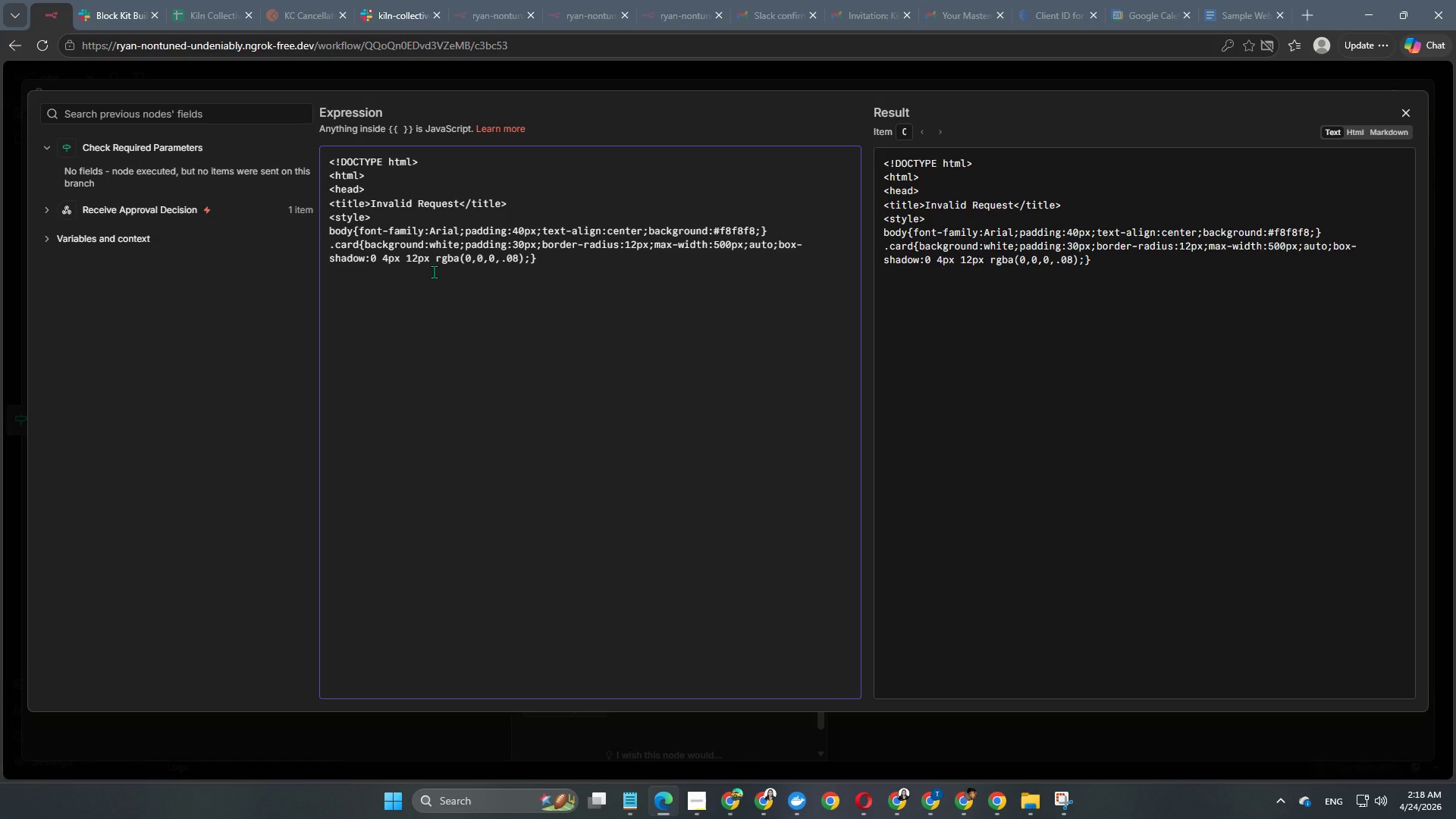 
key(Enter)
 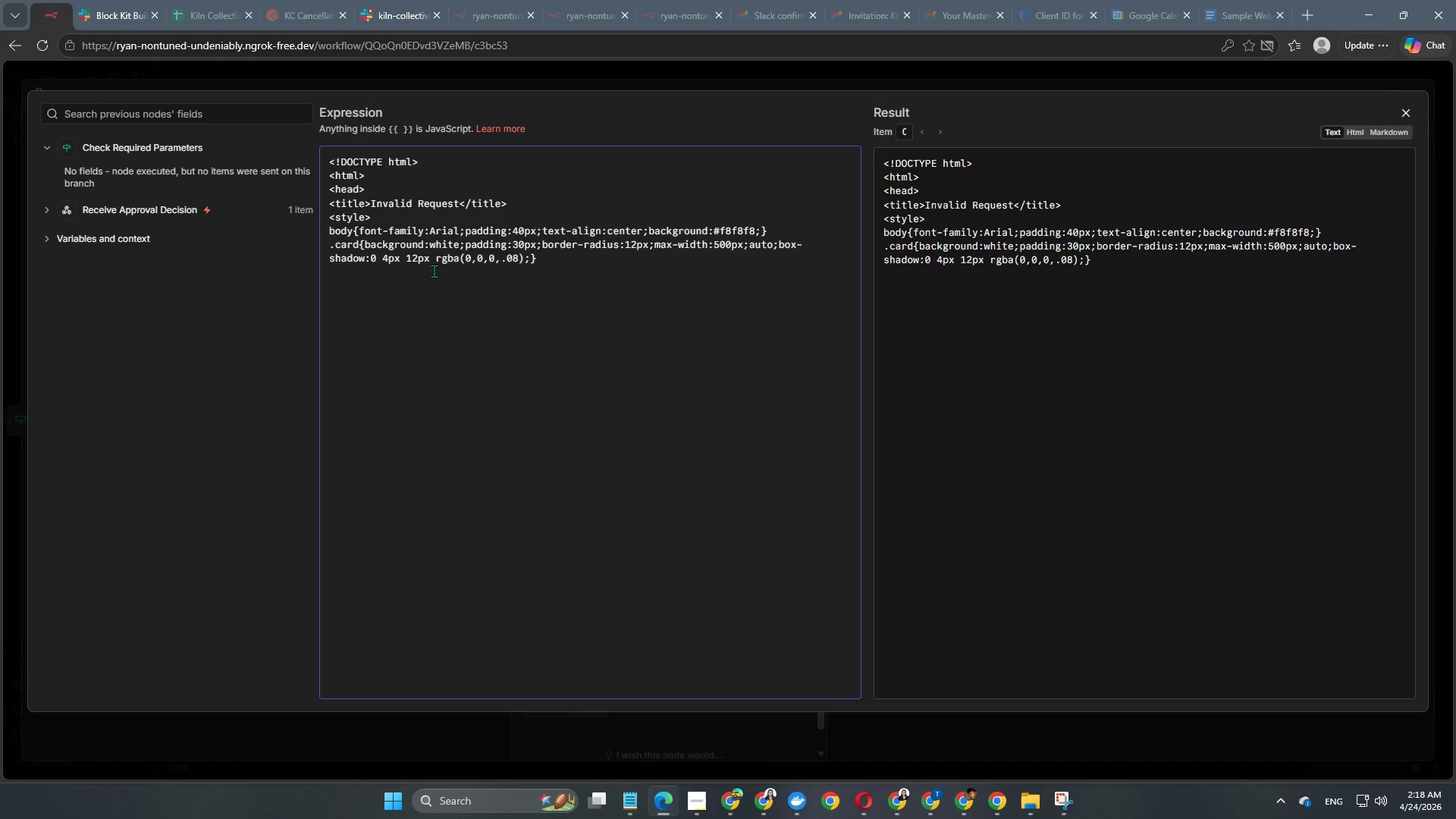 
type(h2{color:)
 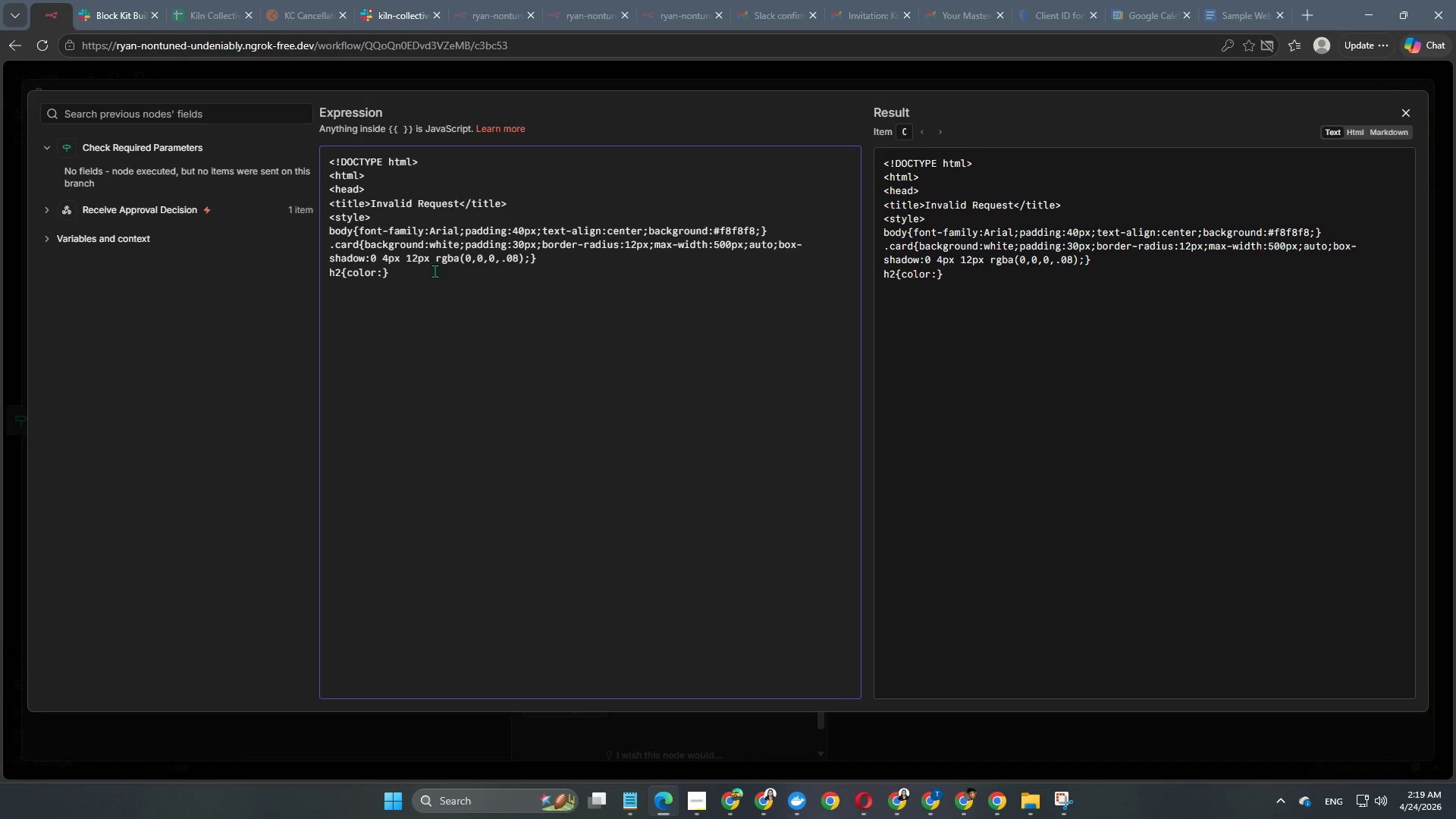 
wait(7.17)
 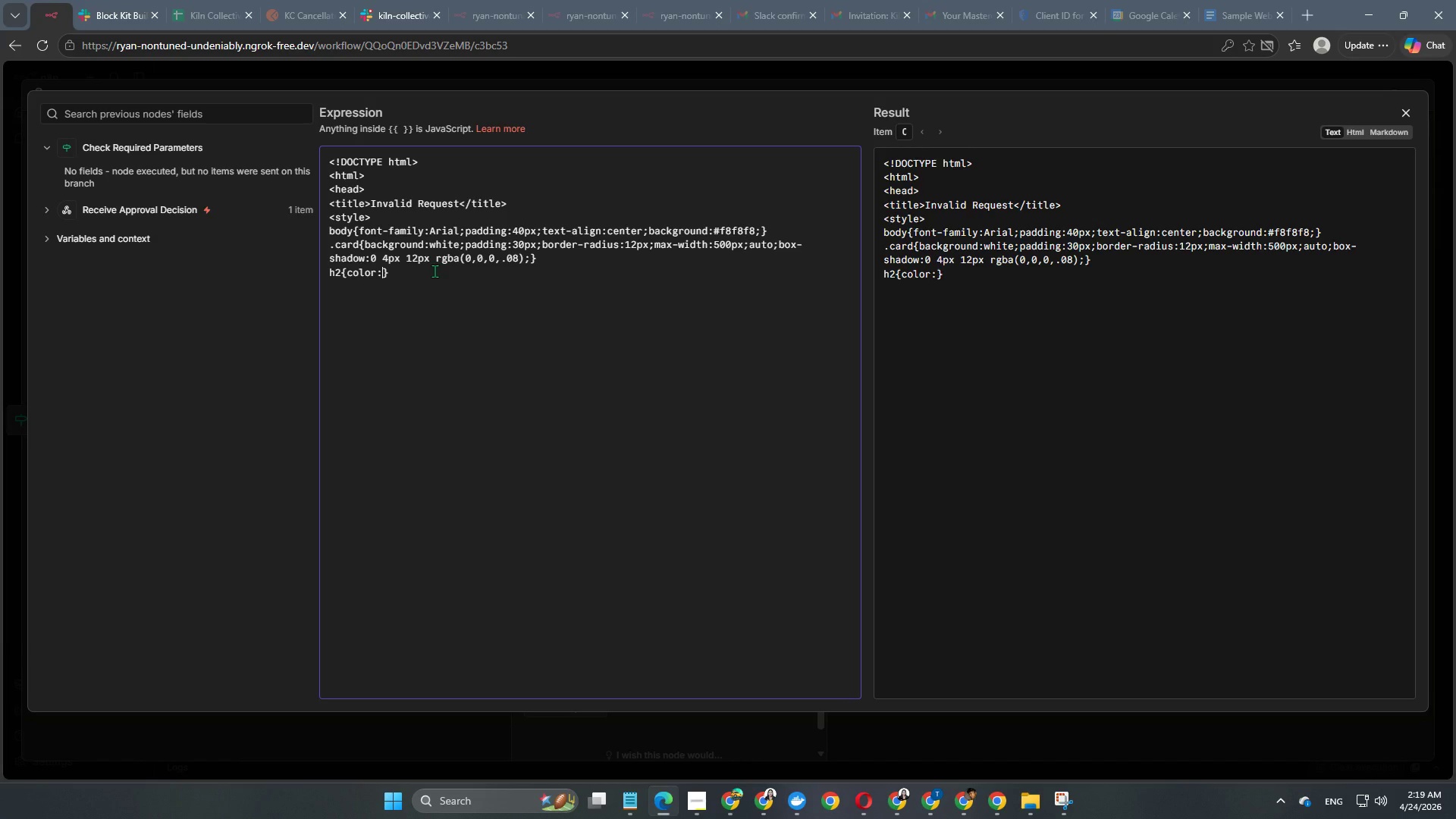 
key(Shift+3)
 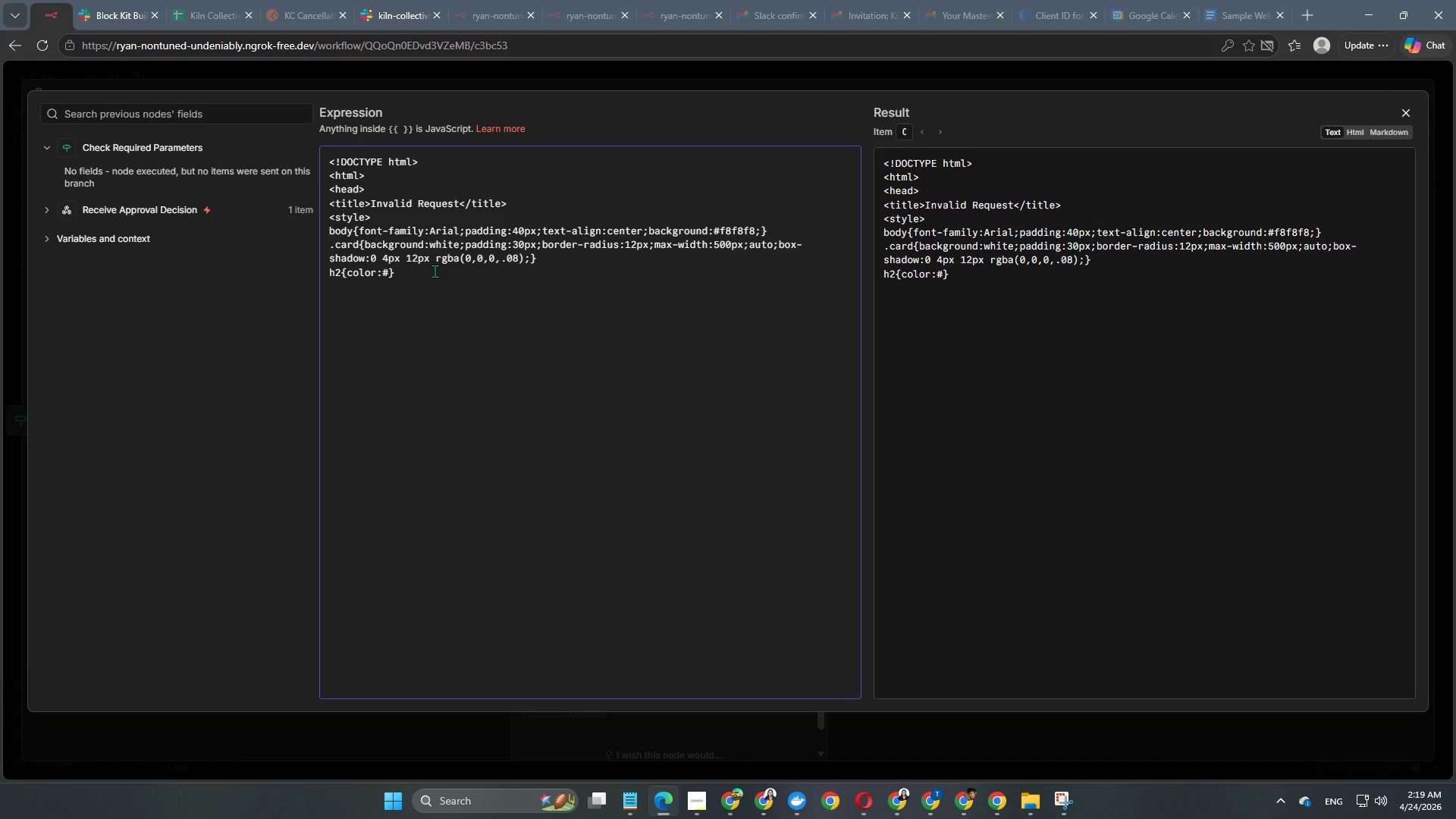 
key(D)
 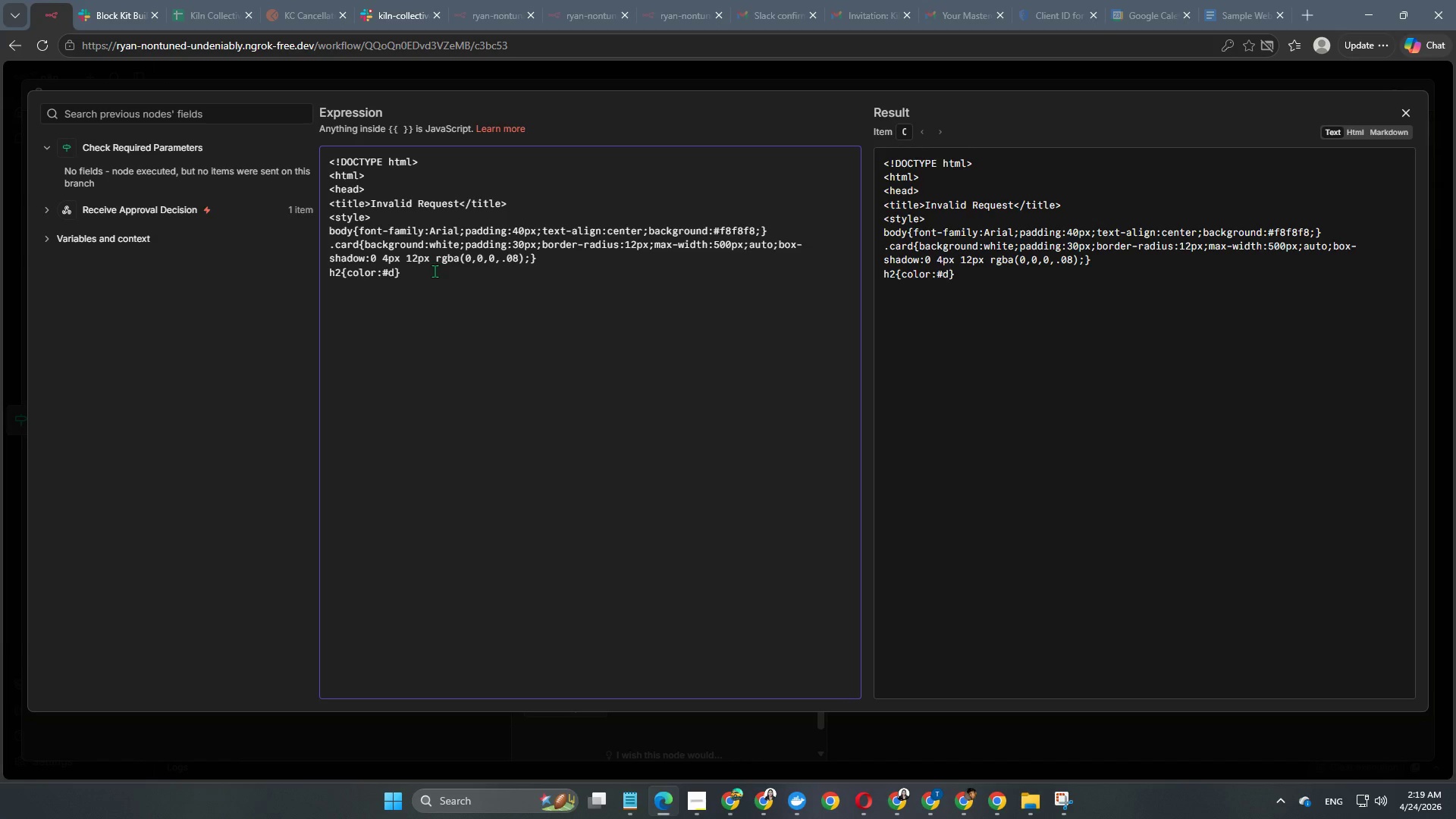 
key(Numpad9)
 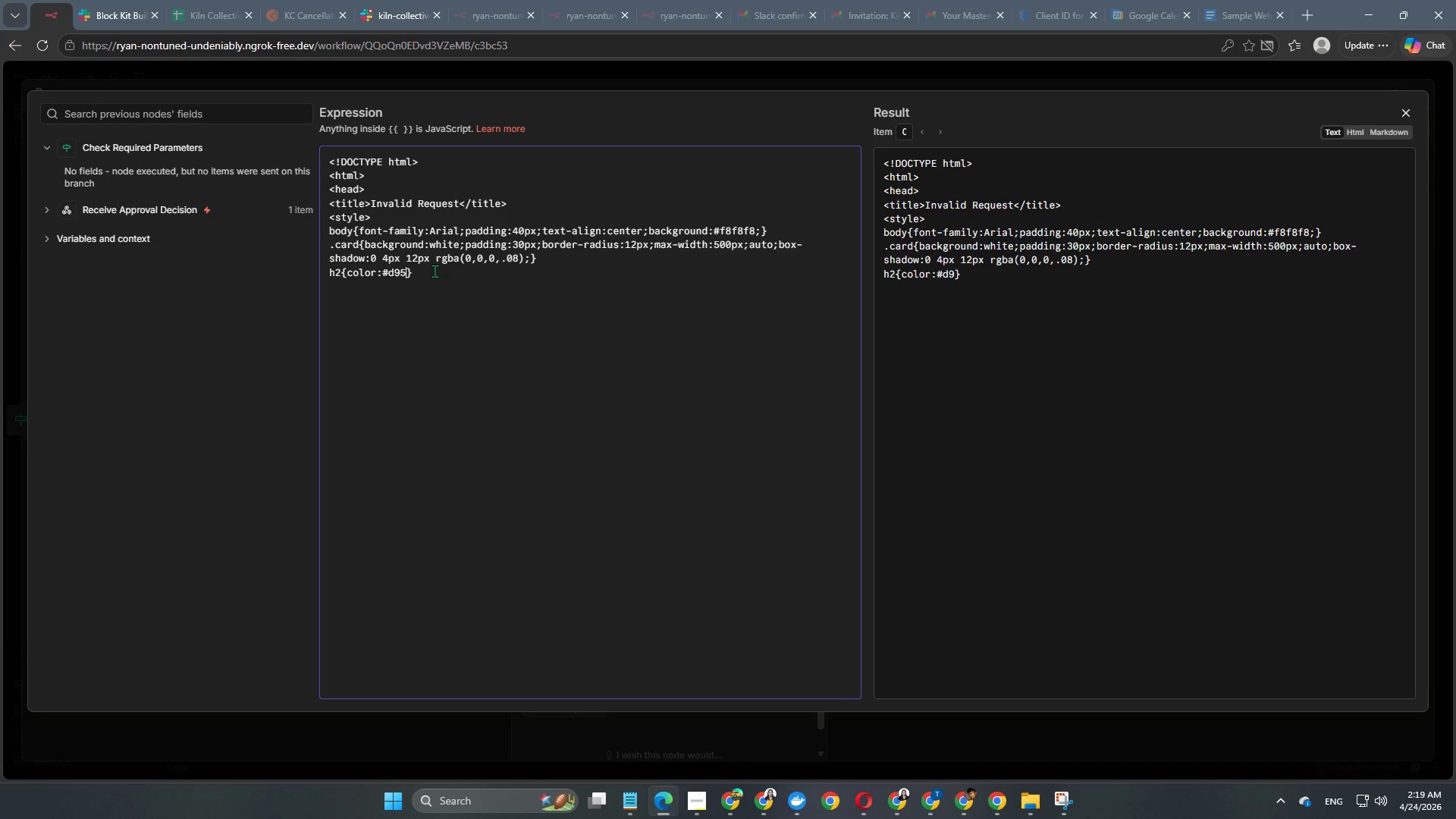 
key(Numpad5)
 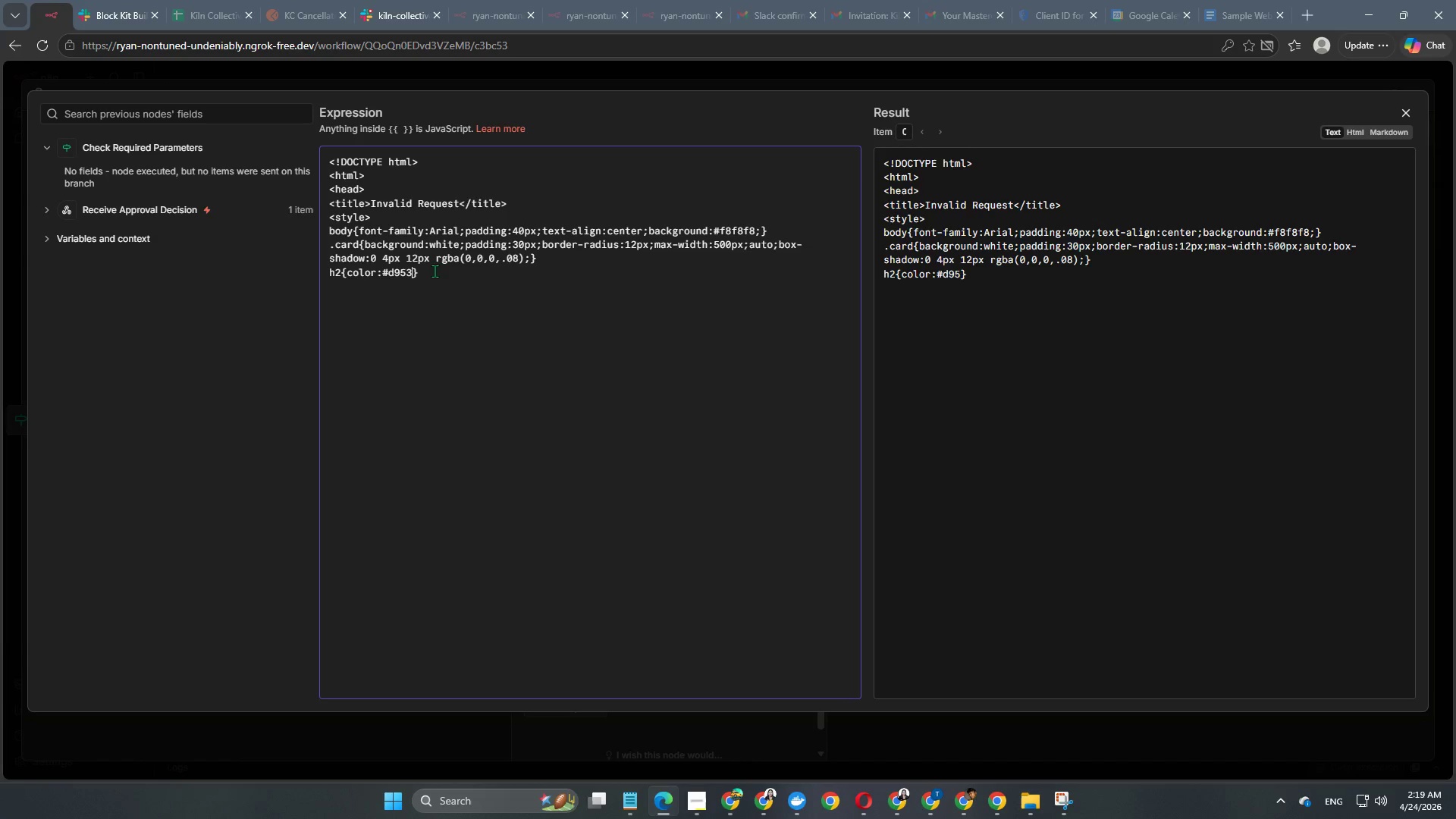 
key(Numpad3)
 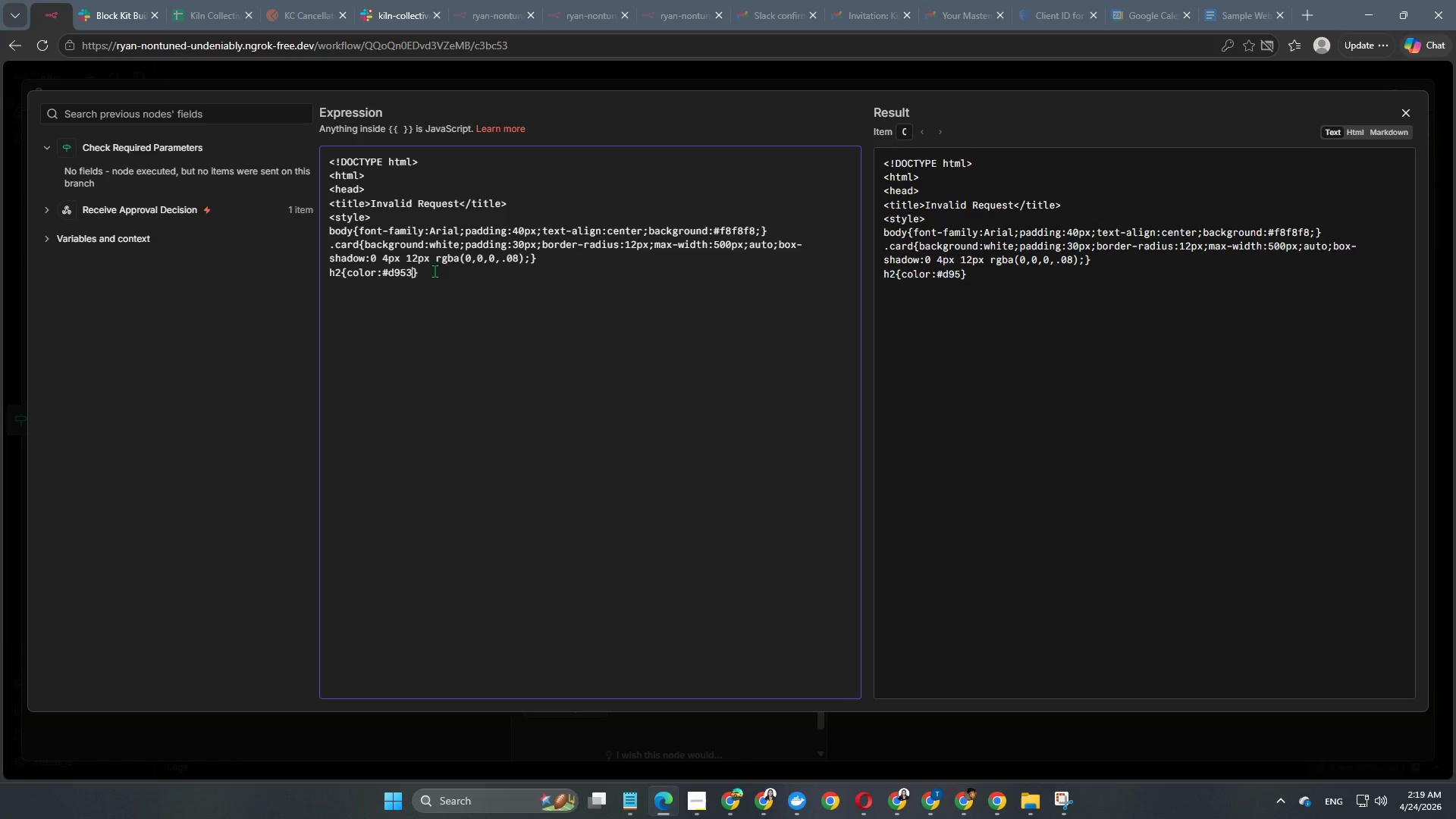 
key(Numpad4)
 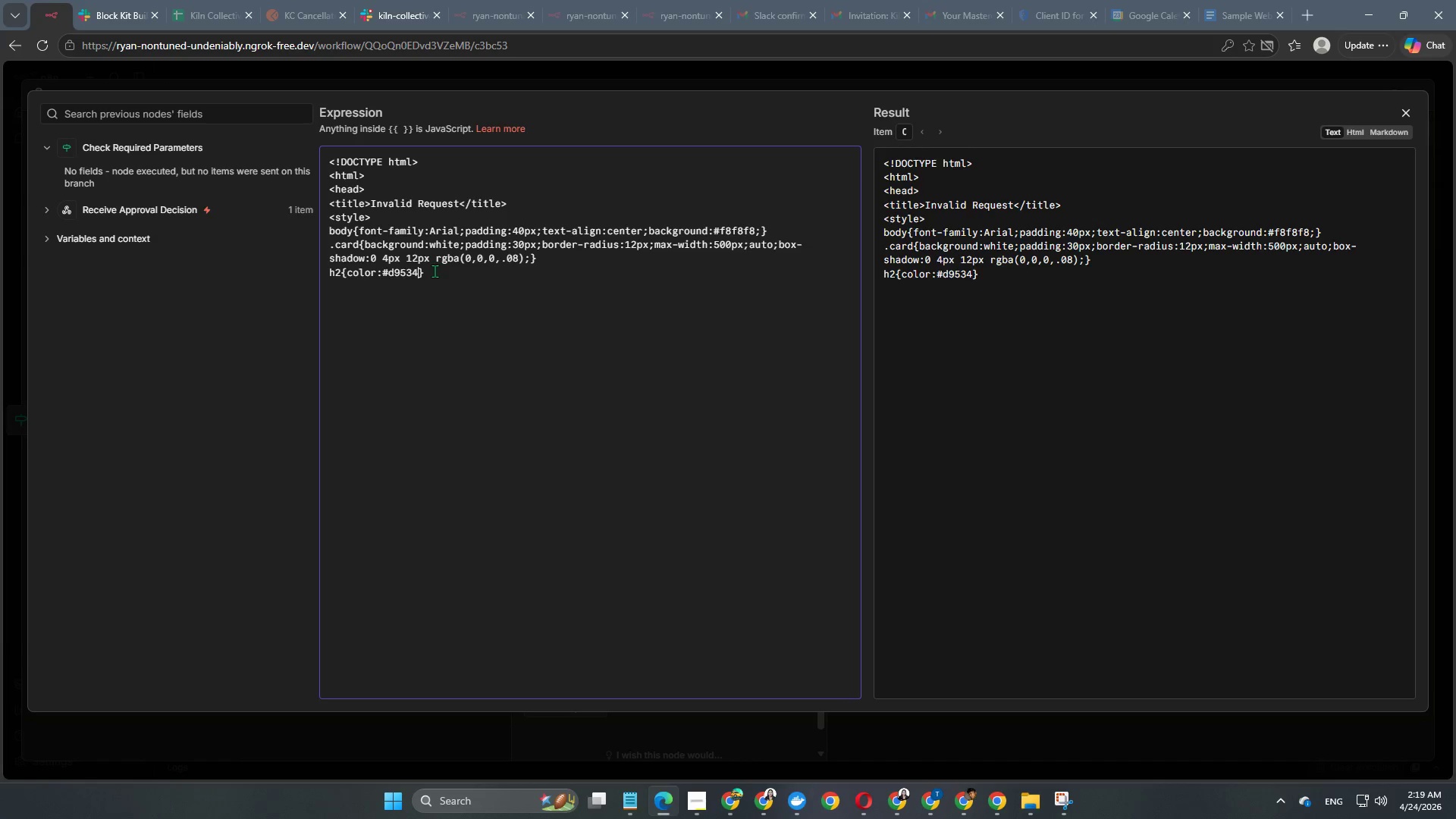 
key(F)
 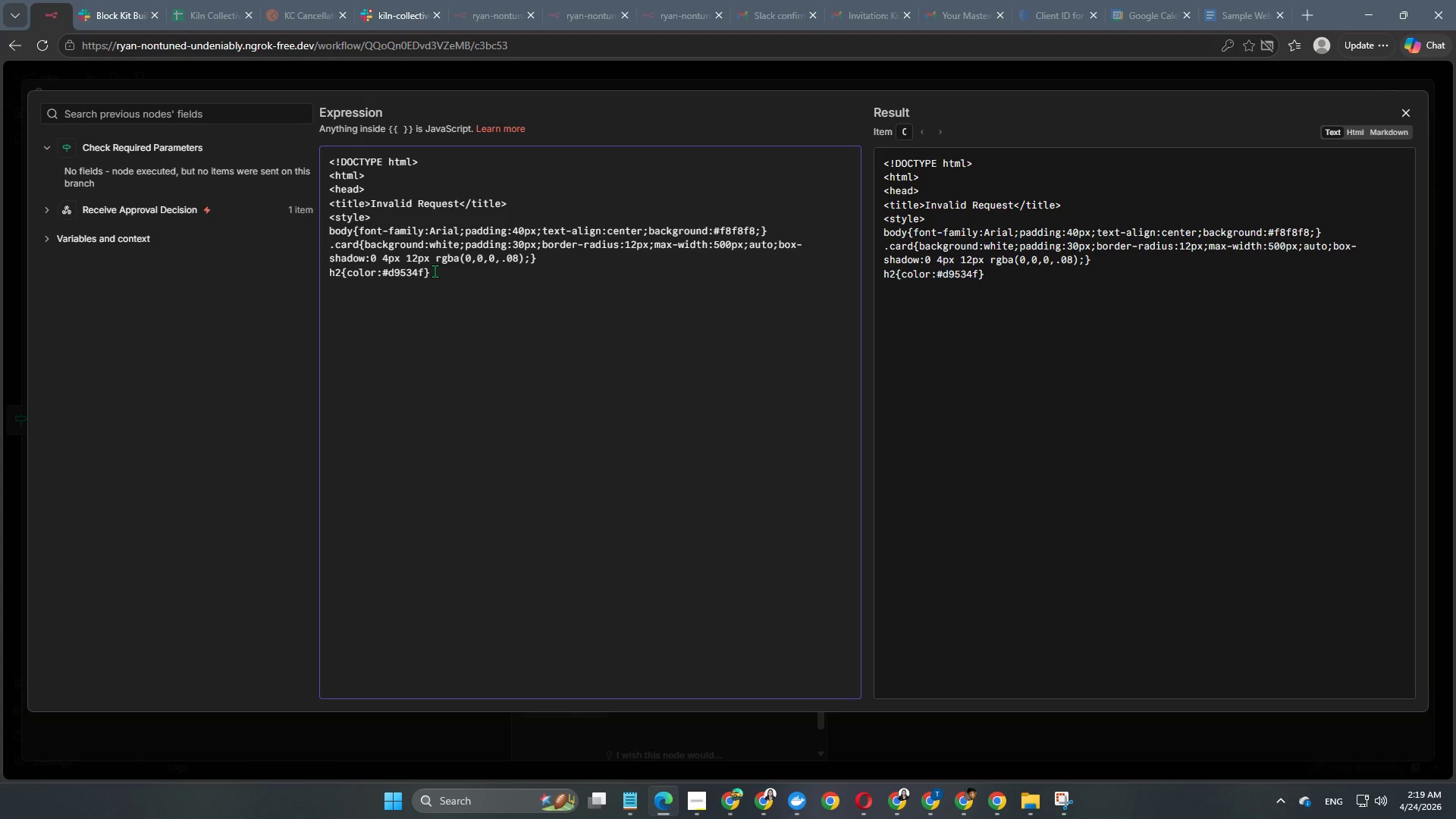 
key(Semicolon)
 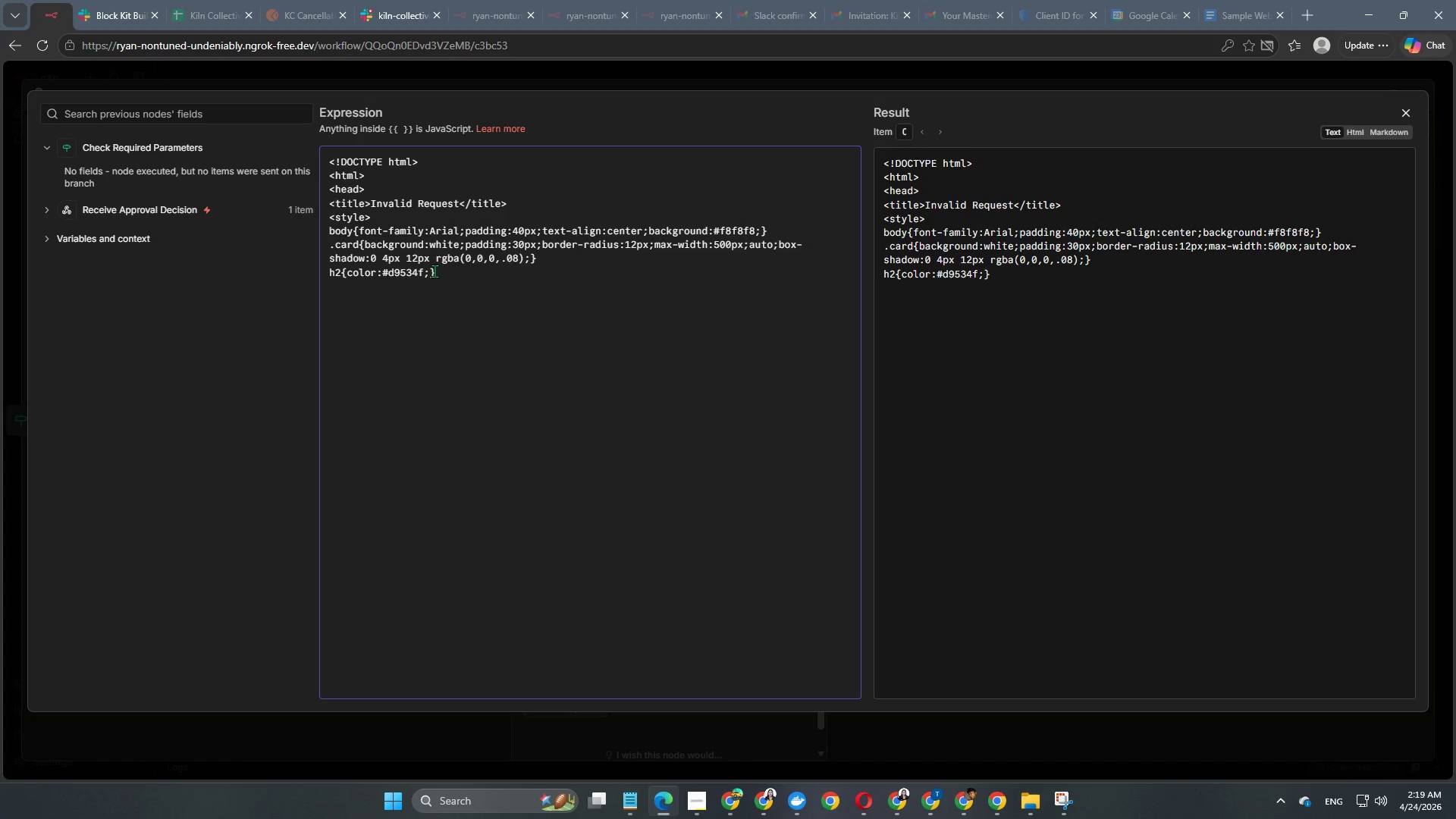 
key(ArrowRight)
 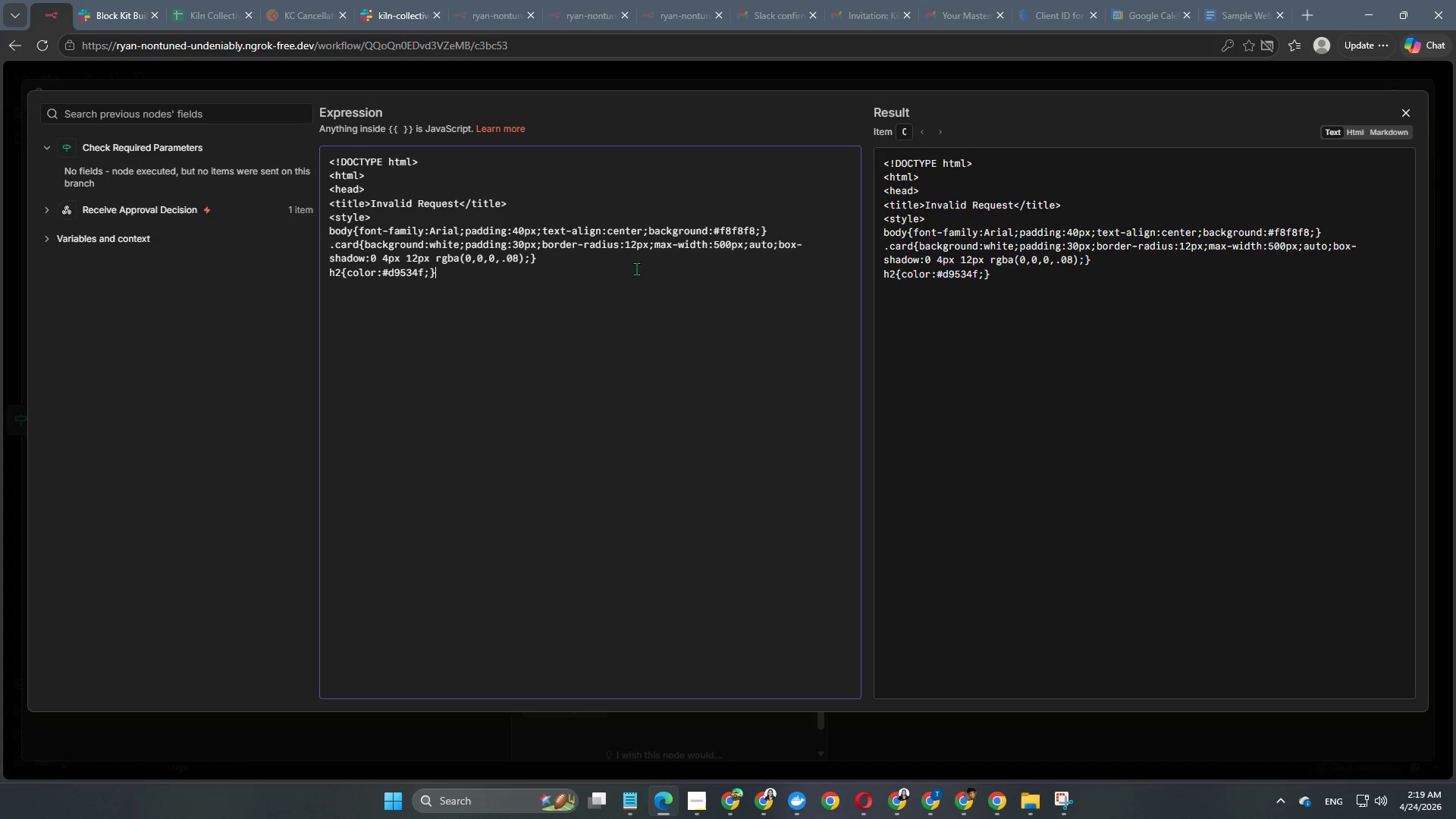 
key(Enter)
 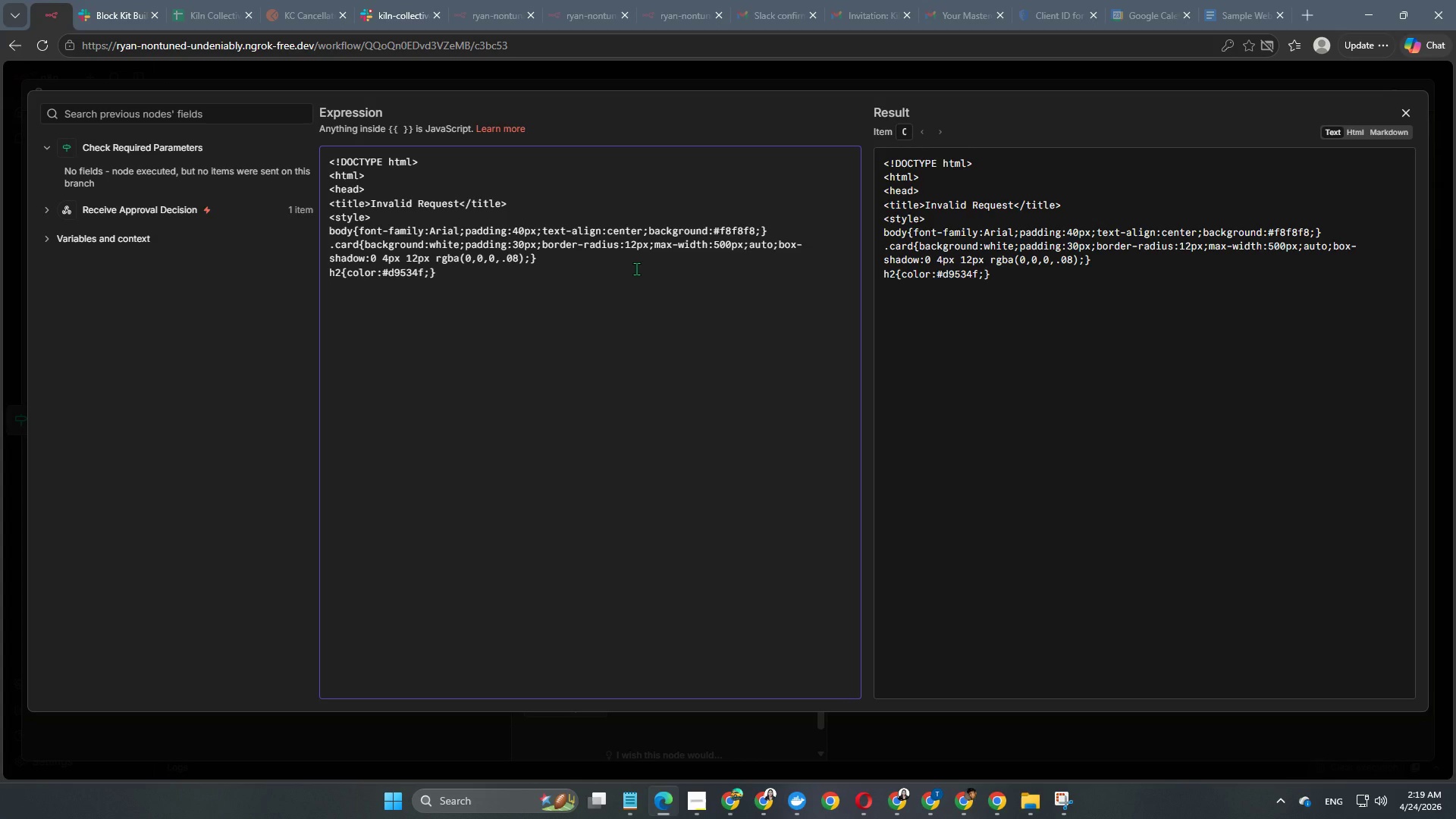 
type(</style>)
 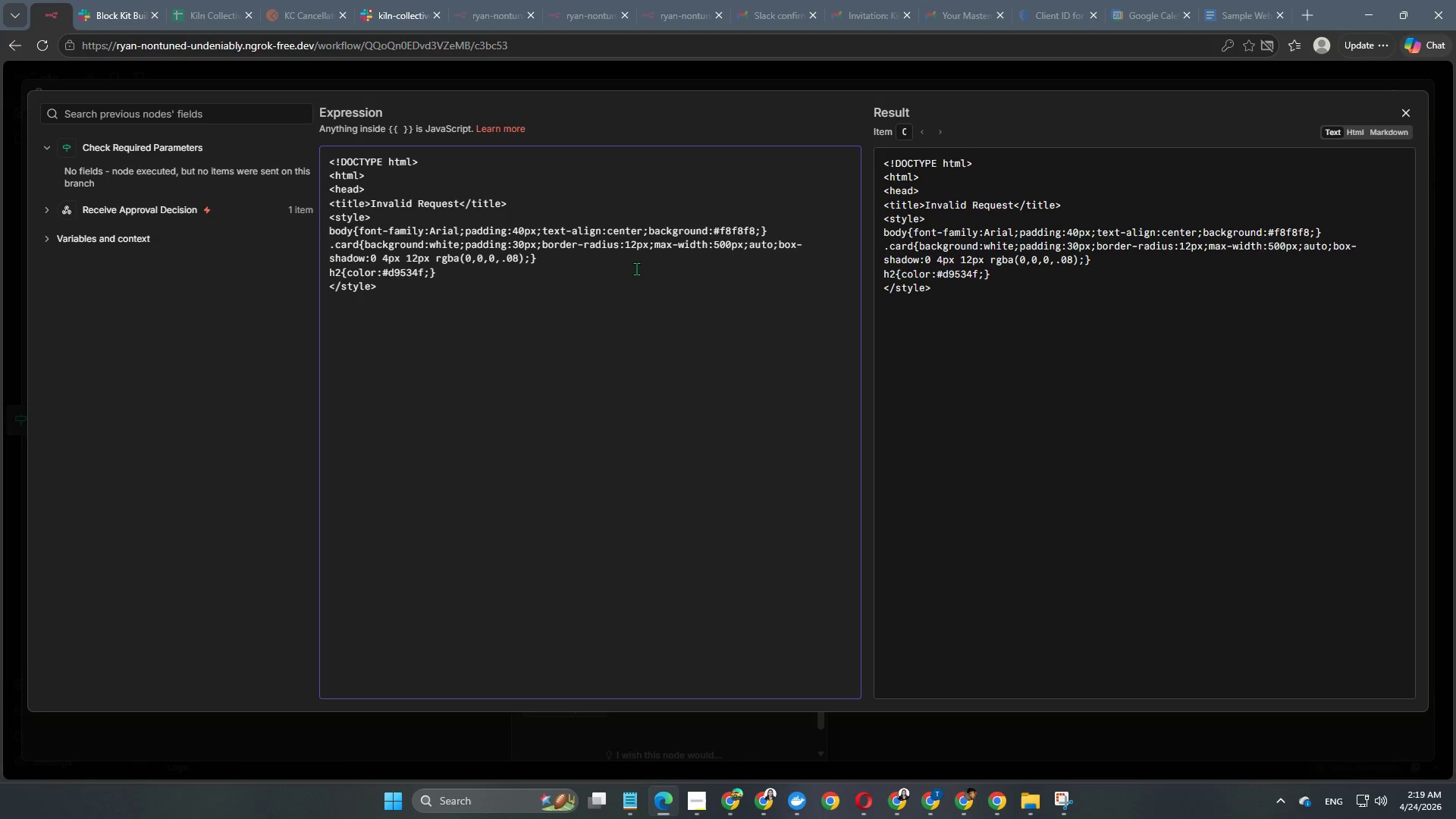 
key(Enter)
 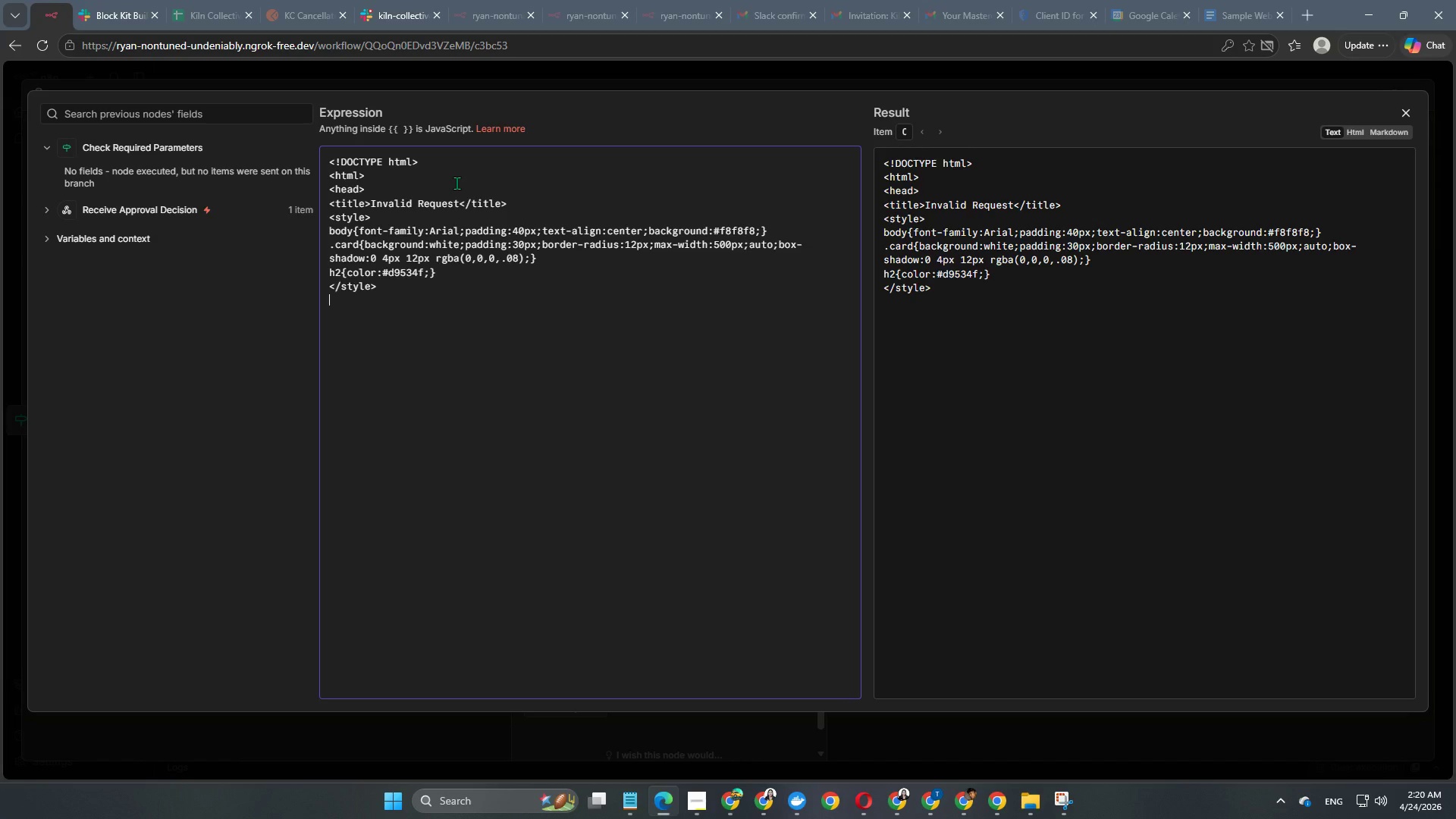 
wait(37.91)
 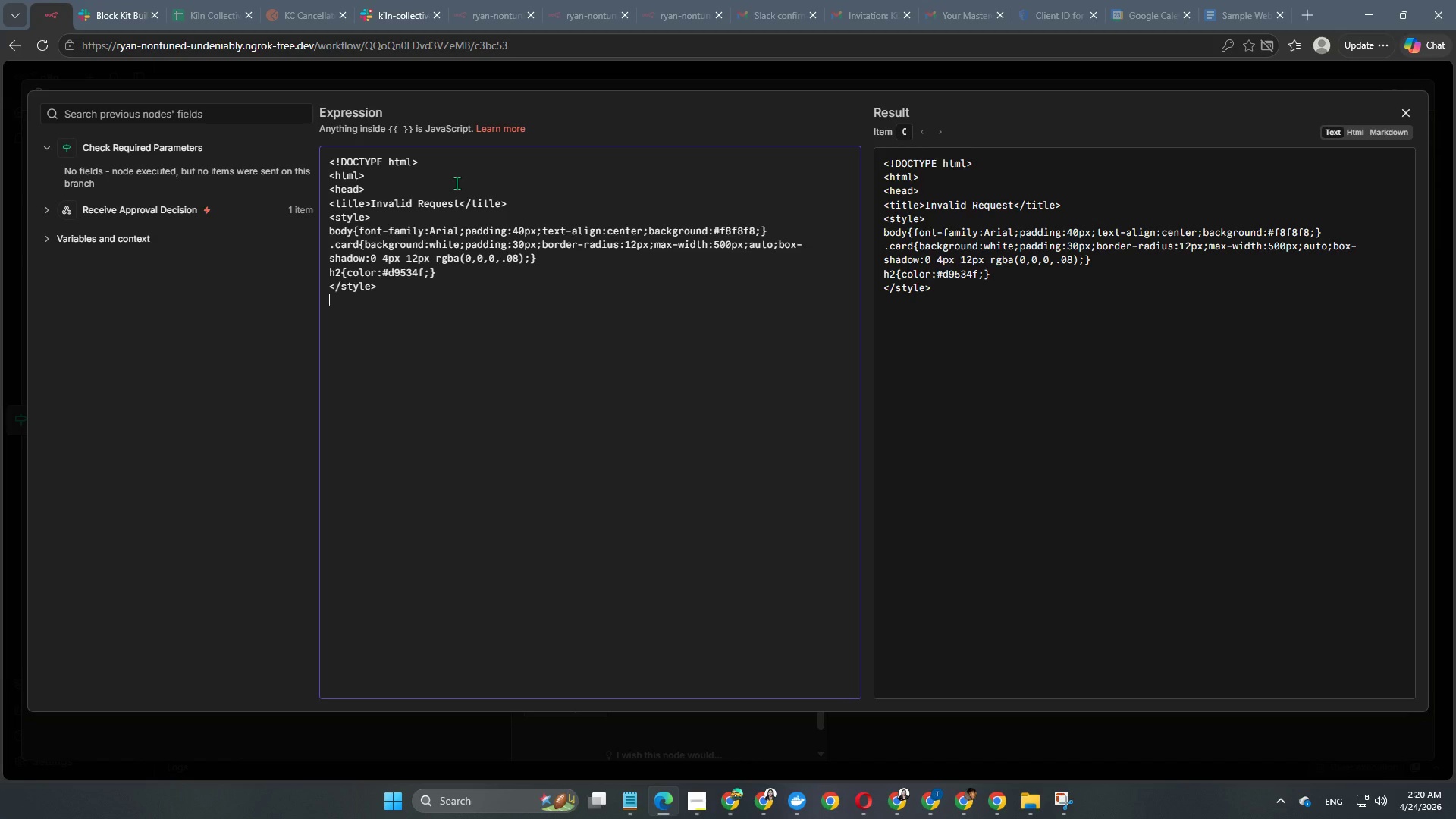 
type(</head>)
 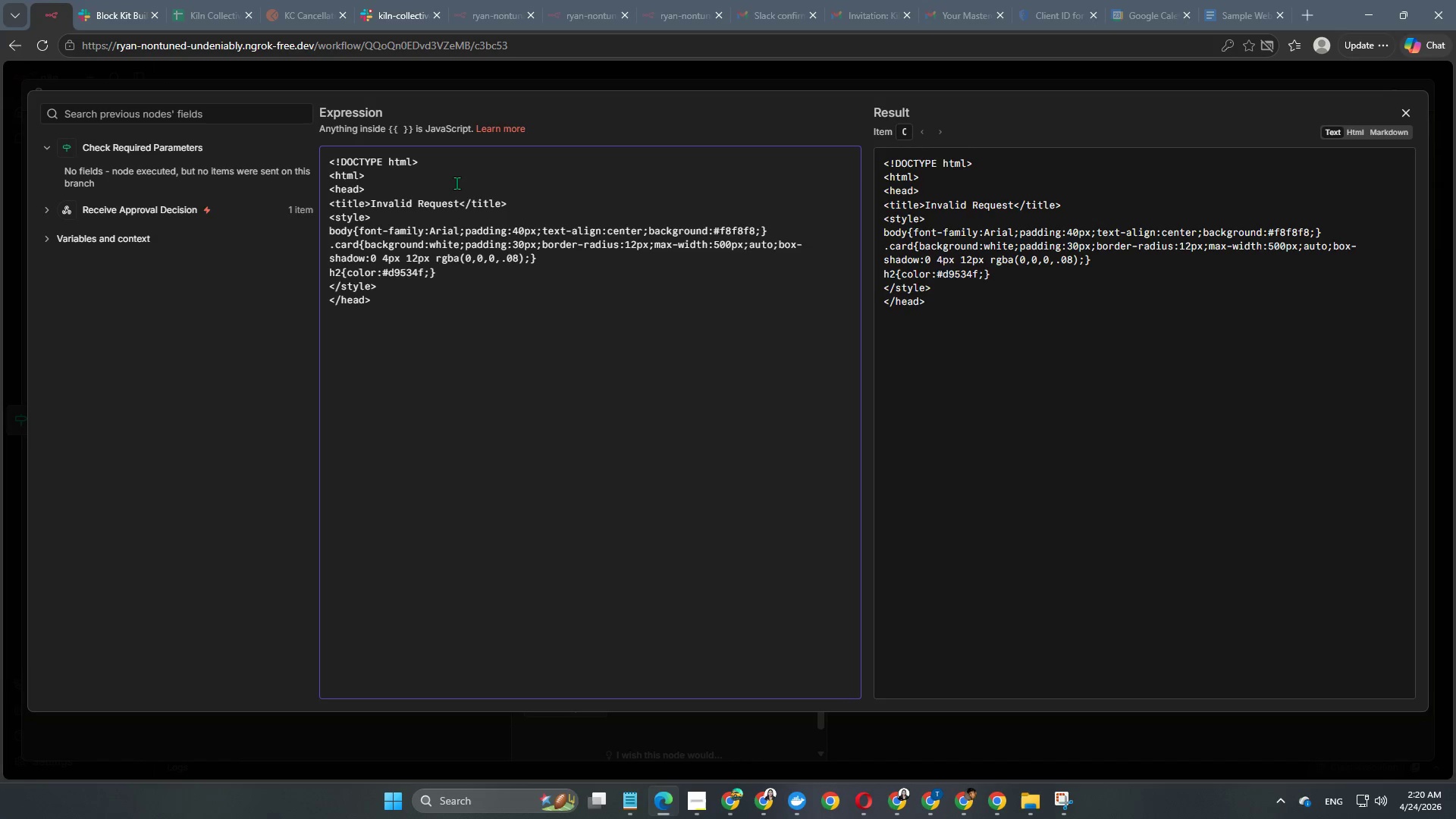 
key(Enter)
 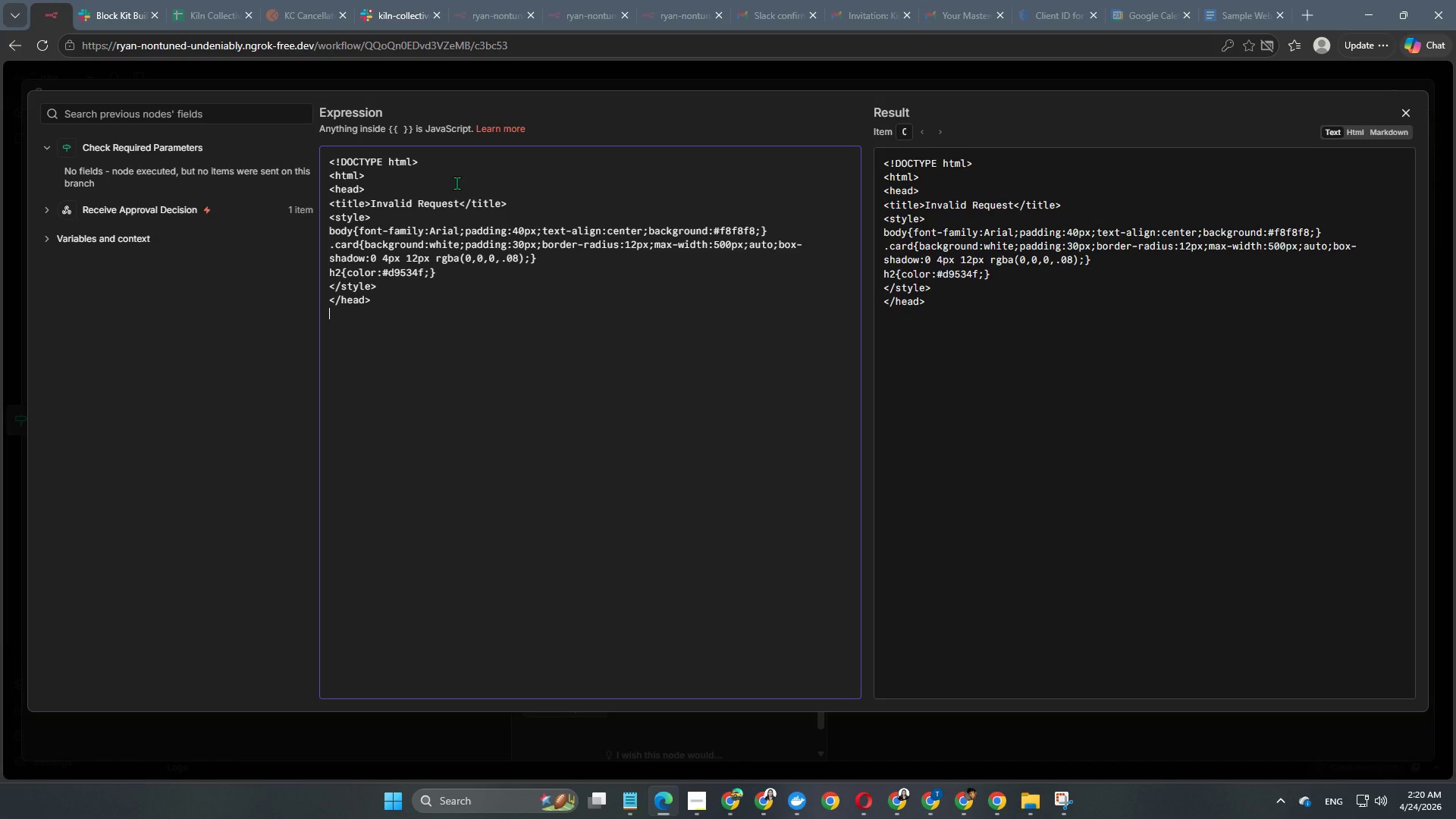 
type(<body>)
 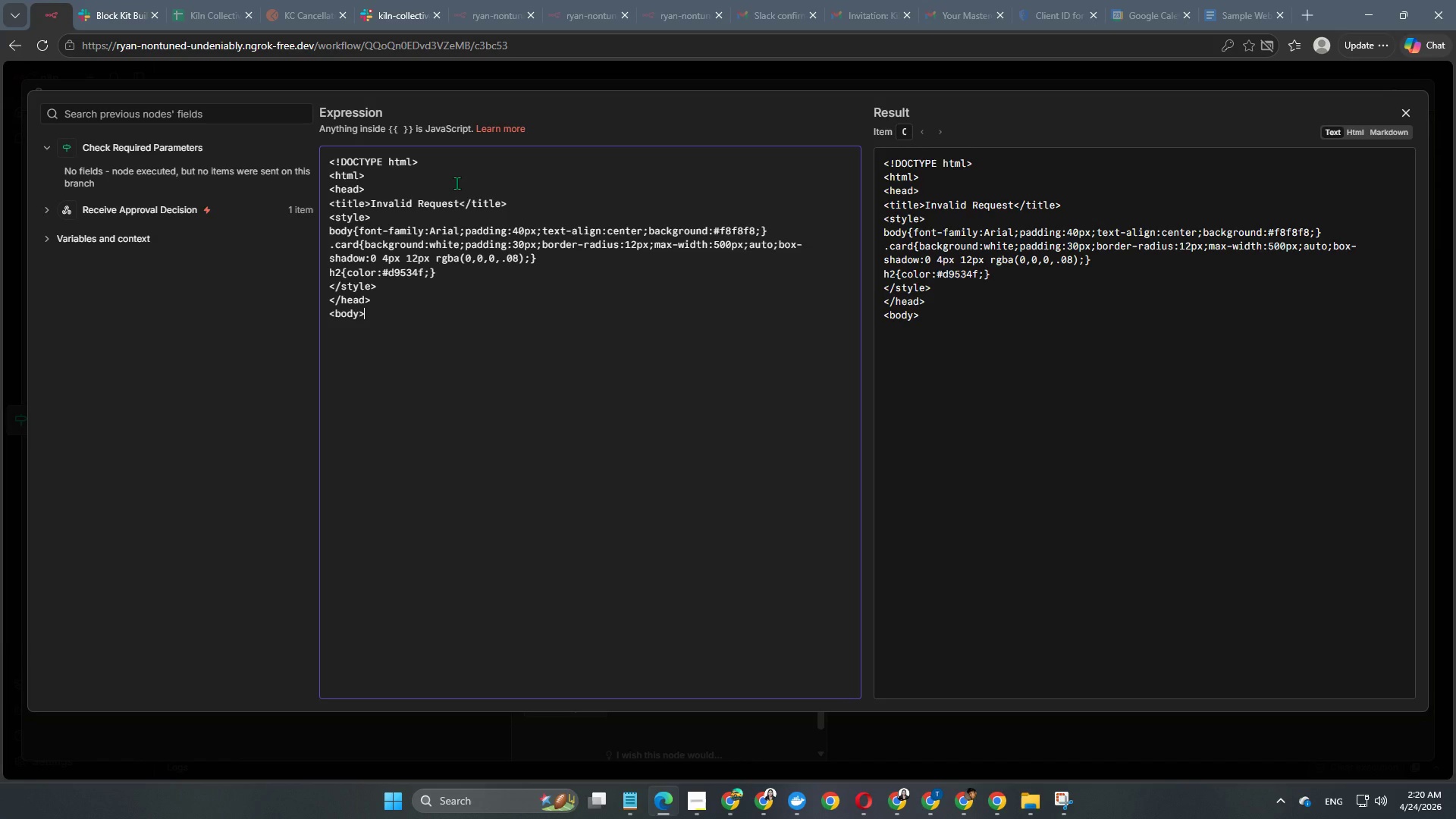 
key(Enter)
 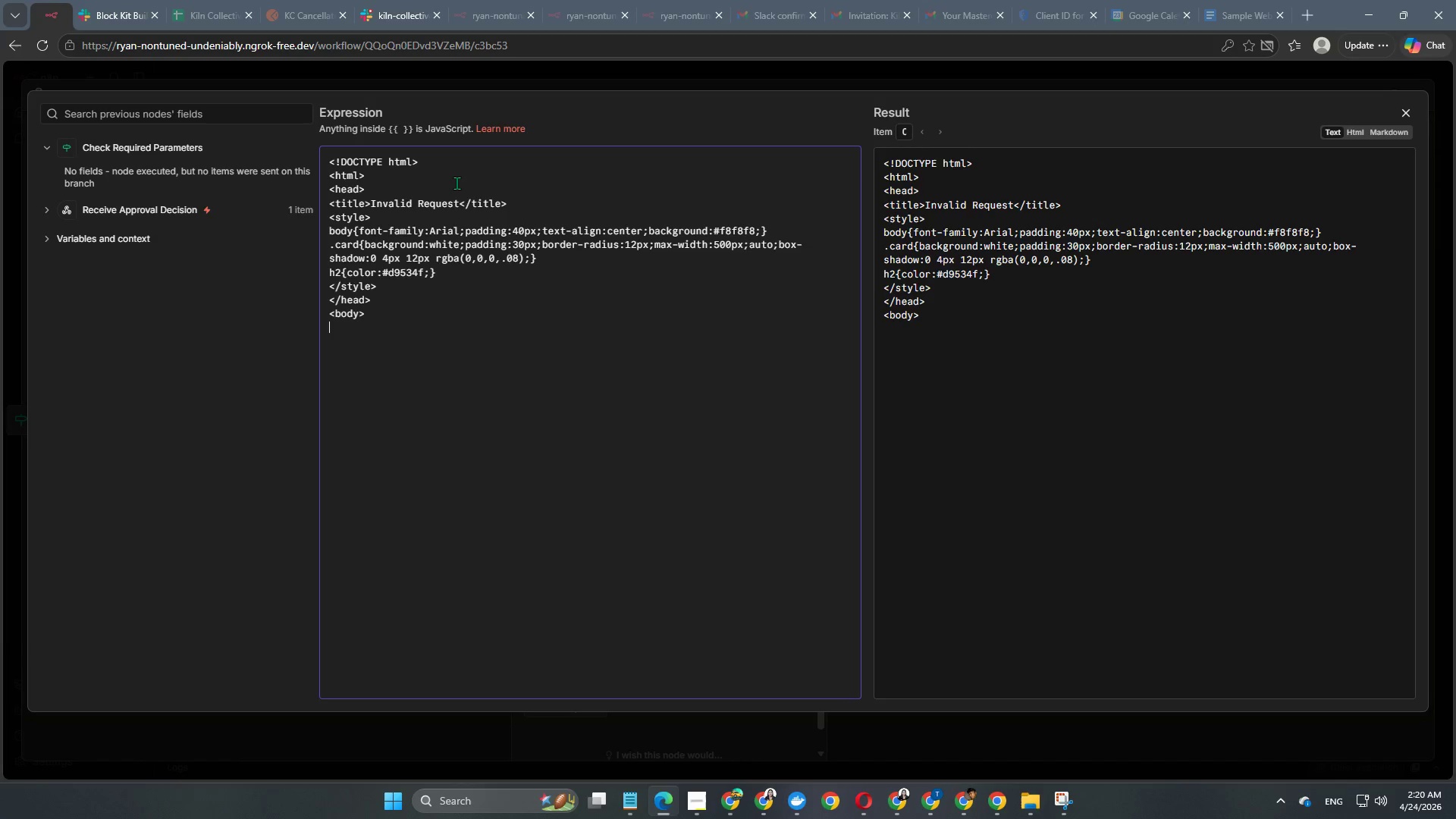 
type(<div class)
 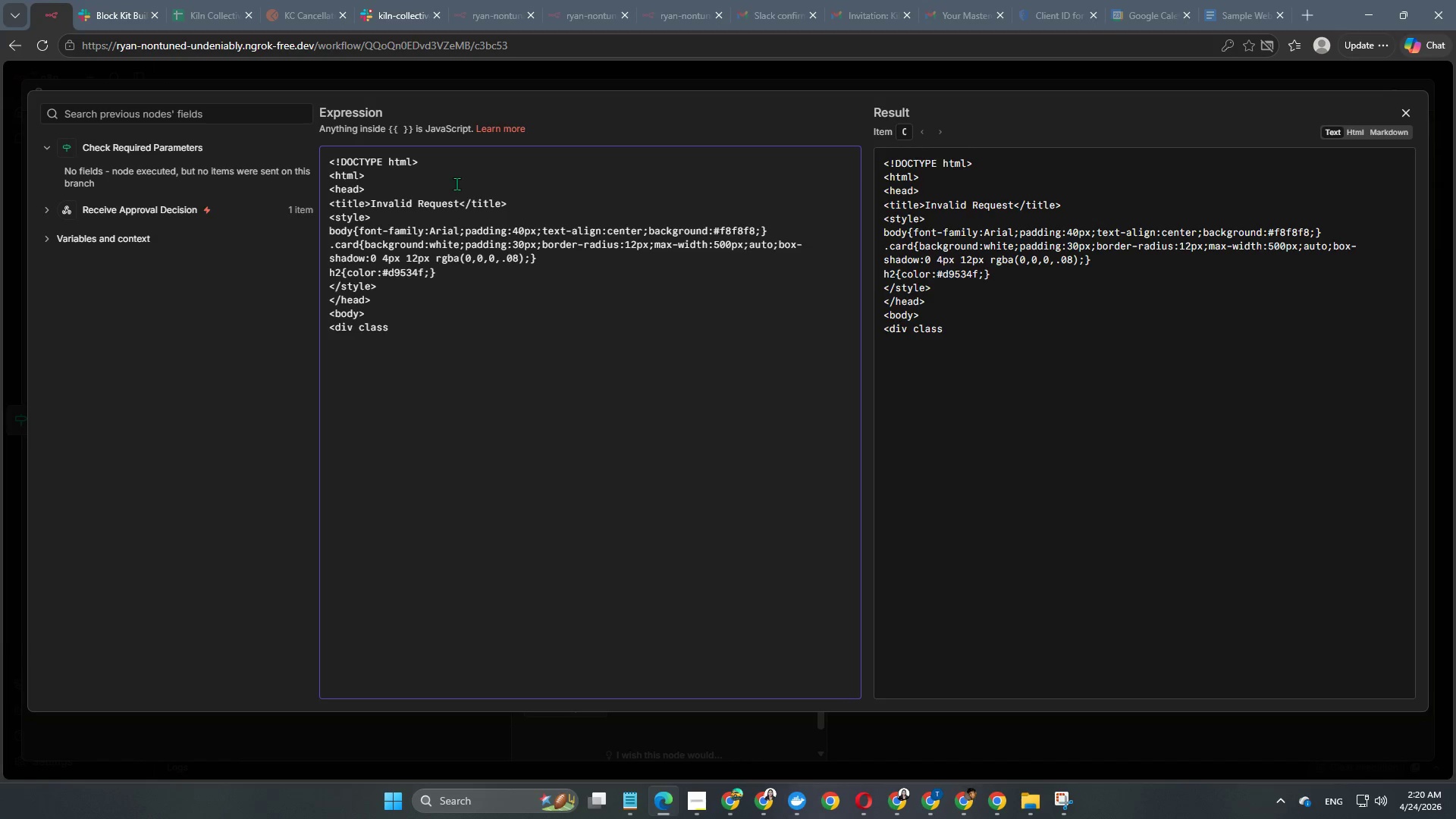 
wait(21.36)
 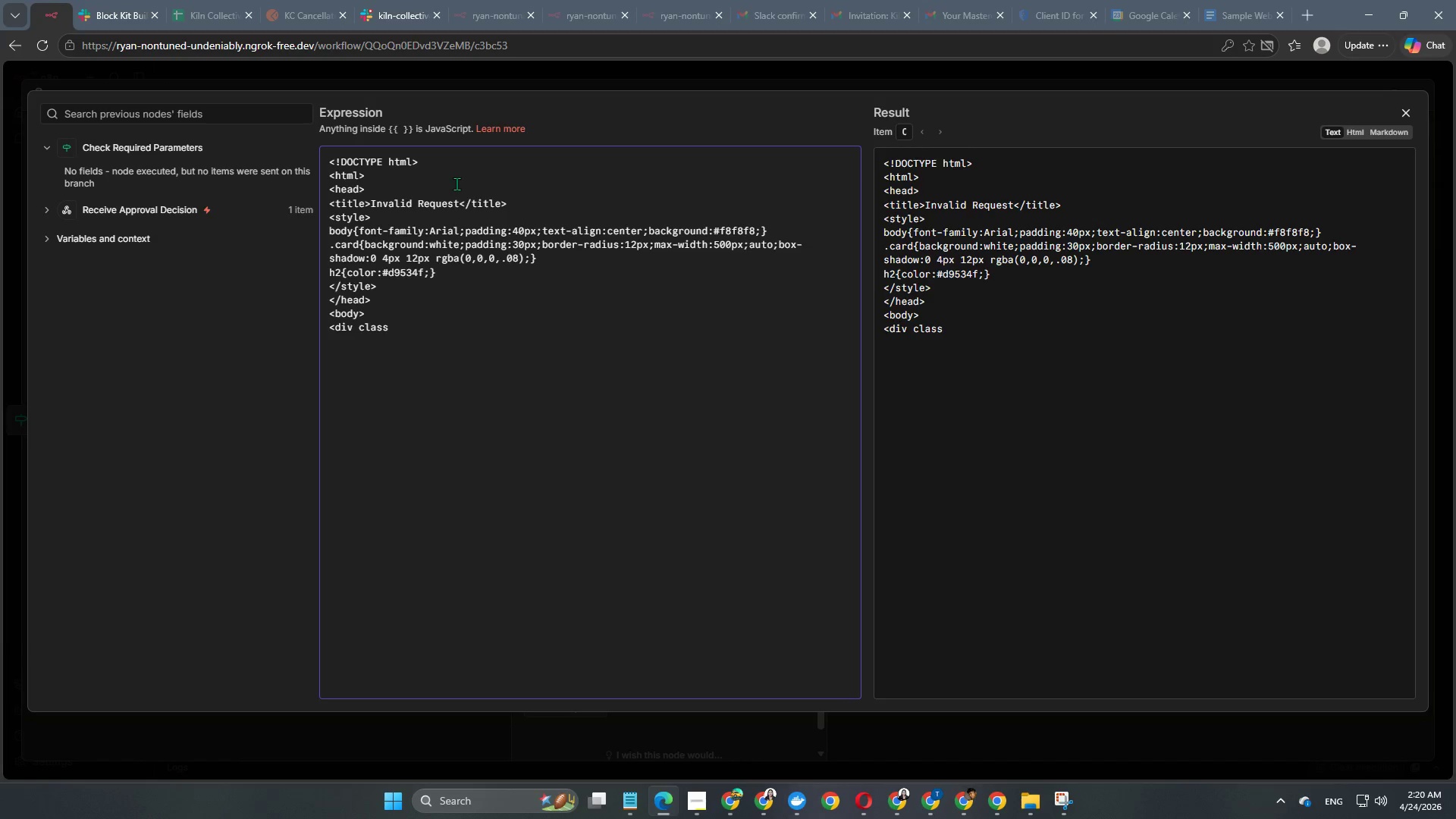 
type(="card">)
 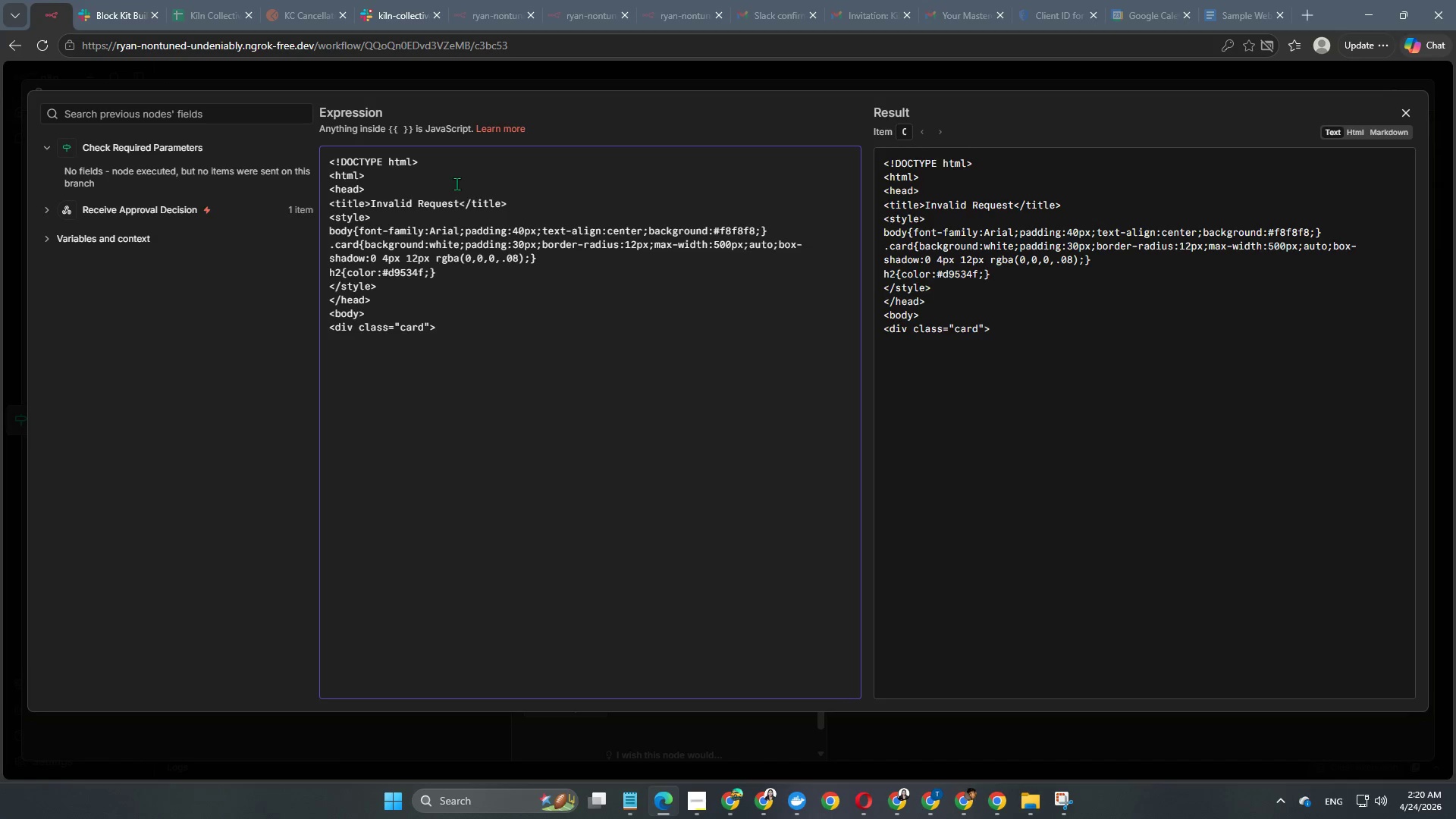 
wait(5.91)
 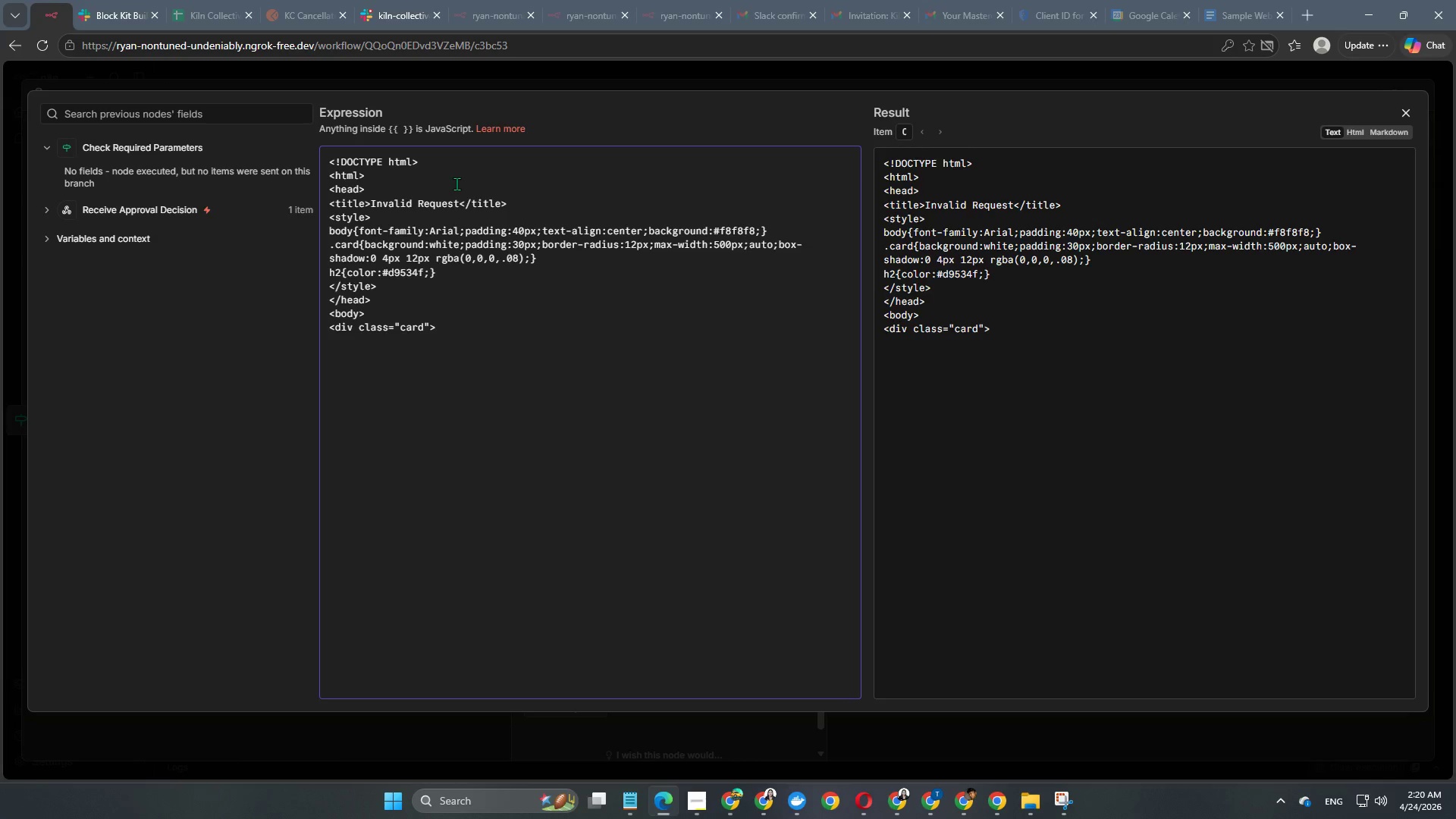 
key(Enter)
 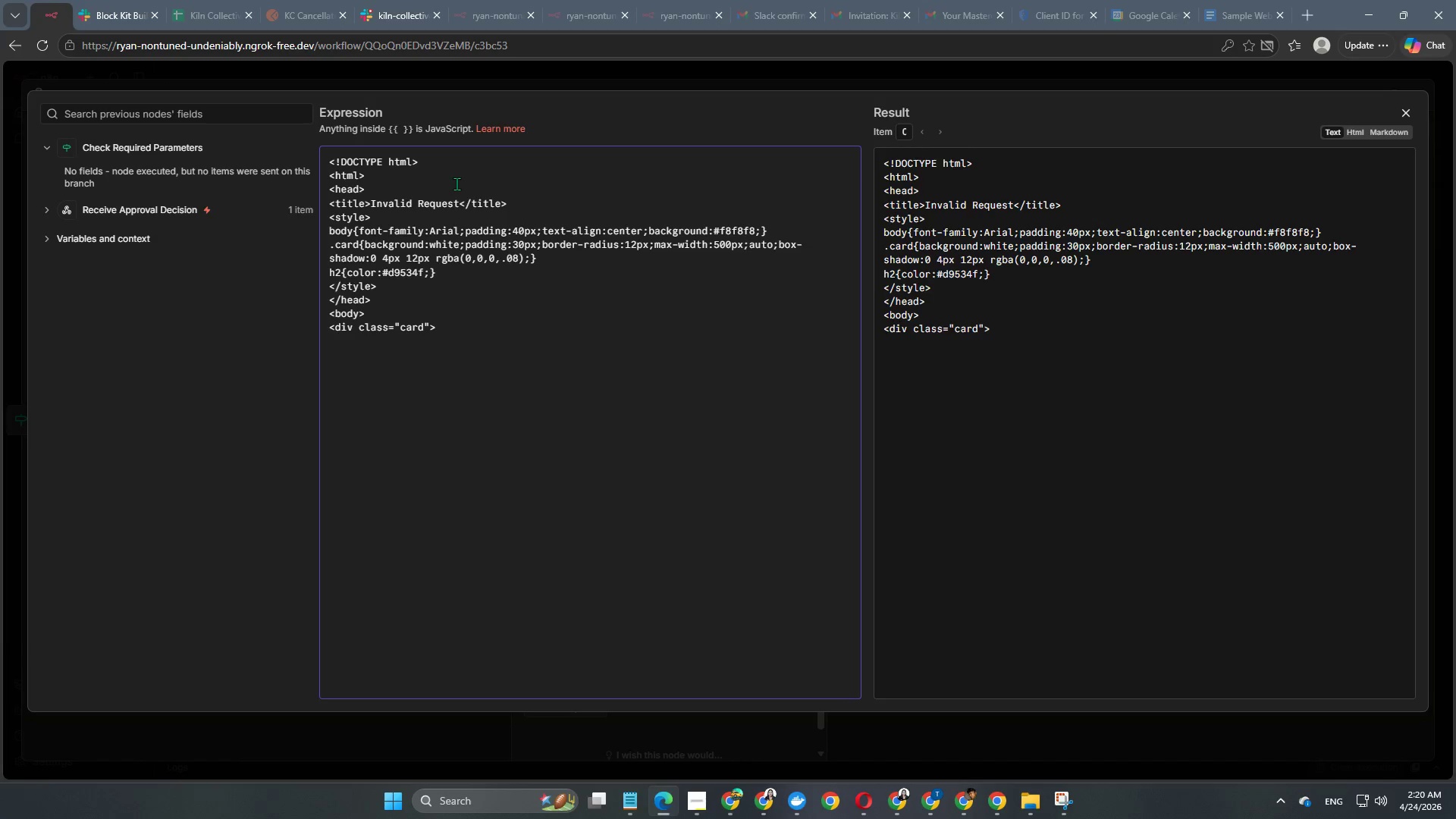 
type(<h2>Invalid Requst</h2>)
 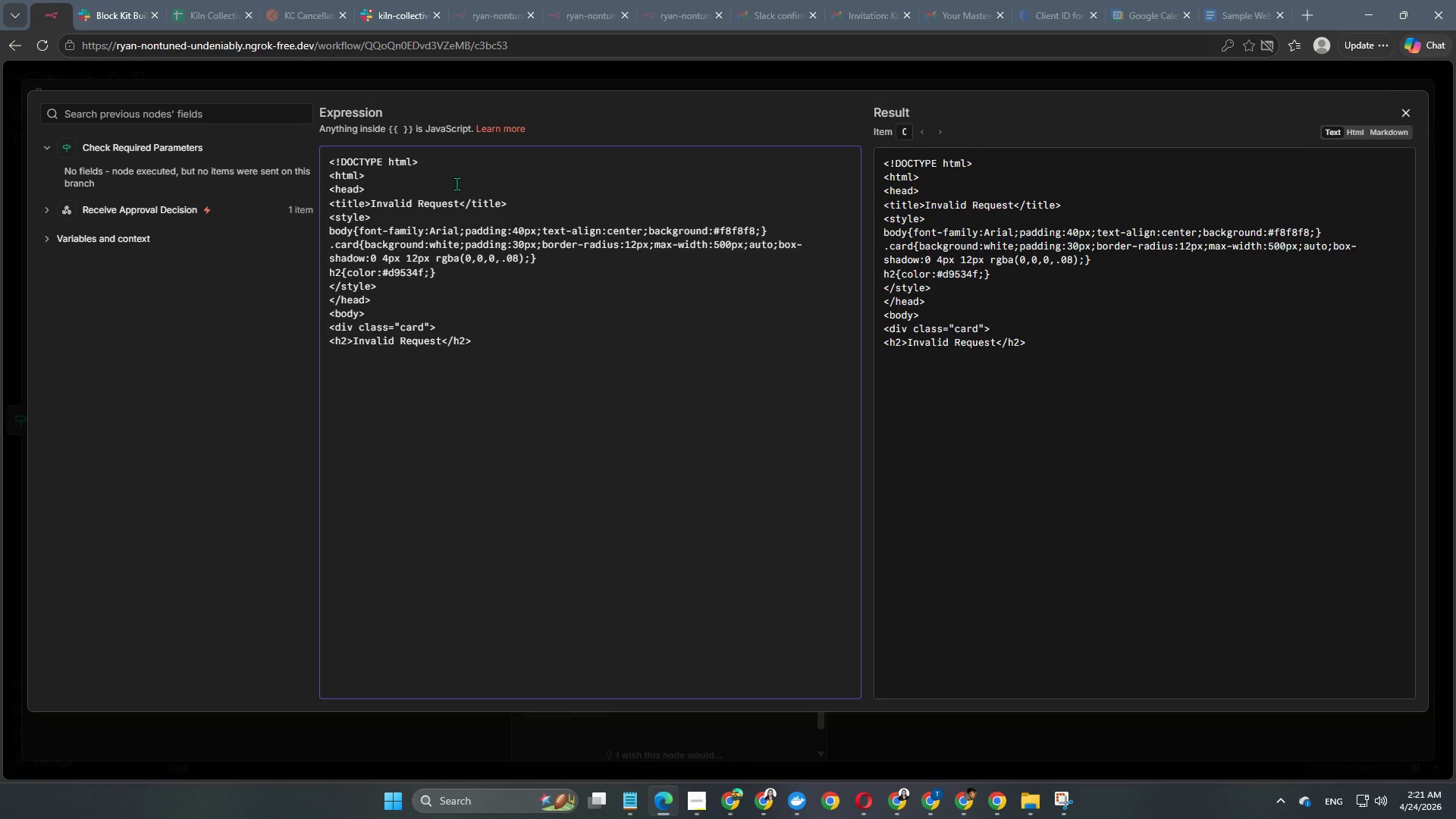 
key(Enter)
 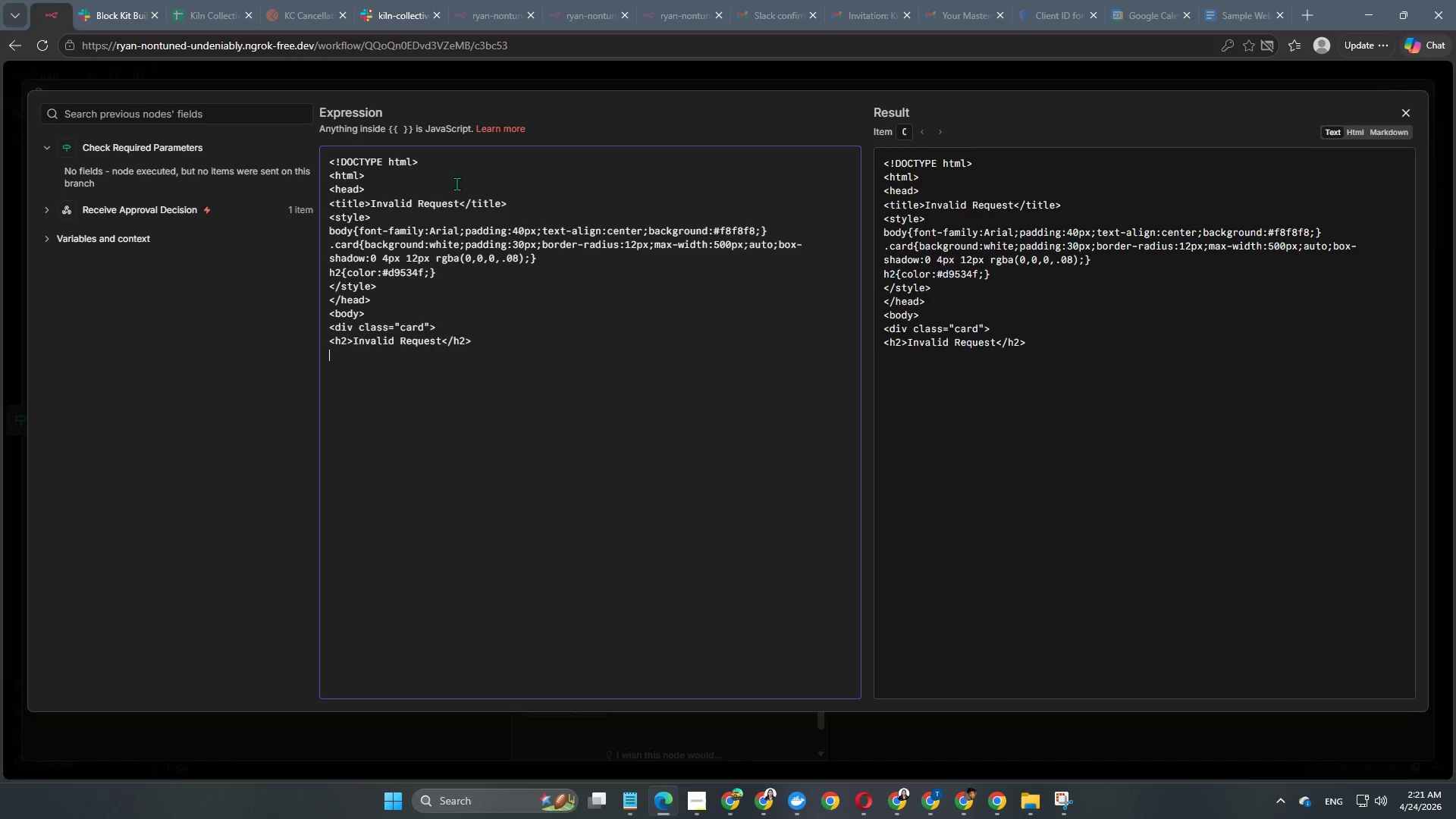 
type(<p>Required approval paa)
key(Backspace)
type(rameters were missing.</p>)
 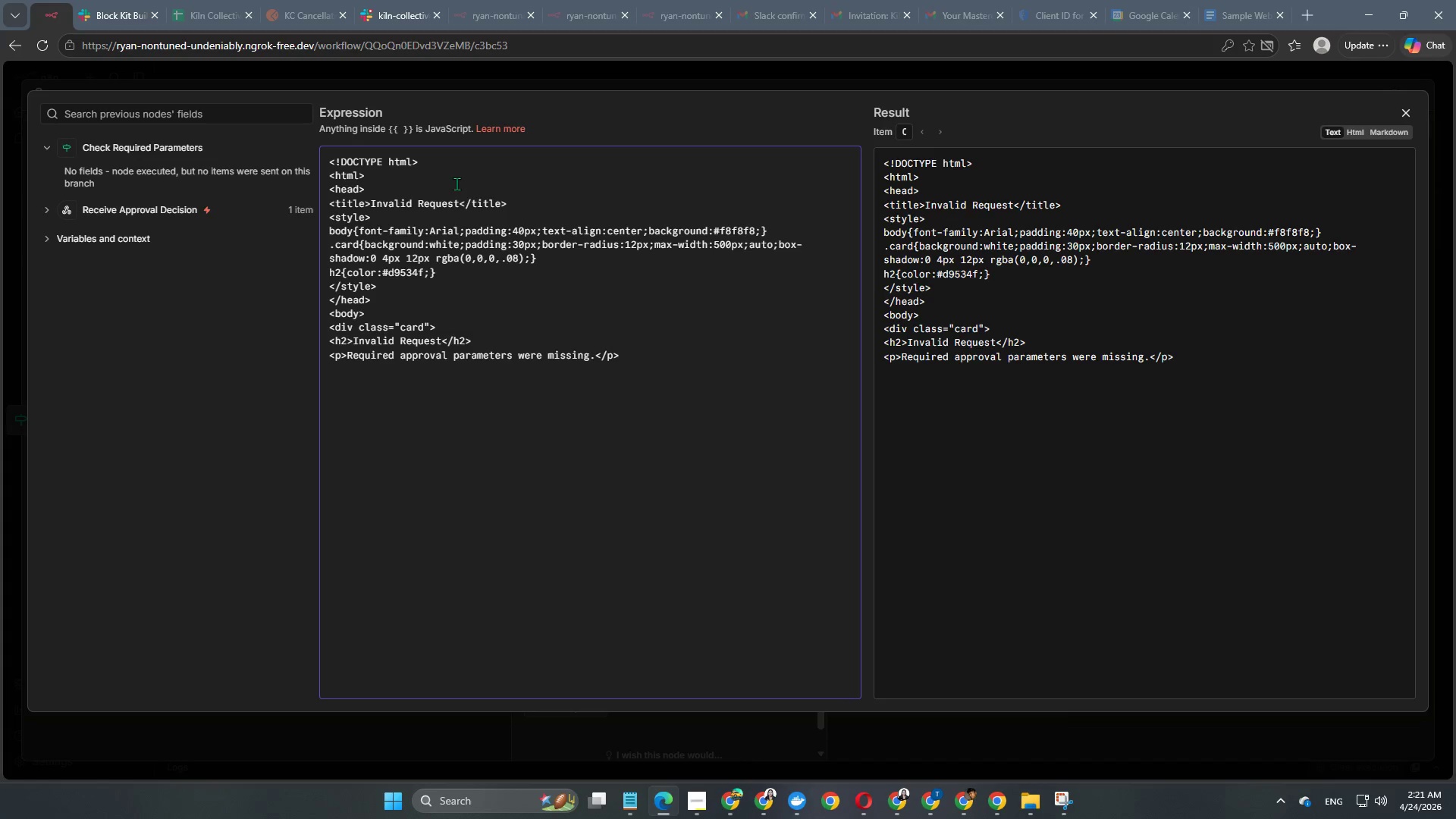 
wait(7.91)
 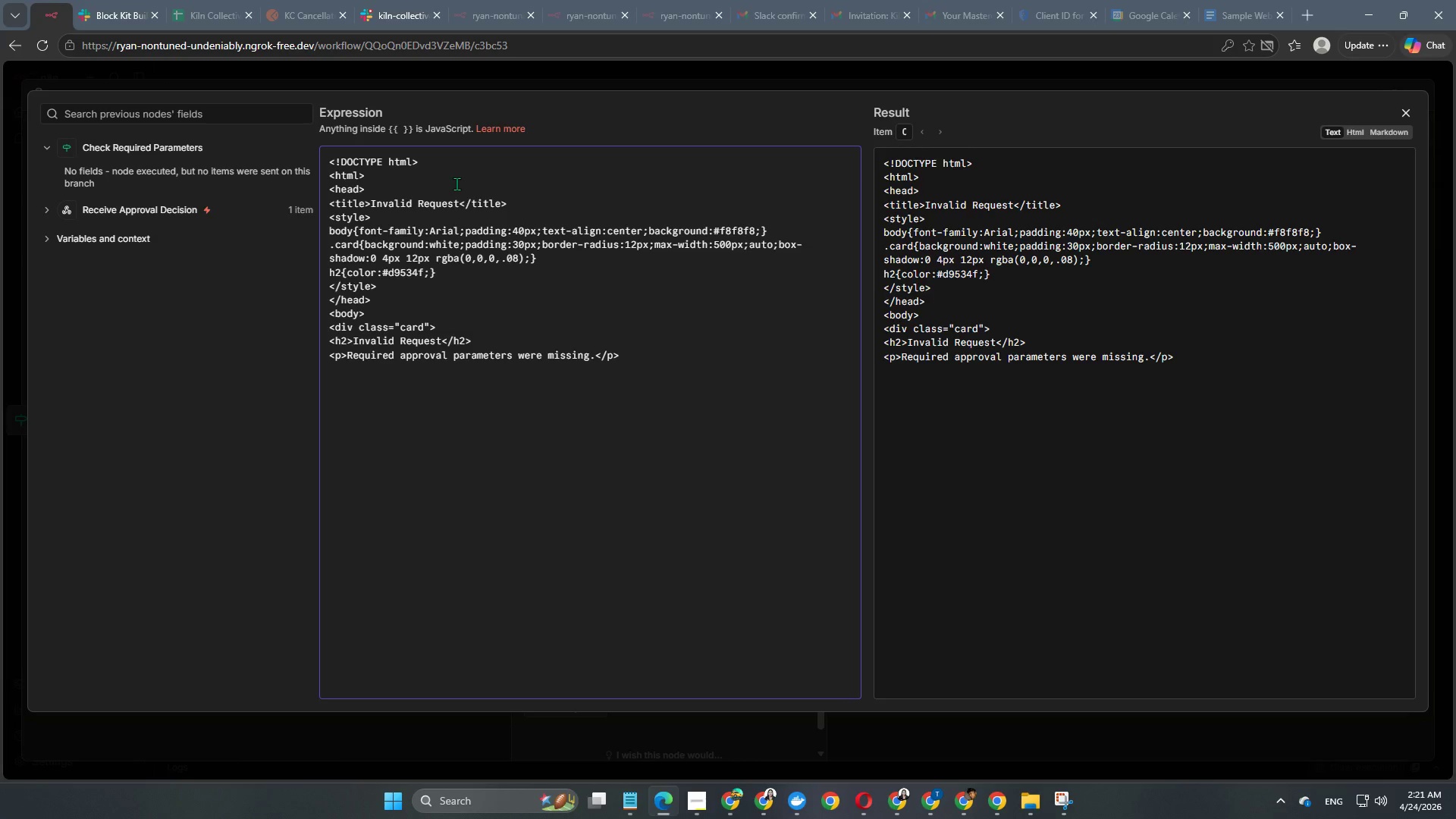 
key(Enter)
 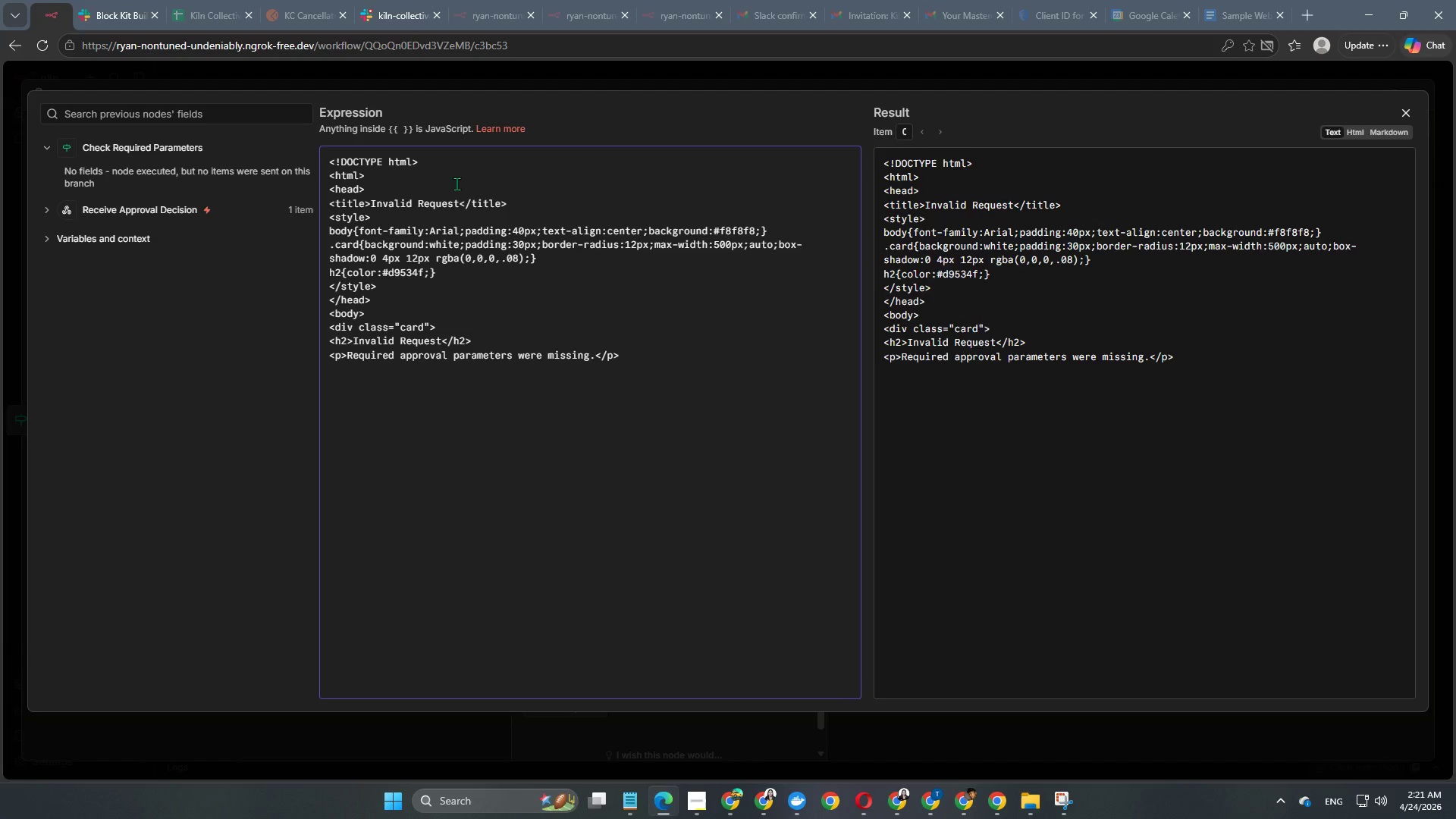 
type(</div>)
 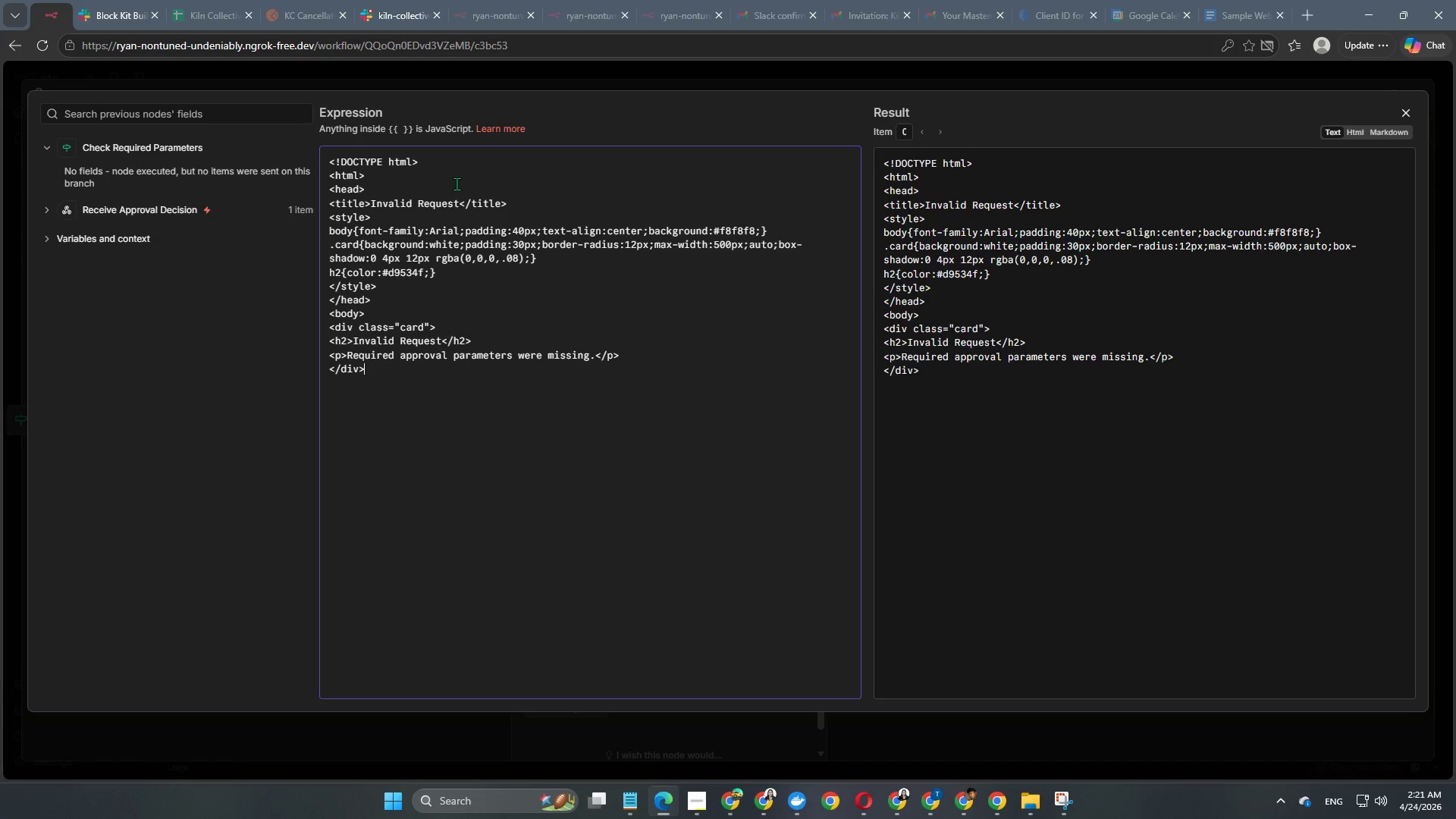 
key(Enter)
 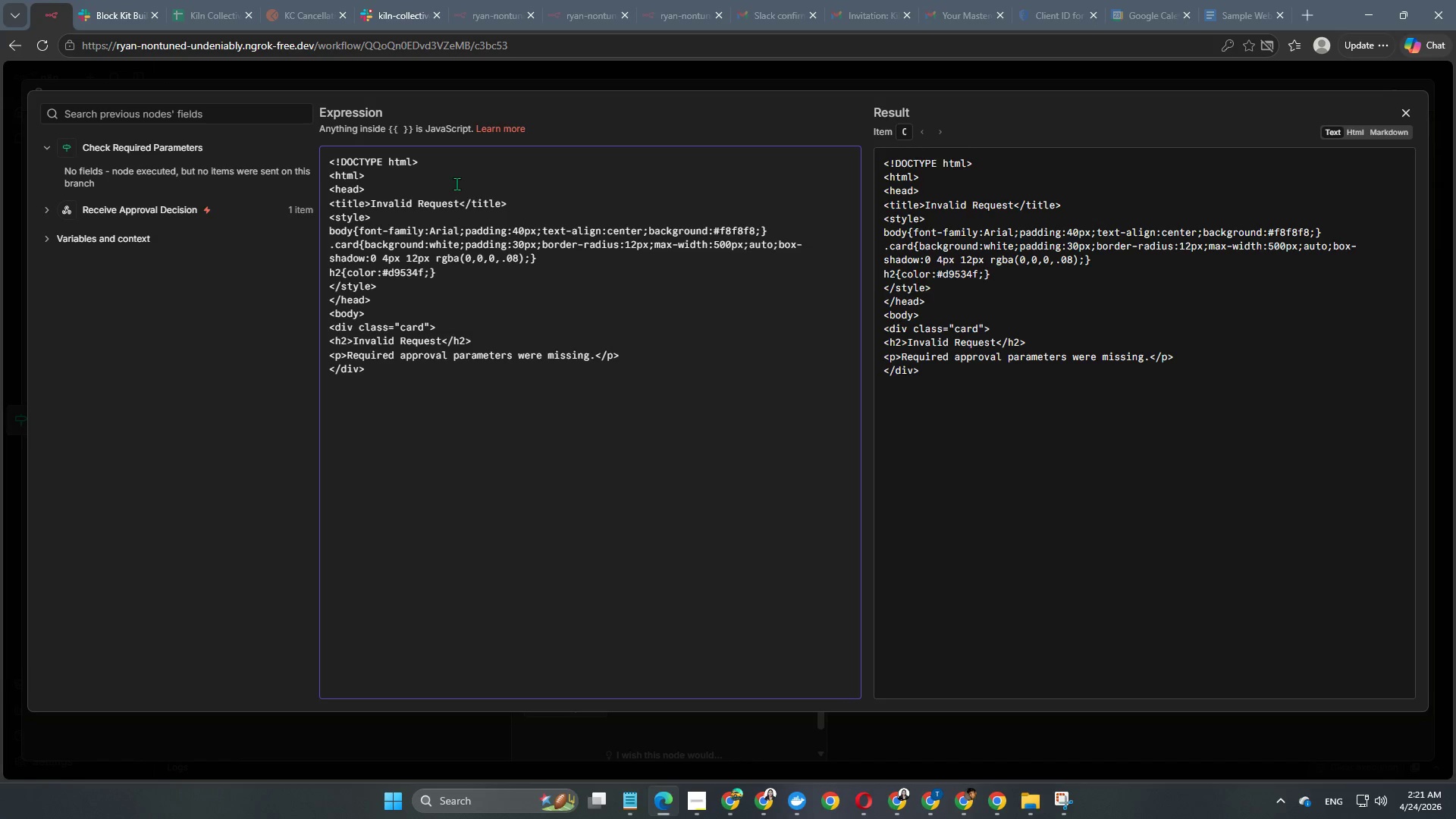 
type(</bodyu)
key(Backspace)
type(>)
 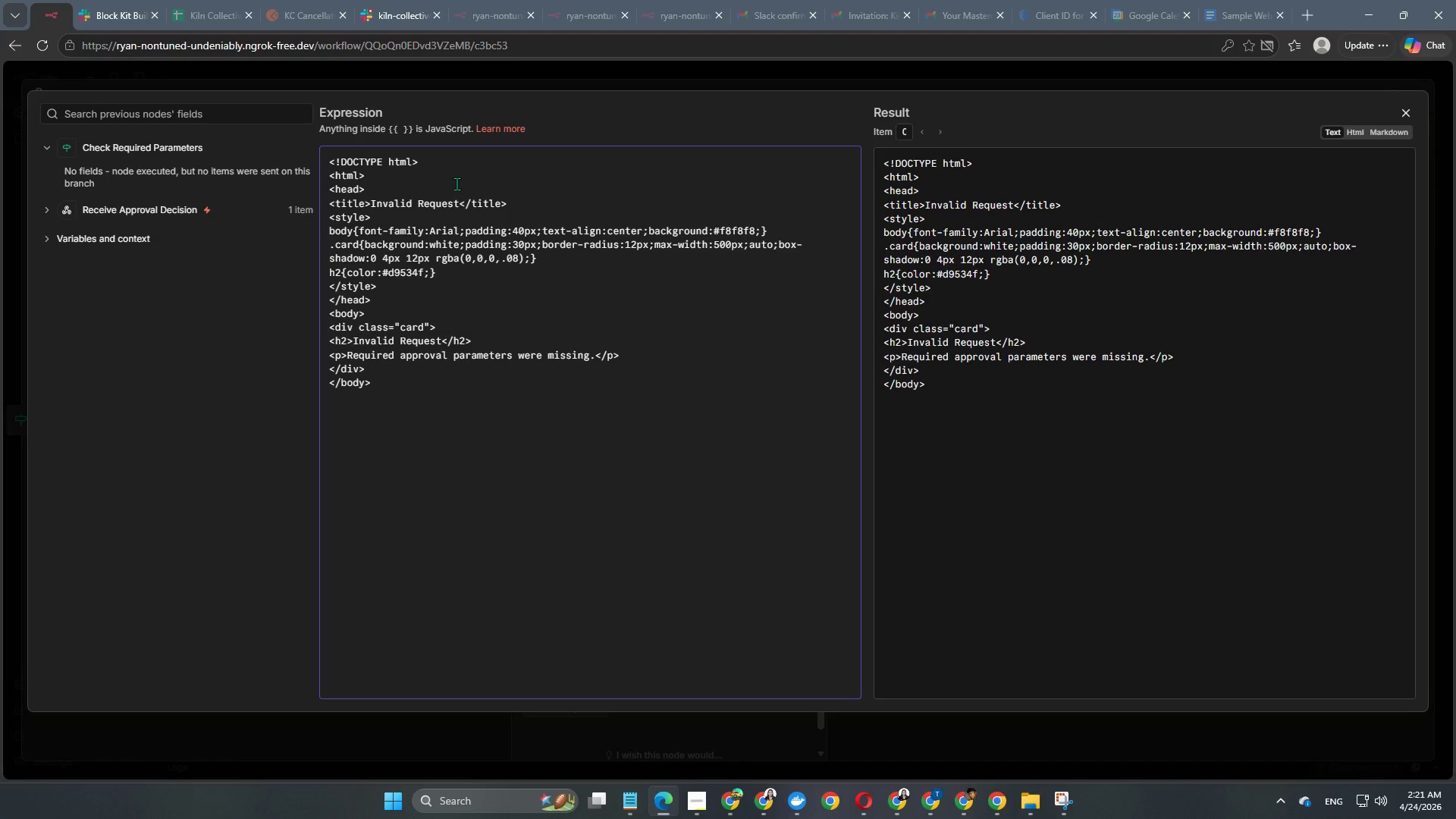 
key(Enter)
 